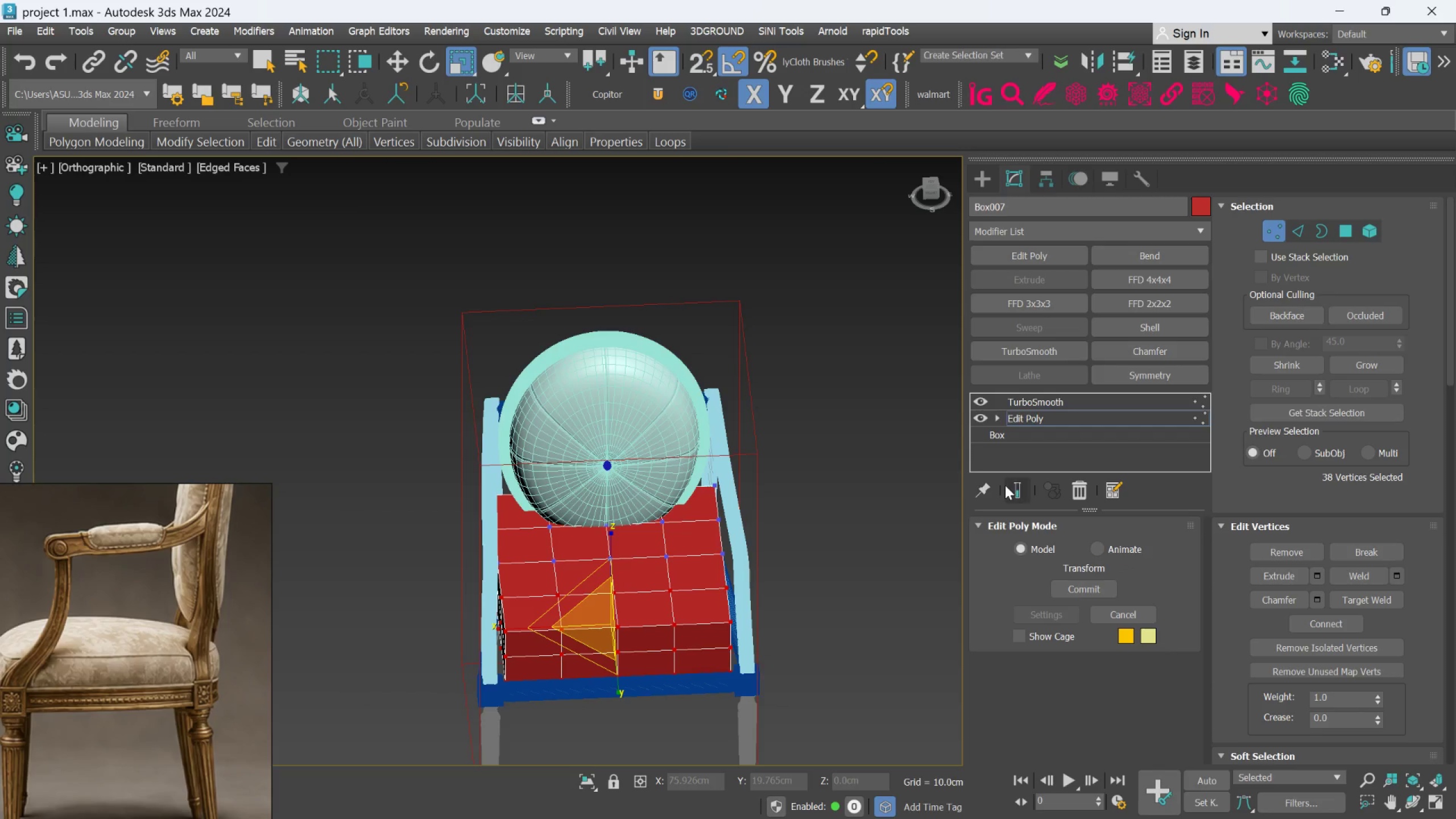 
left_click([1008, 487])
 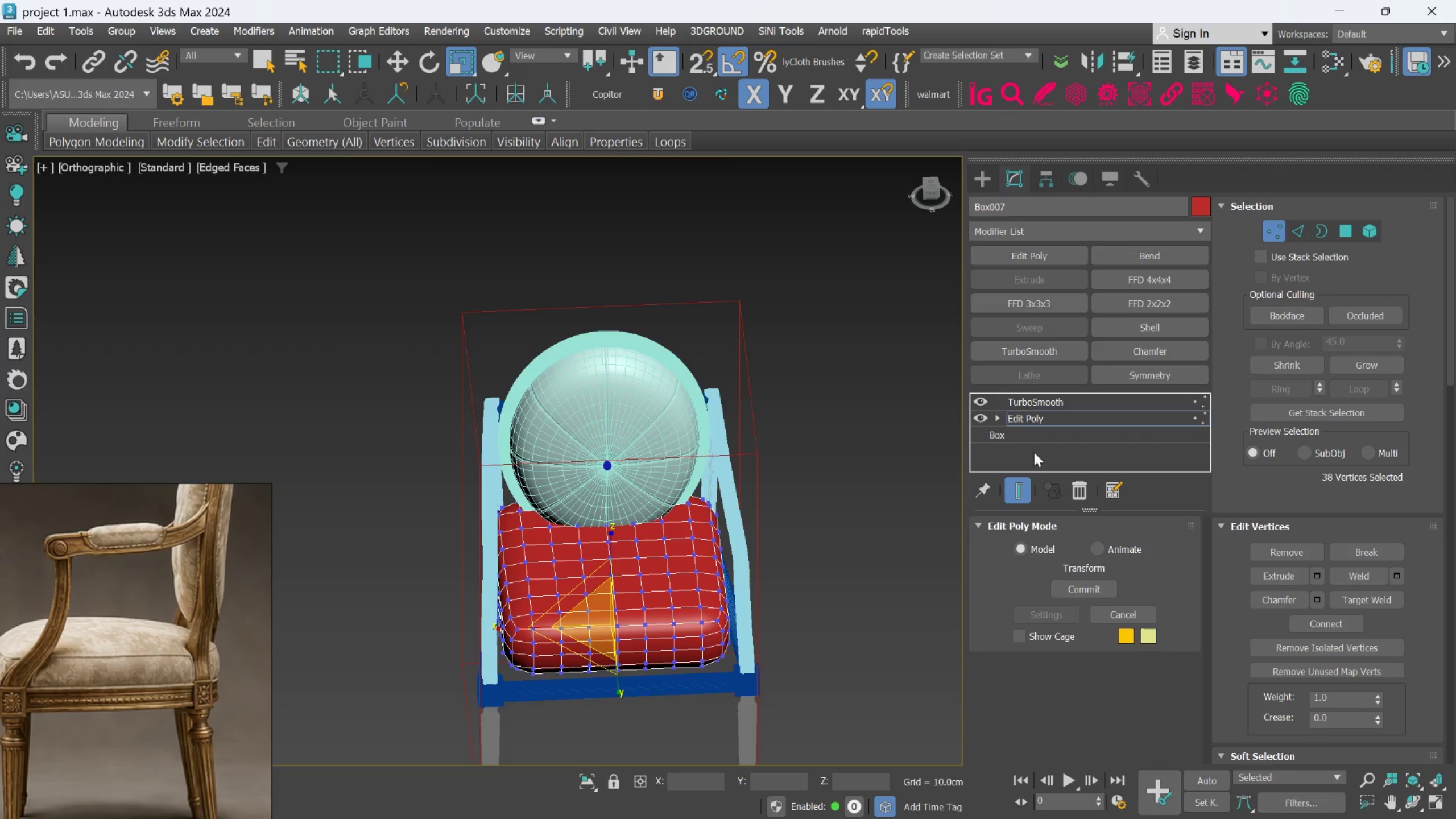 
left_click([1020, 491])
 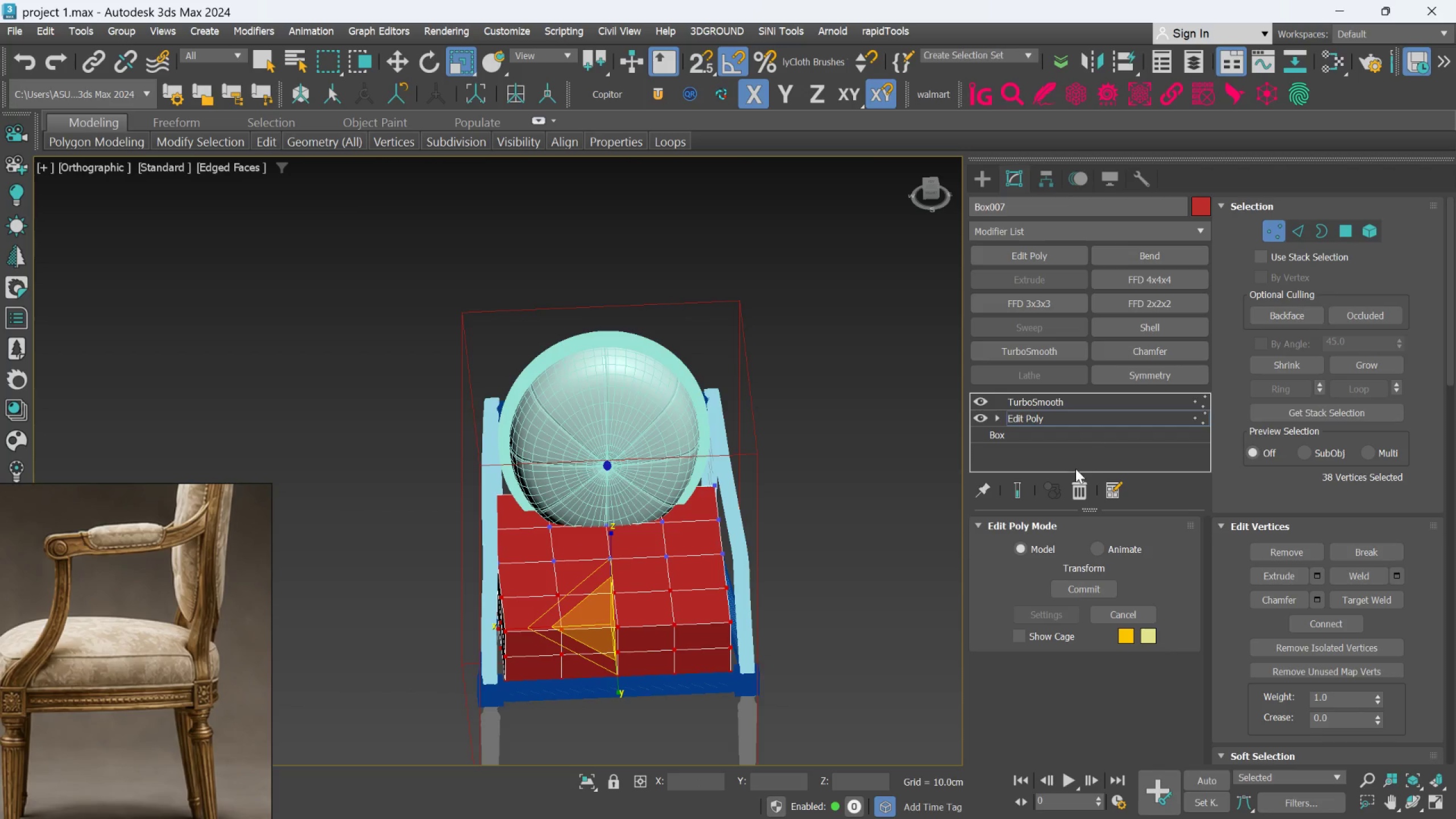 
left_click([1073, 482])
 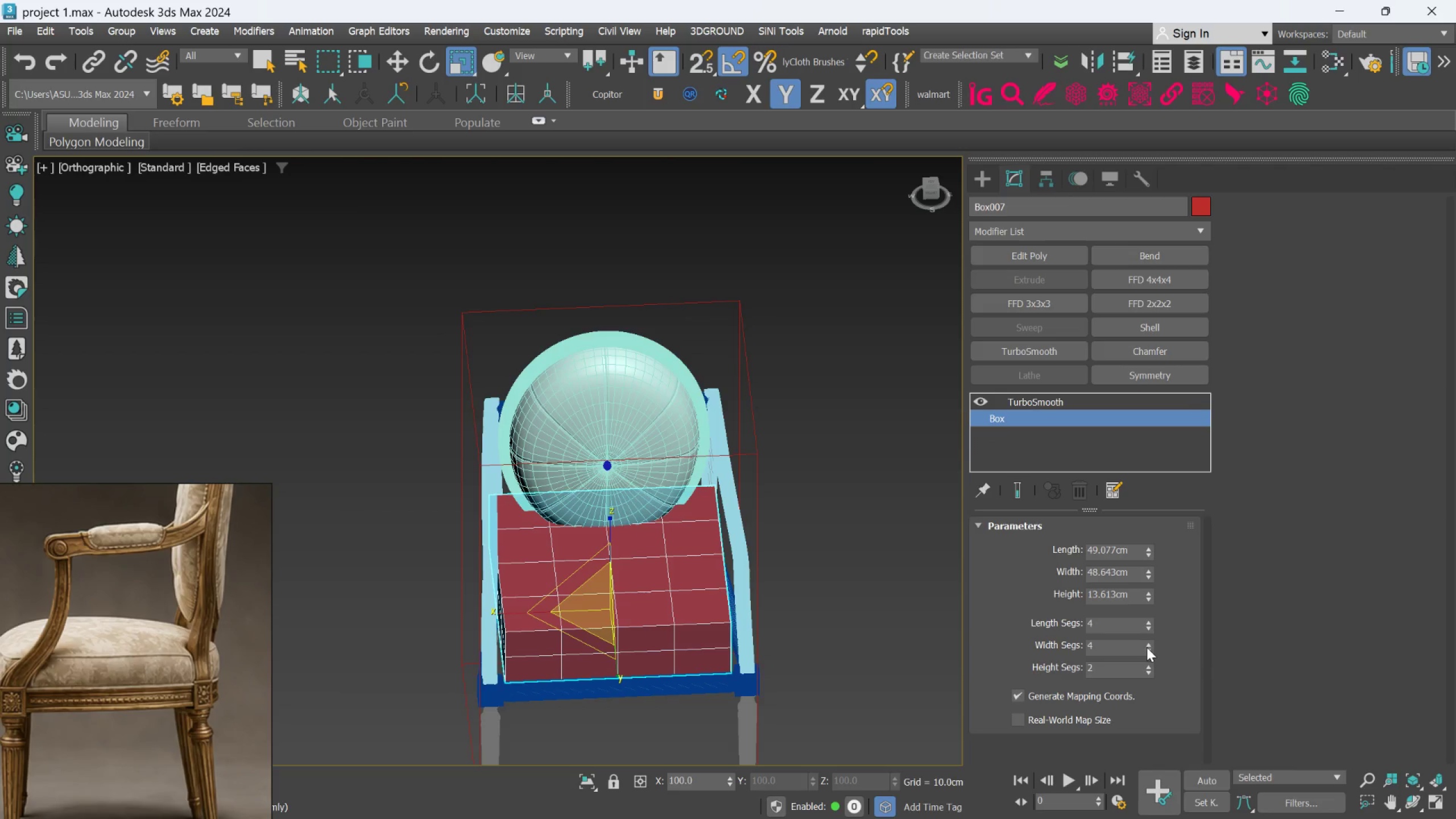 
left_click([1147, 648])
 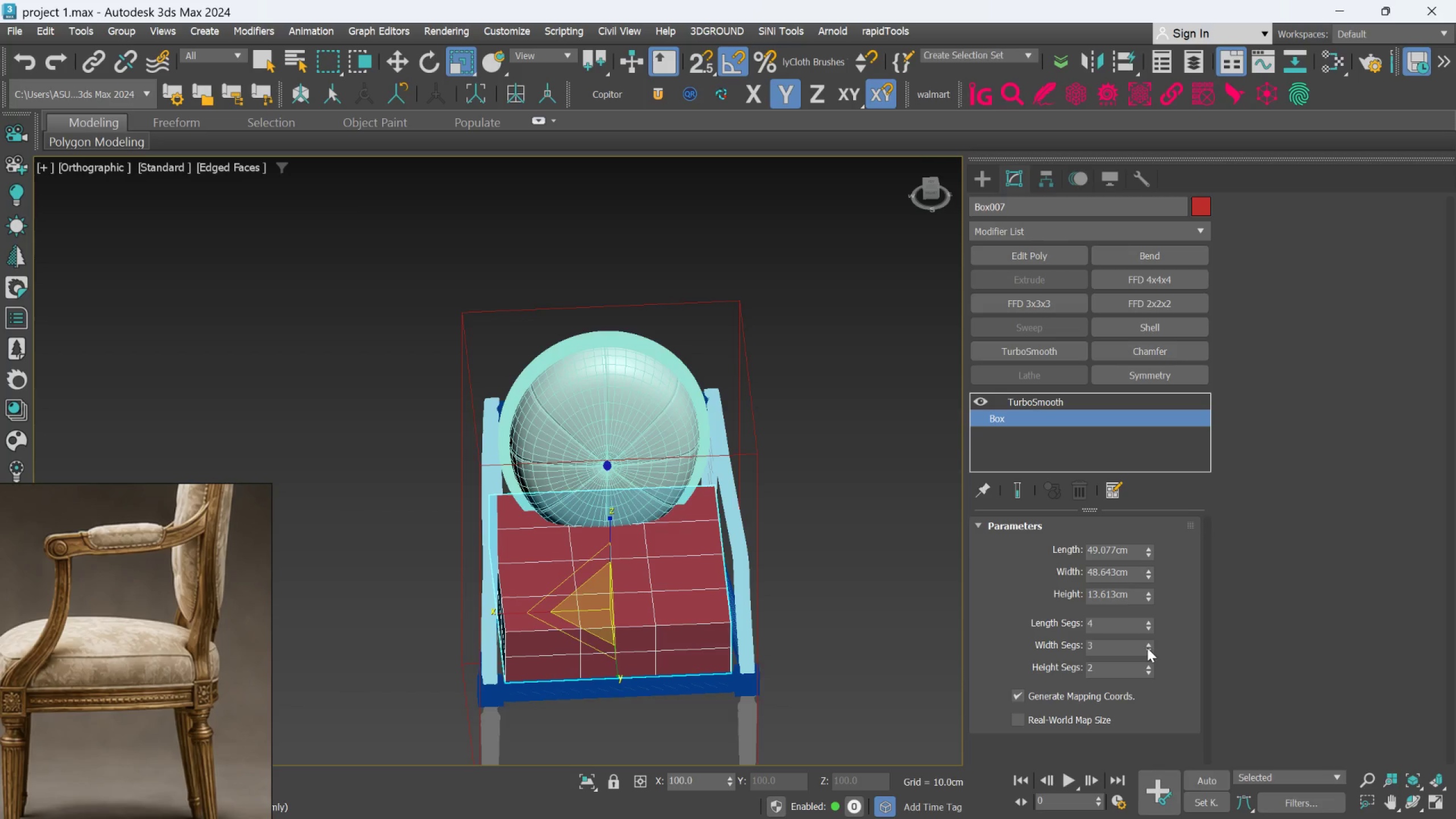 
double_click([1147, 648])
 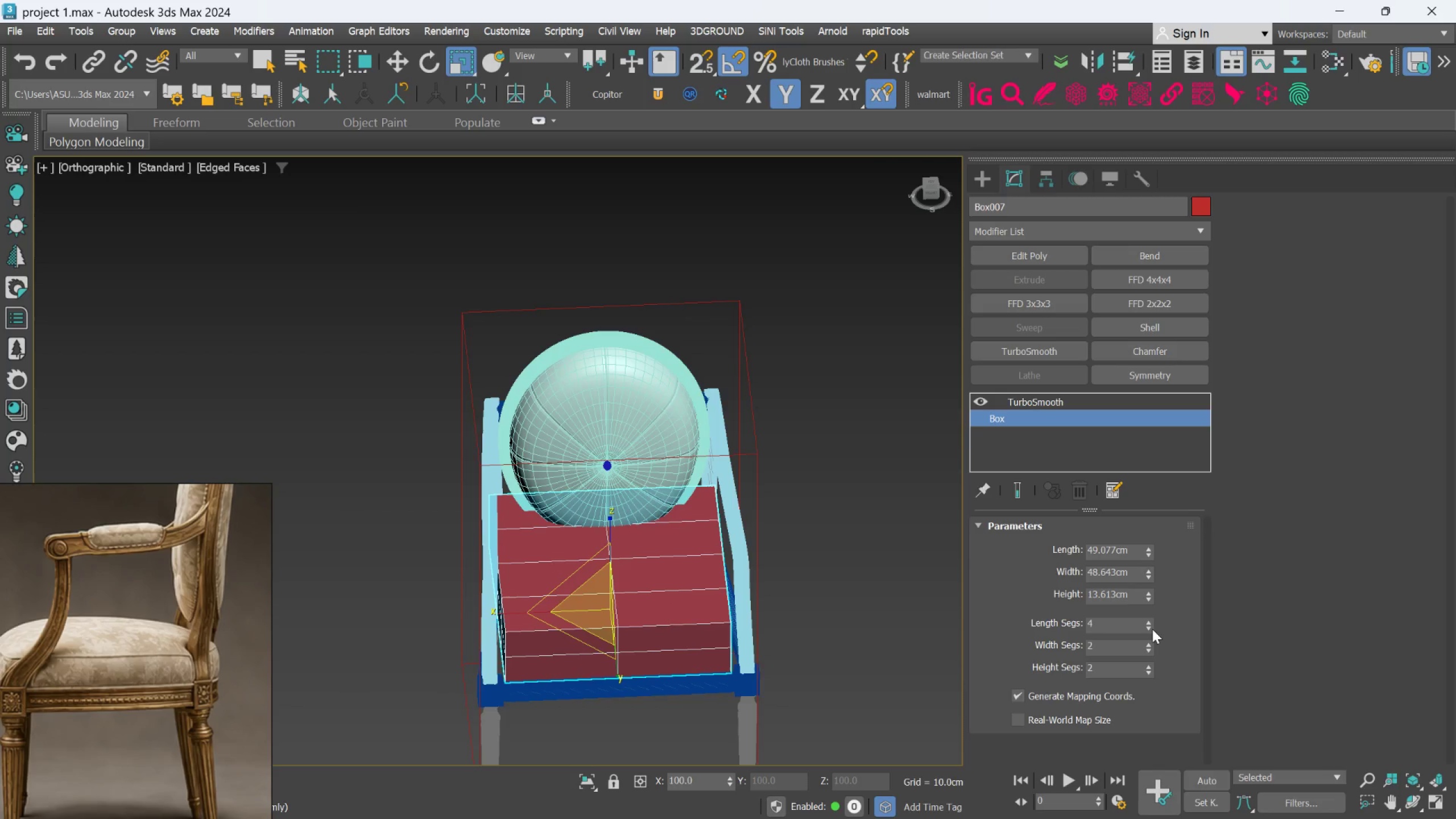 
double_click([1152, 629])
 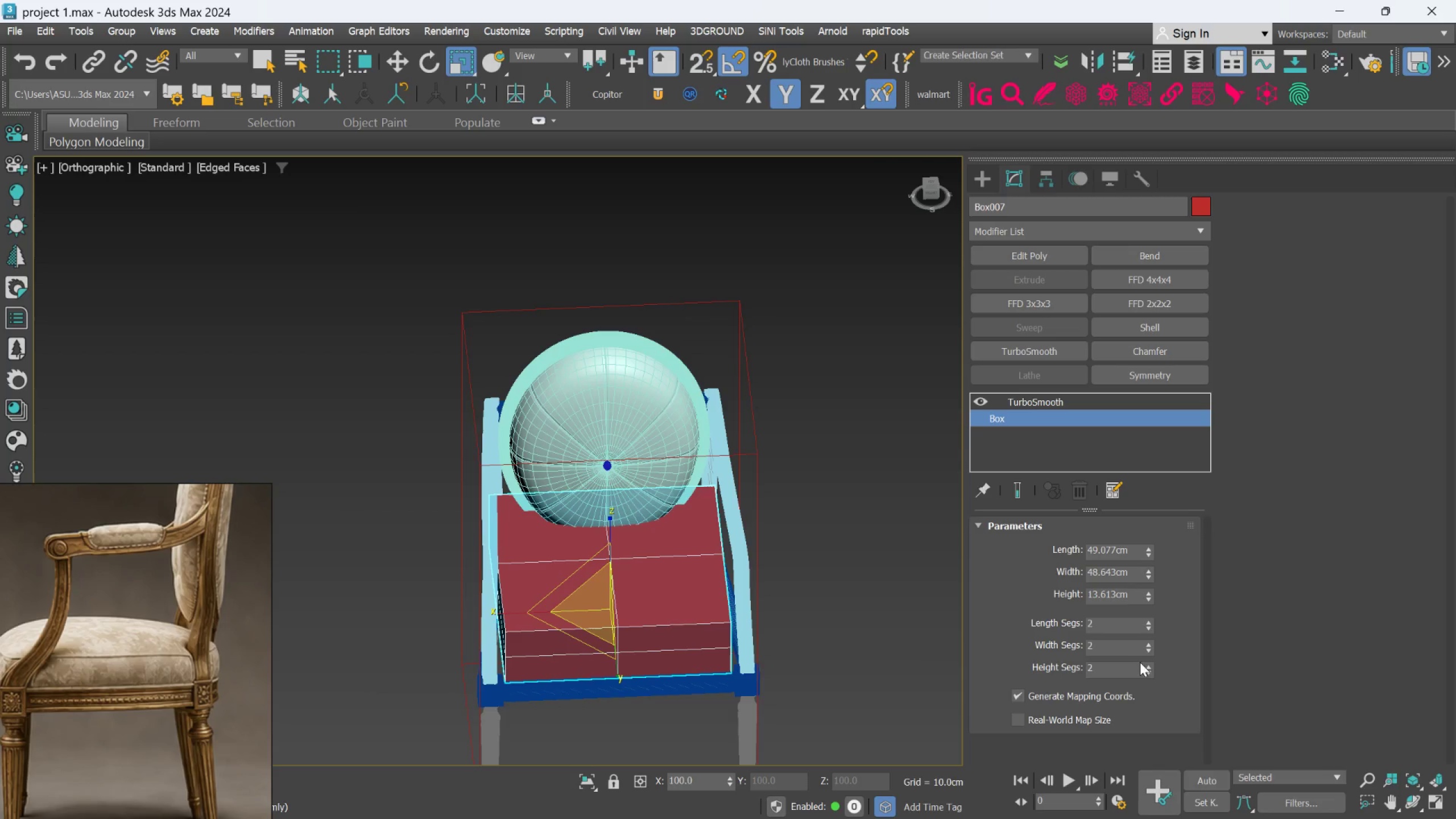 
left_click([1145, 669])
 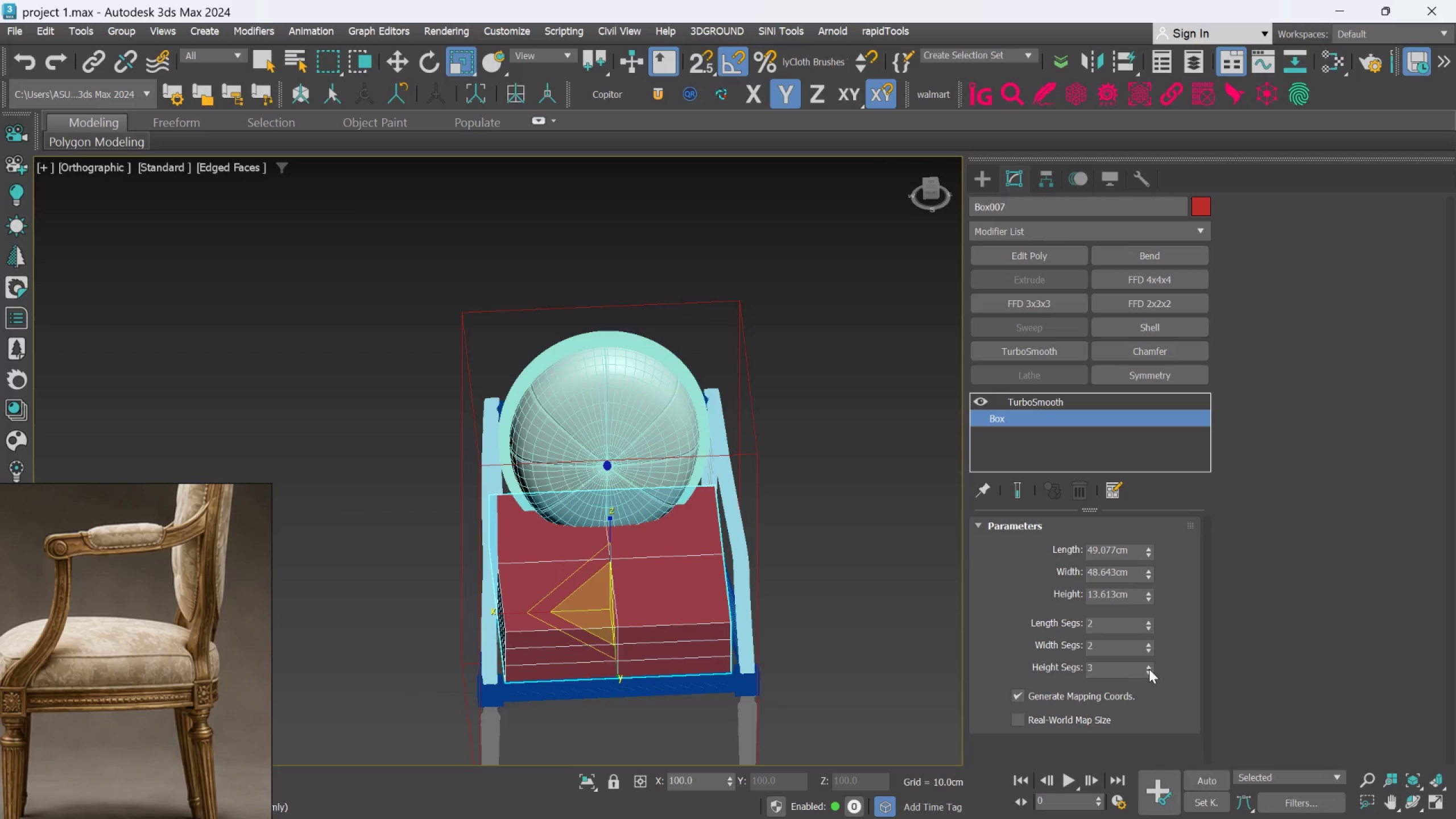 
double_click([1149, 671])
 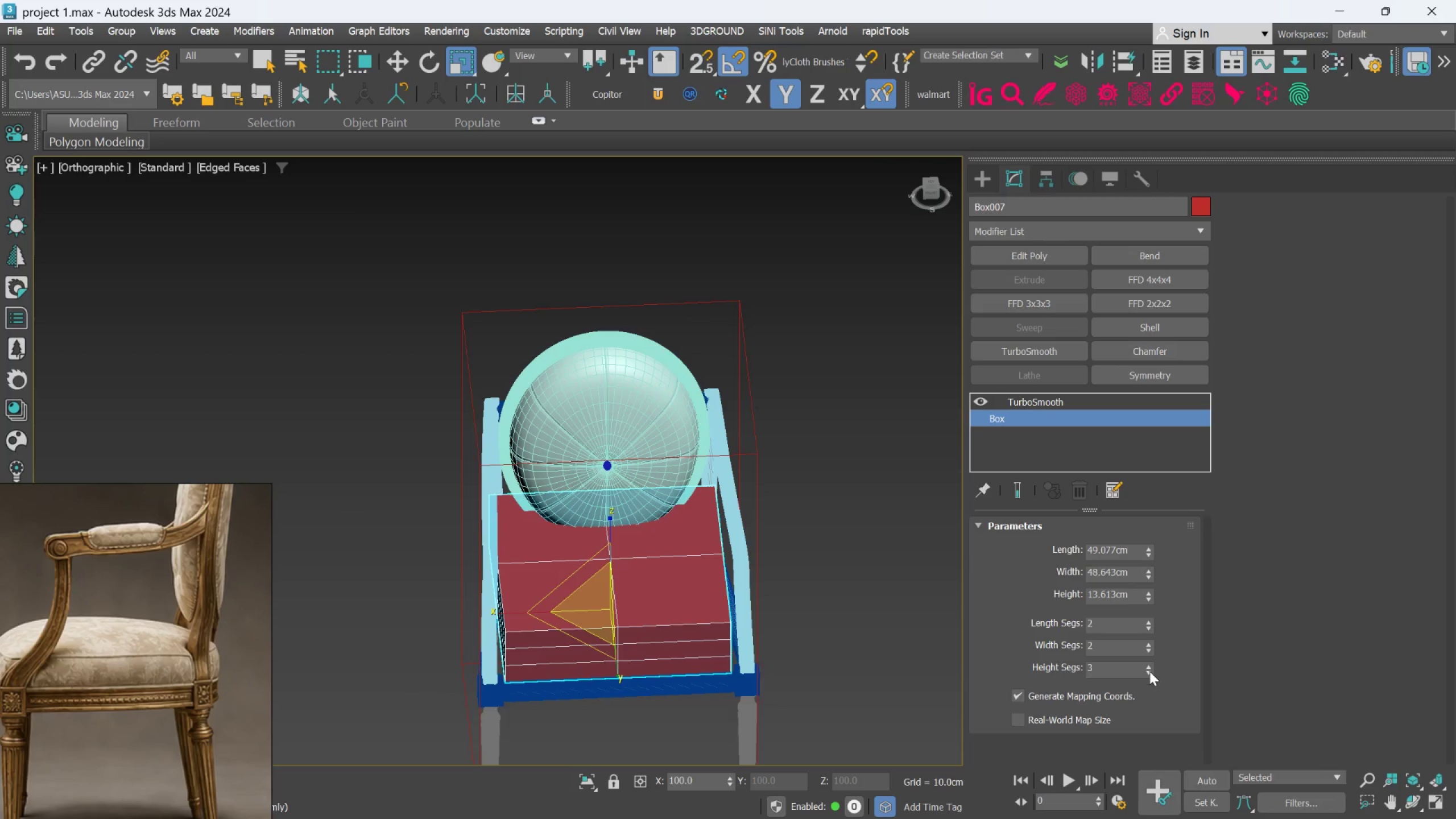 
left_click([1149, 671])
 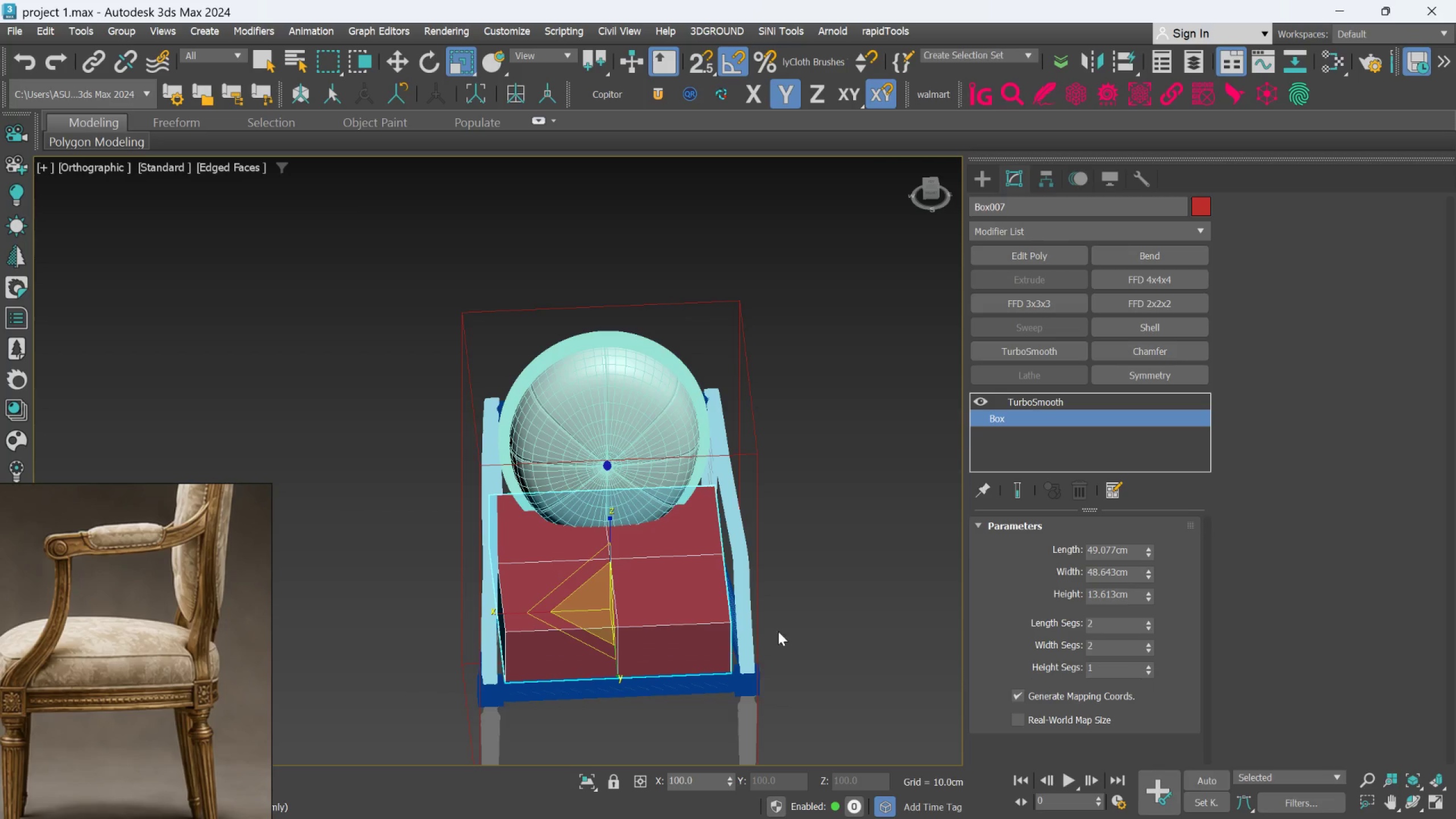 
scroll: coordinate [722, 622], scroll_direction: down, amount: 1.0
 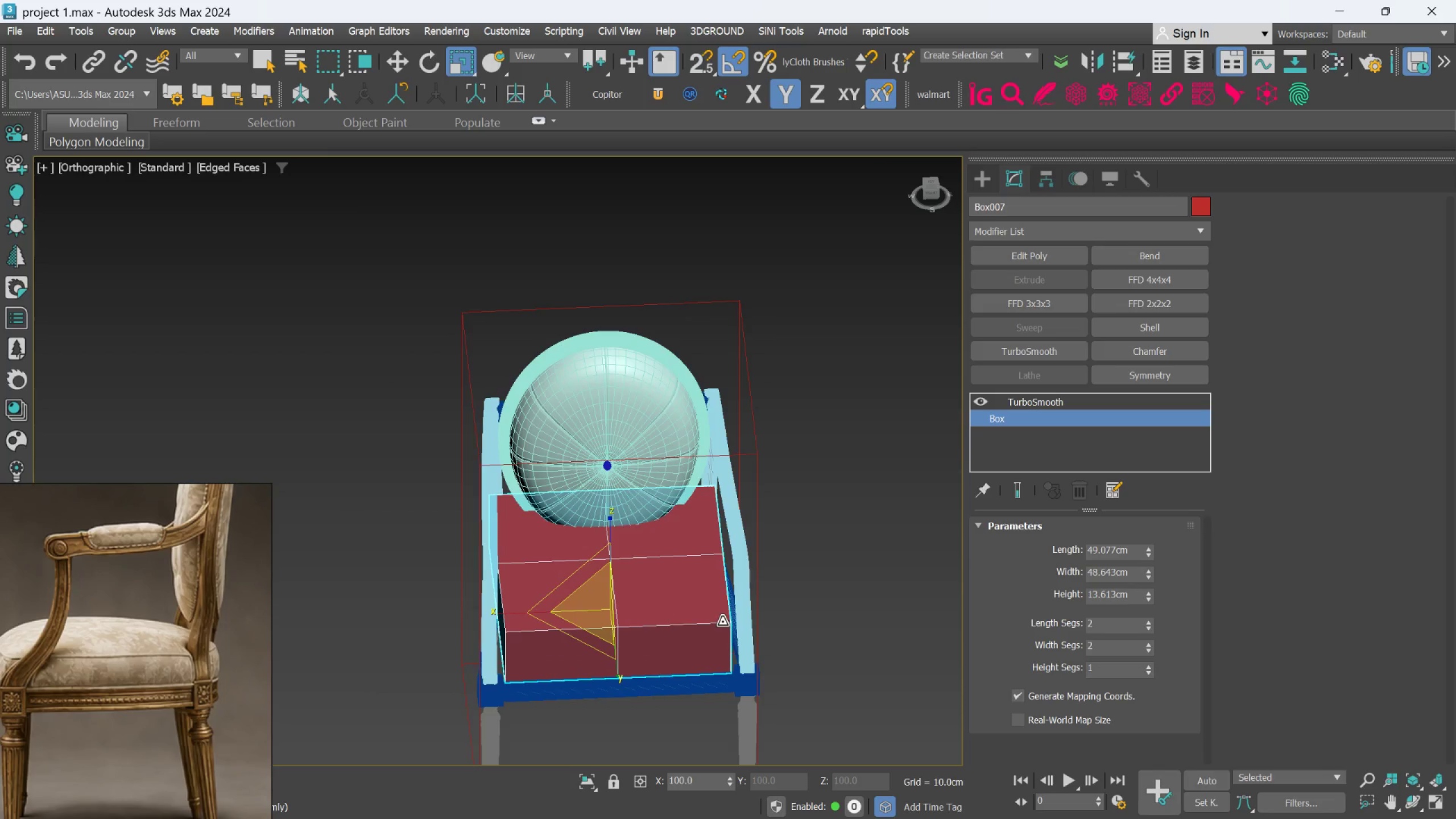 
hold_key(key=AltLeft, duration=0.83)
 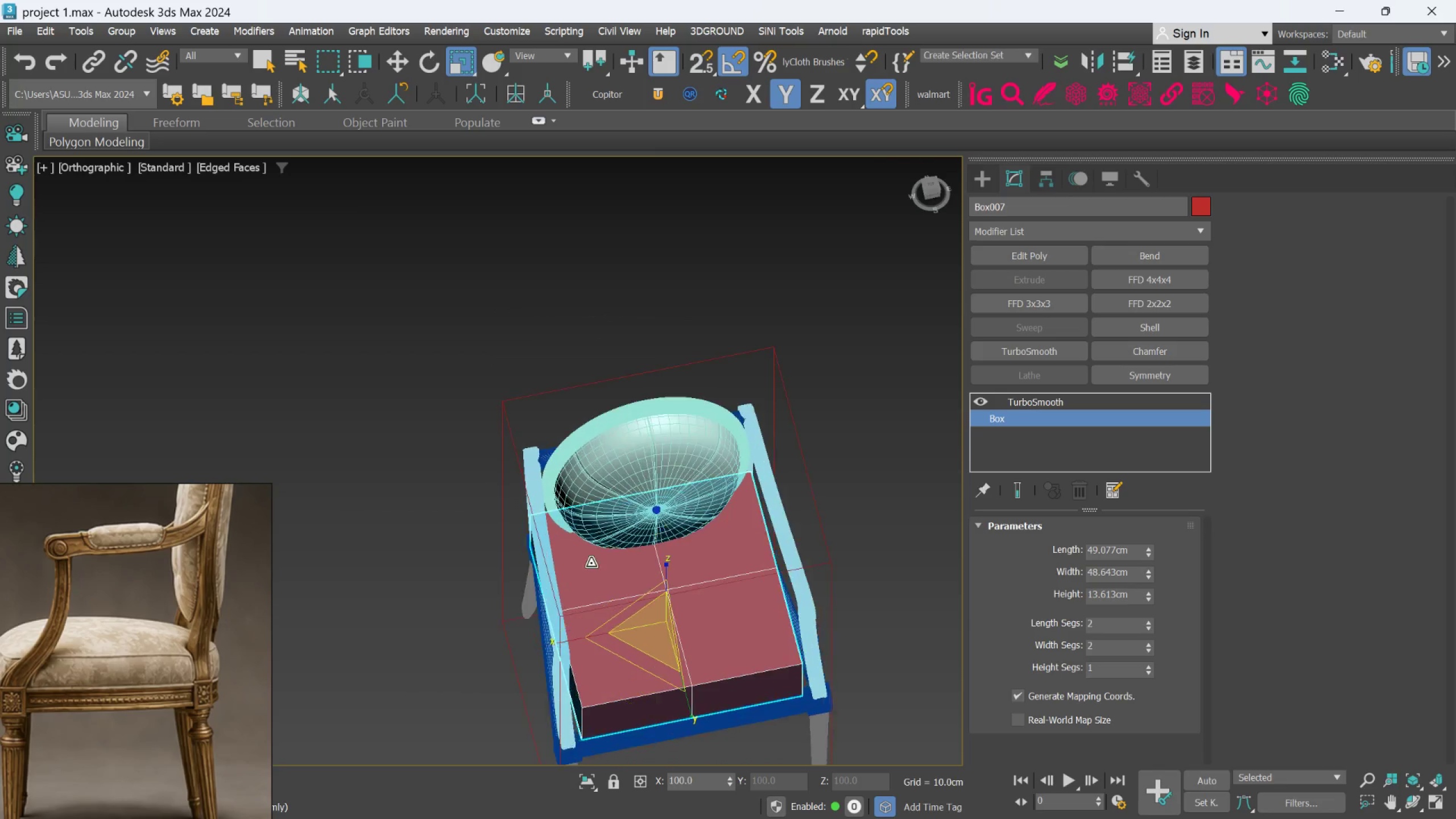 
hold_key(key=AltLeft, duration=1.52)
scroll: coordinate [586, 570], scroll_direction: up, amount: 1.0
 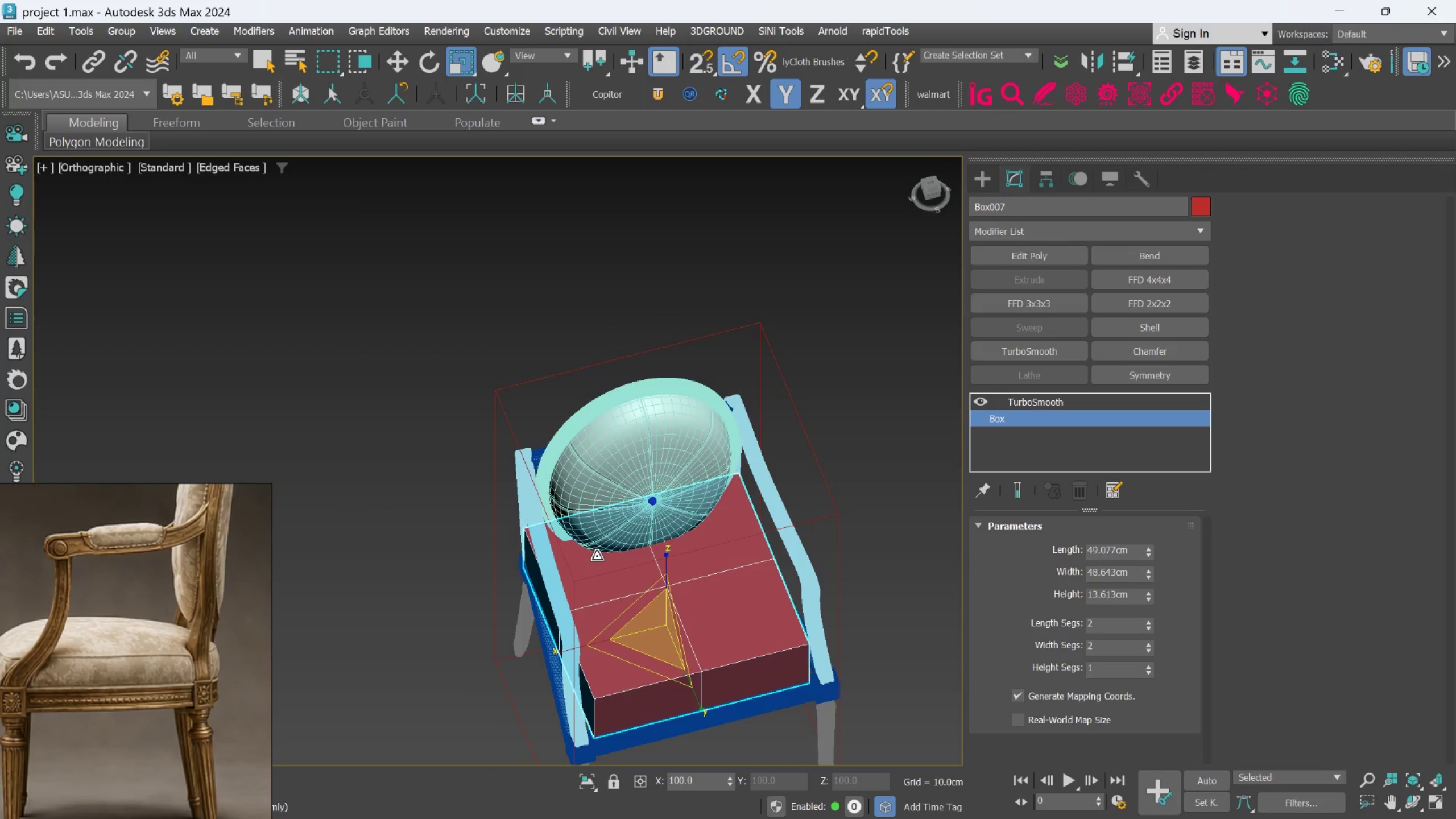 
key(Alt+AltLeft)
 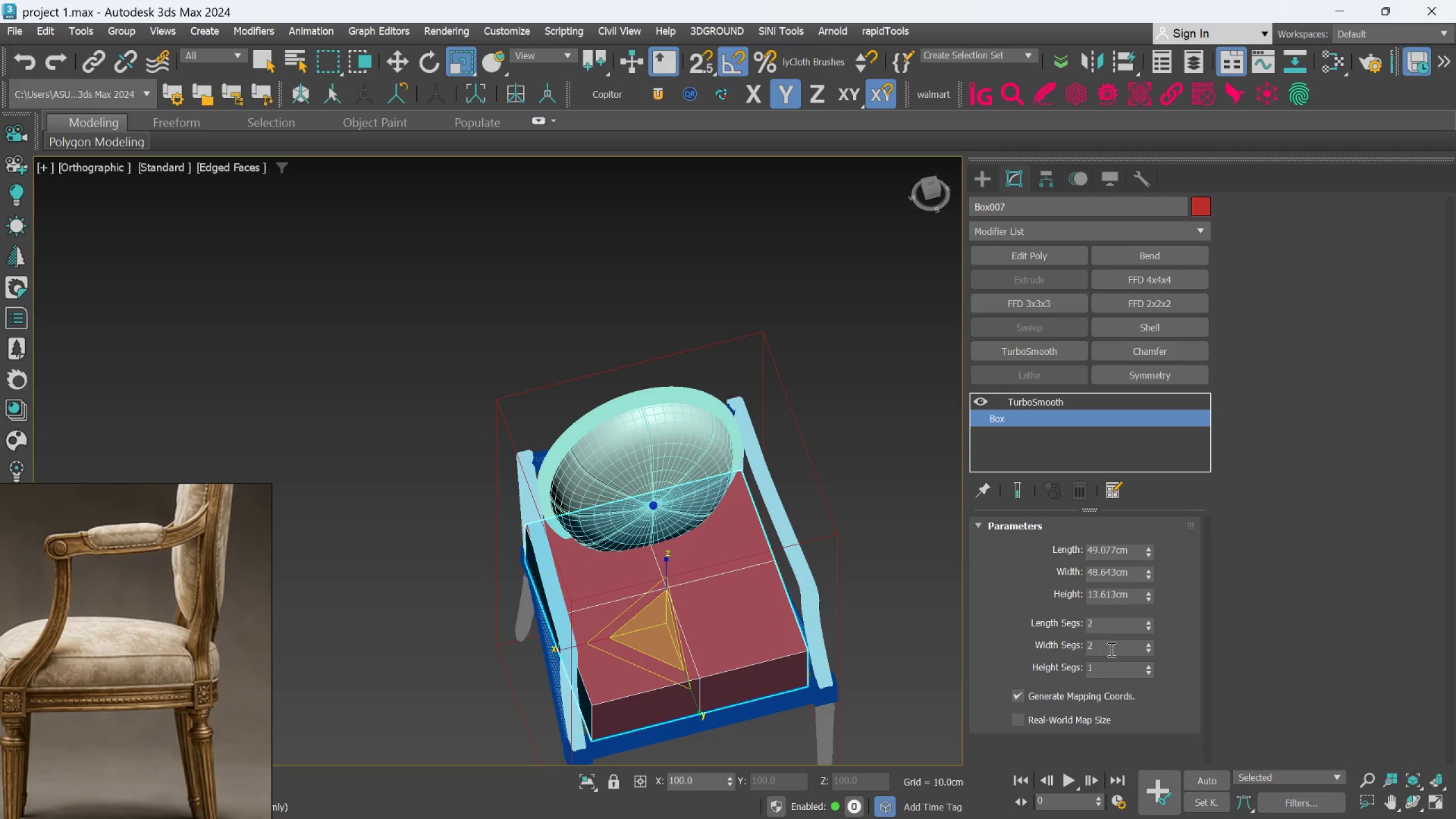 
left_click([1147, 652])
 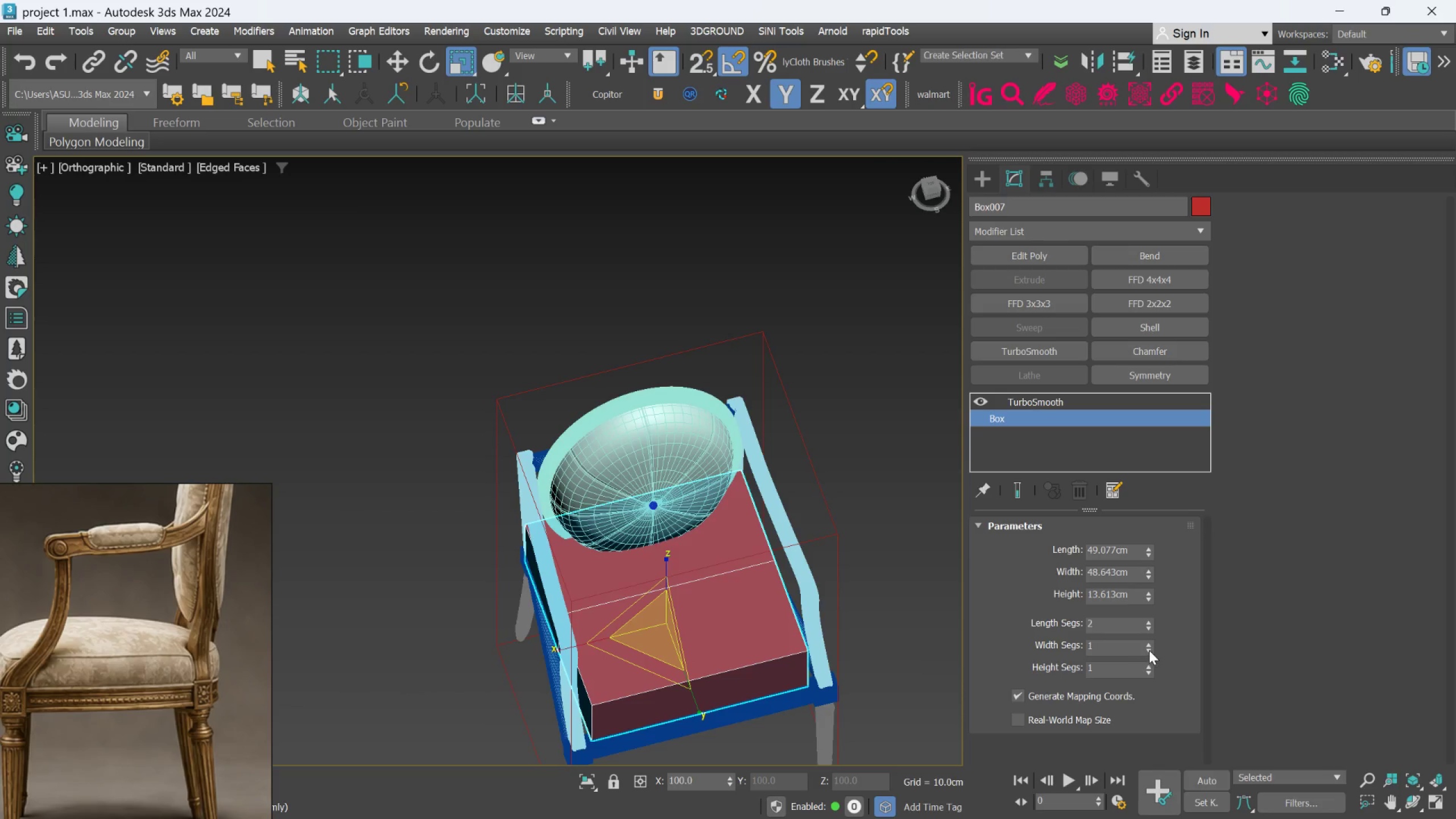 
left_click([1152, 641])
 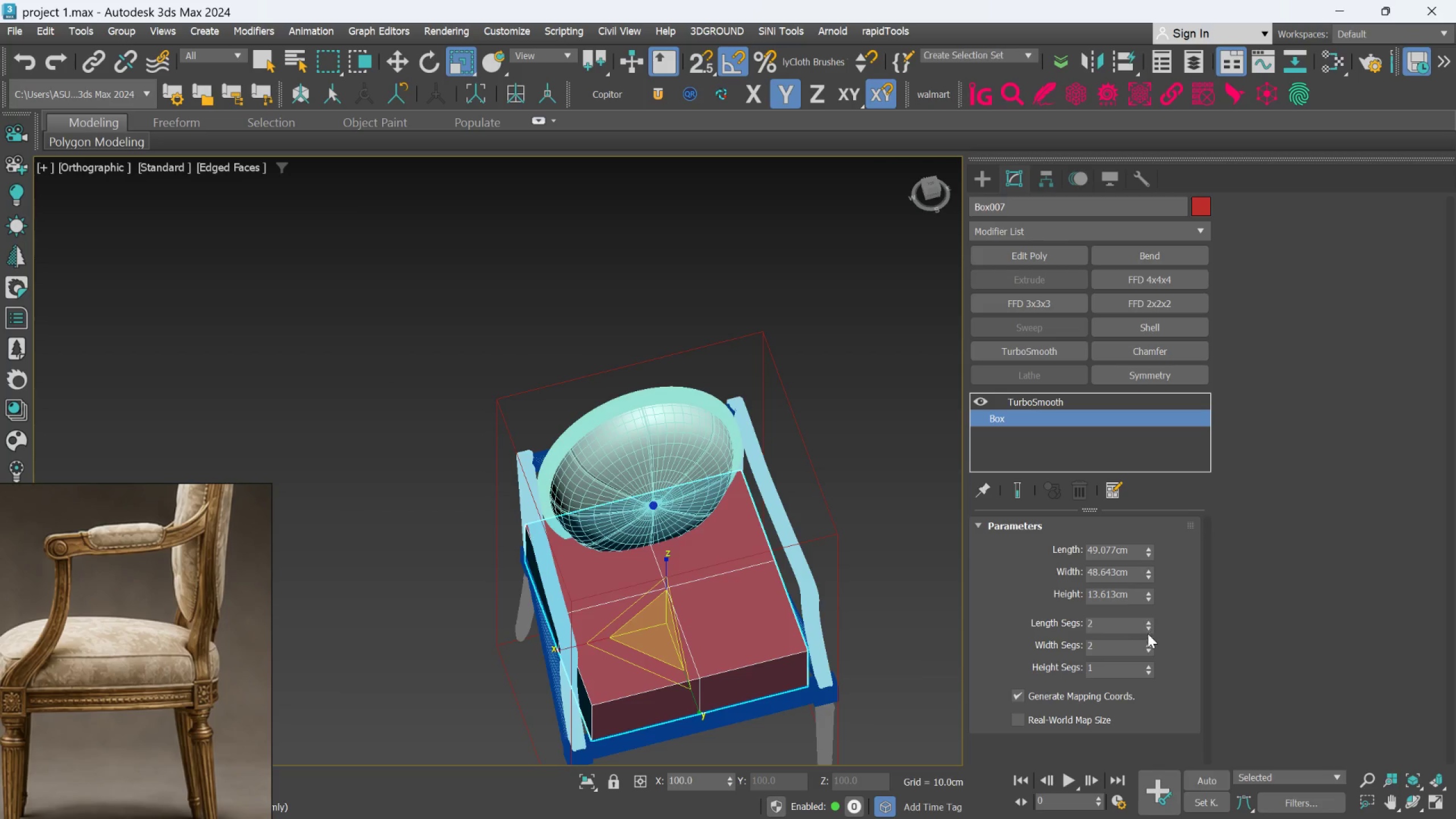 
left_click([1148, 648])
 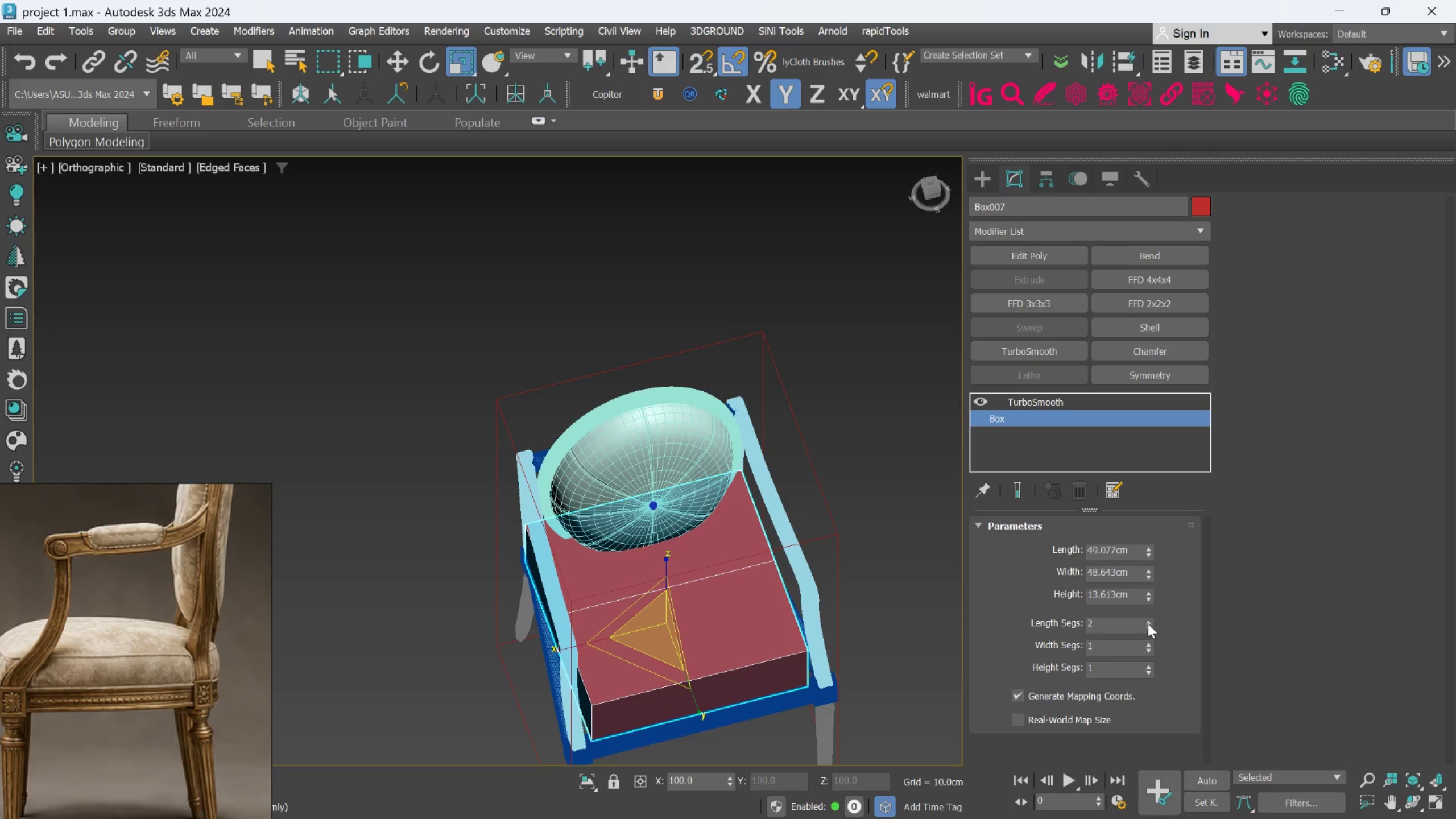 
left_click([1145, 627])
 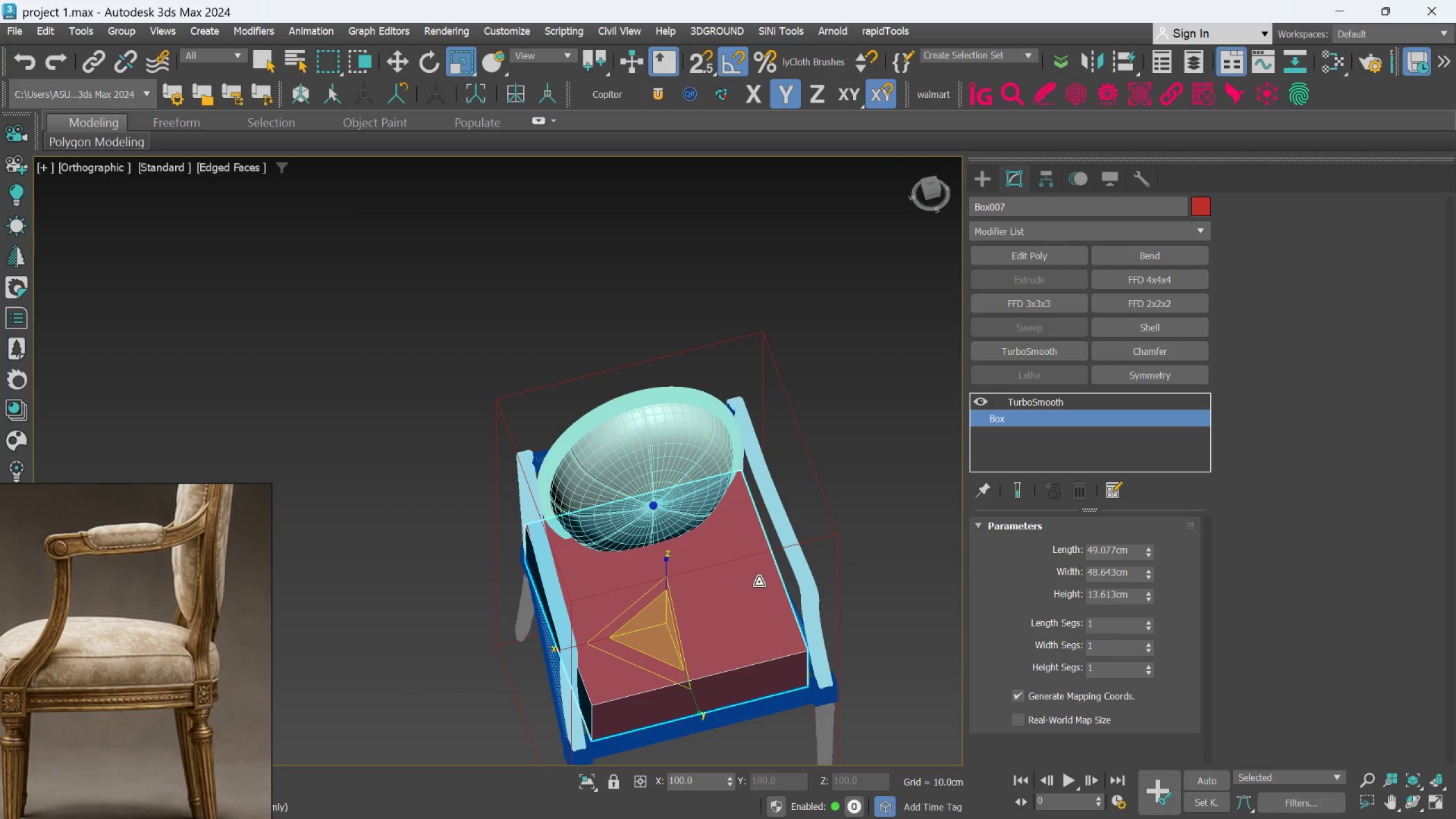 
hold_key(key=AltLeft, duration=0.66)
 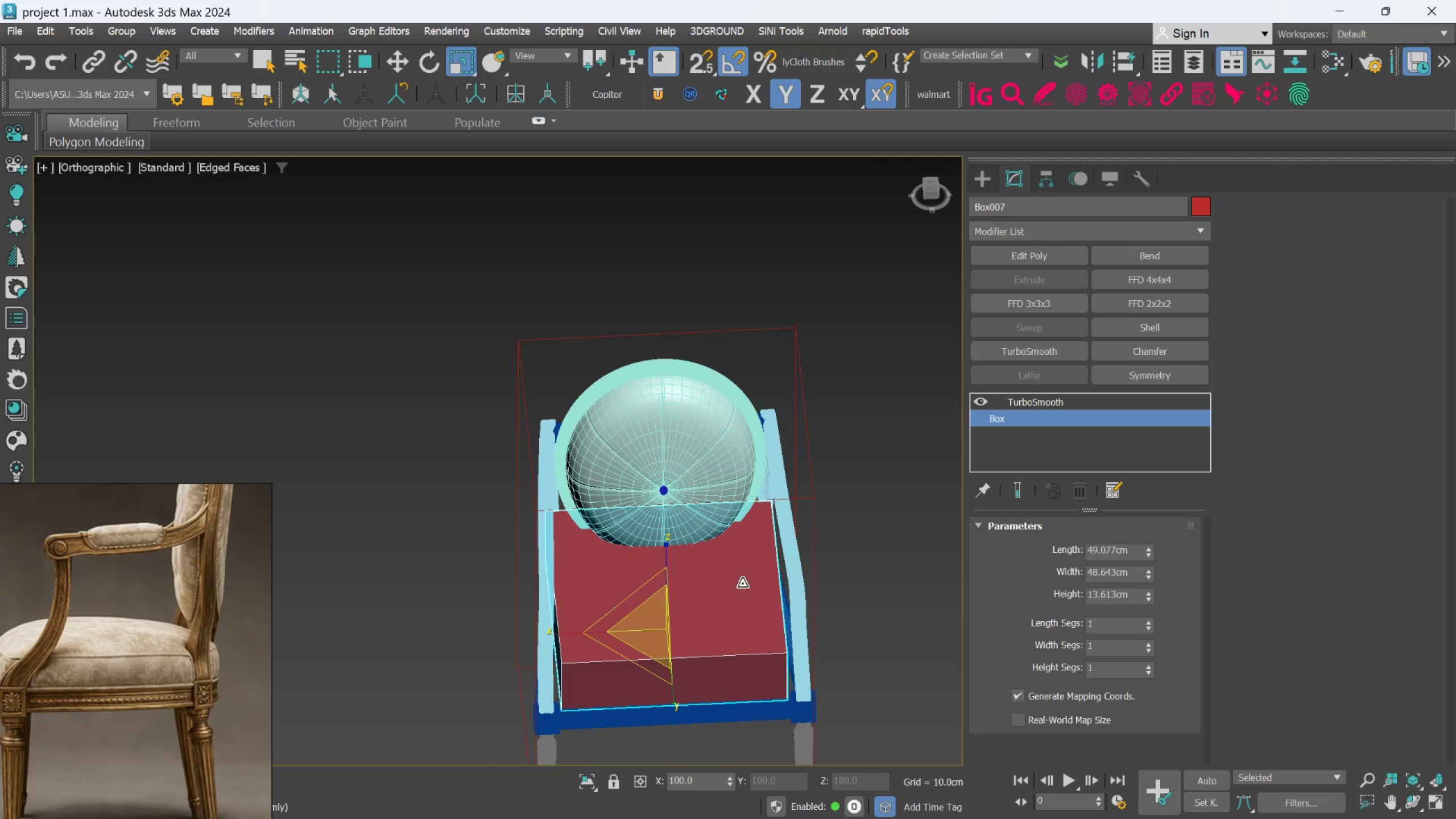 
key(Alt+AltLeft)
 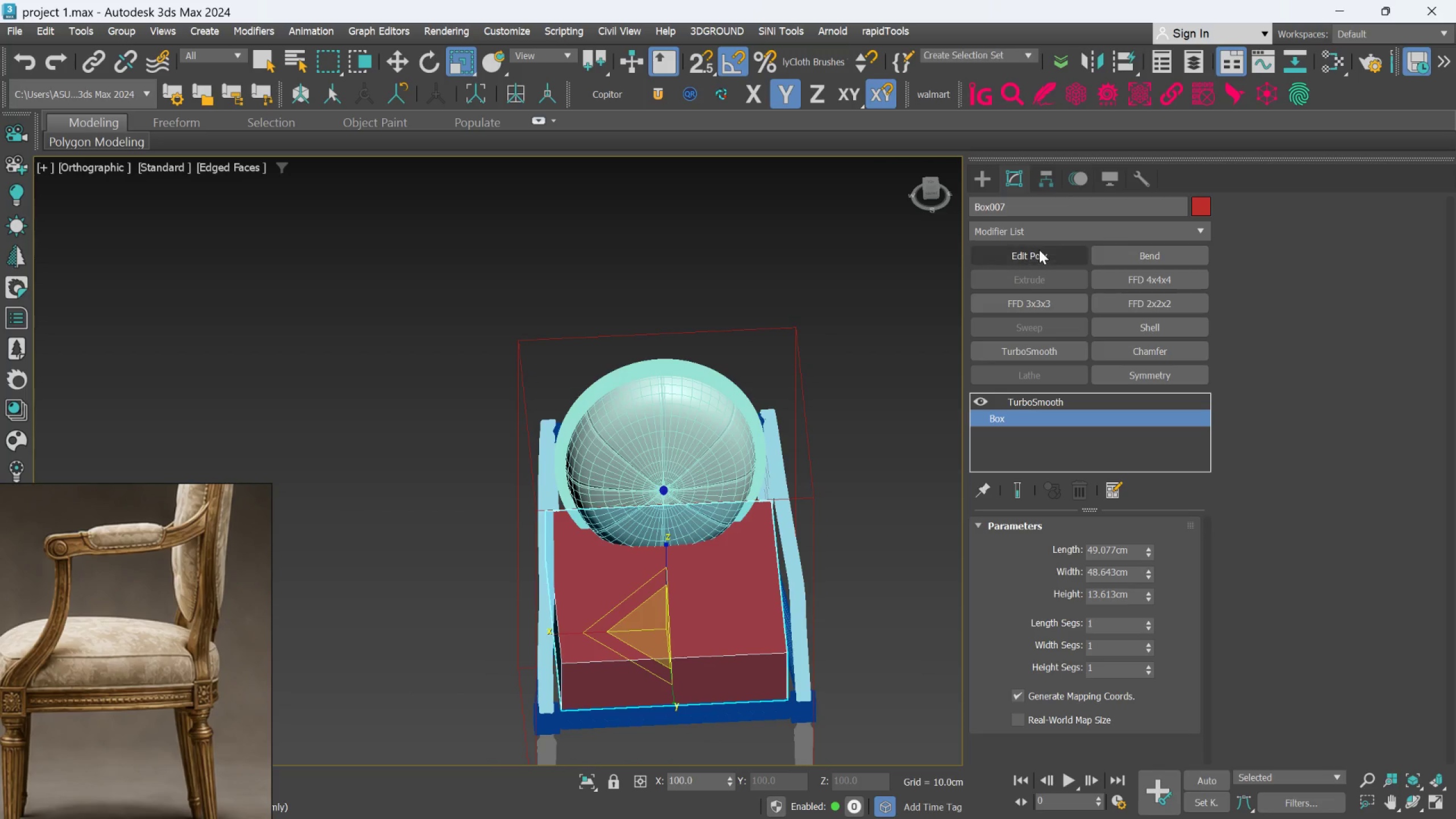 
left_click_drag(start_coordinate=[1037, 251], to_coordinate=[1037, 257])
 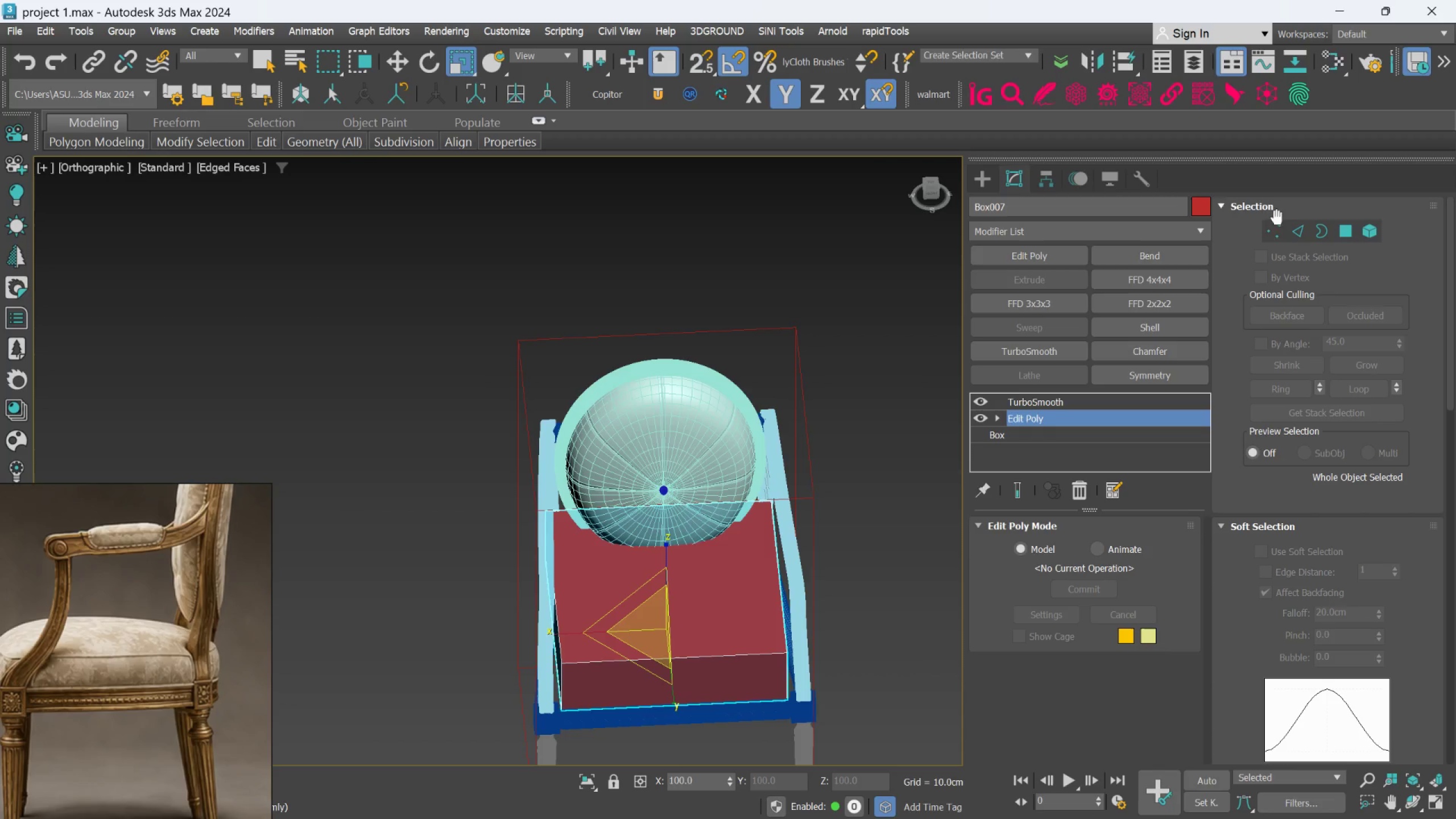 
left_click([1274, 223])
 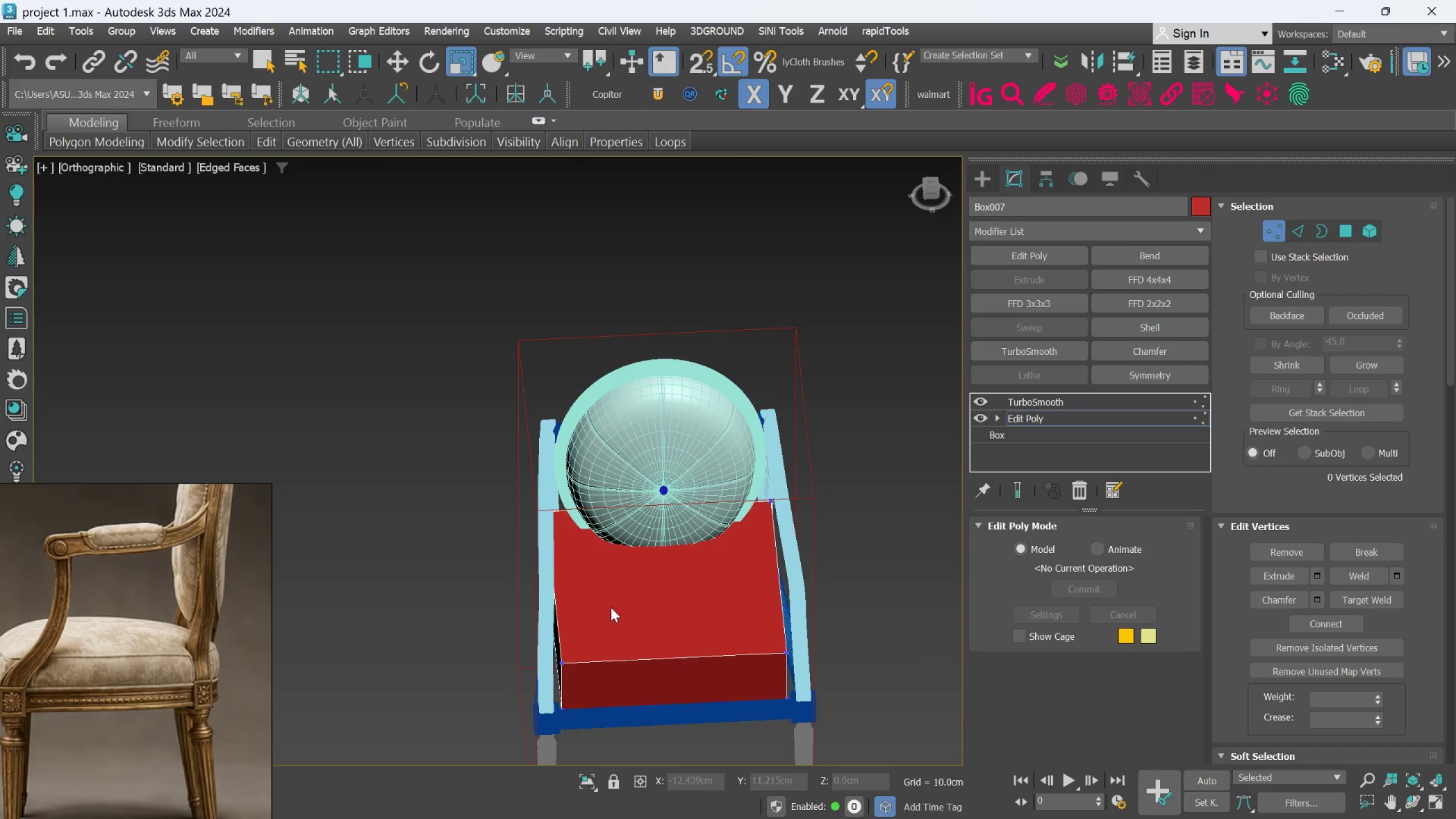 
left_click_drag(start_coordinate=[455, 613], to_coordinate=[854, 813])
 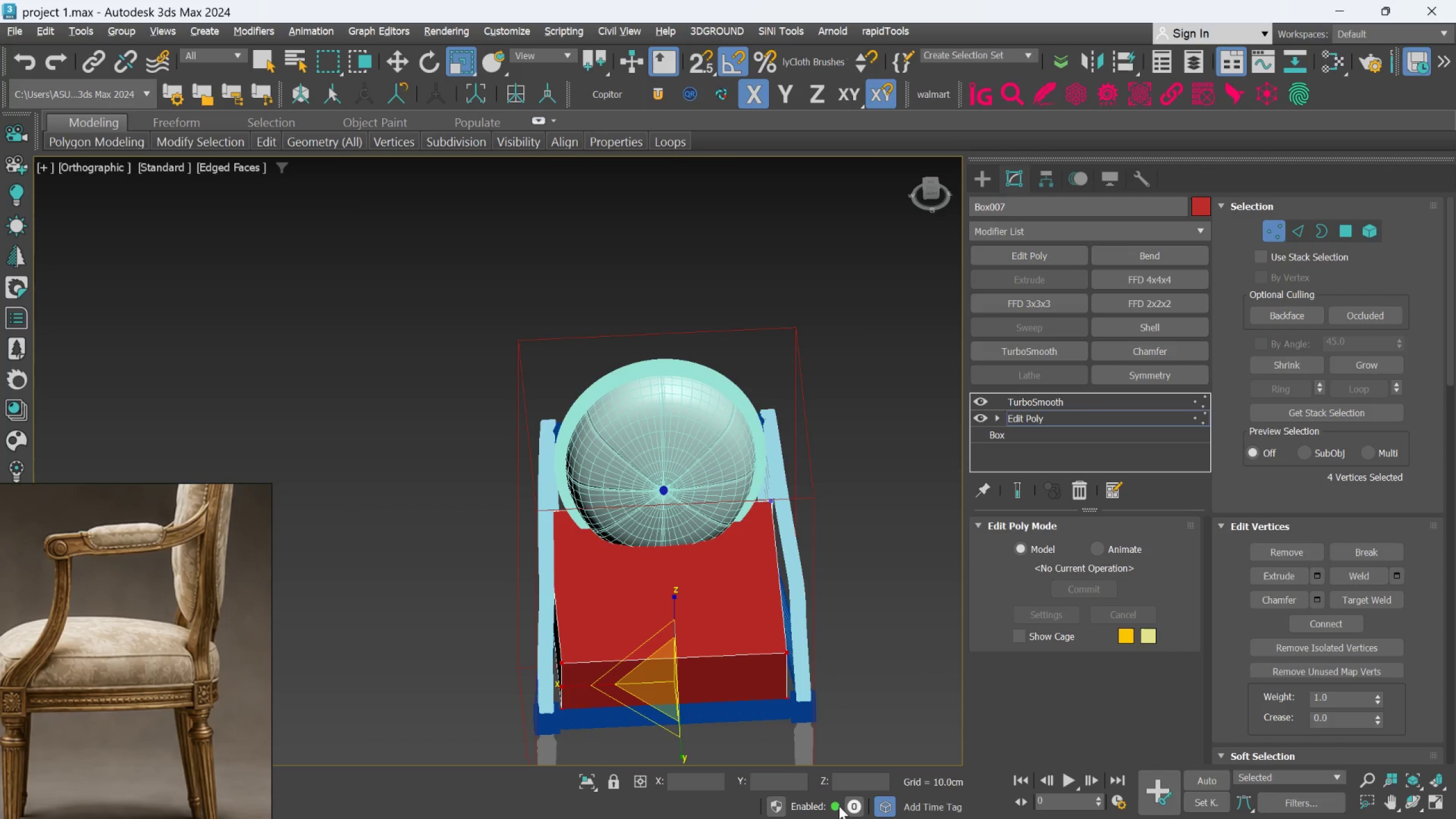 
hold_key(key=AltLeft, duration=0.58)
 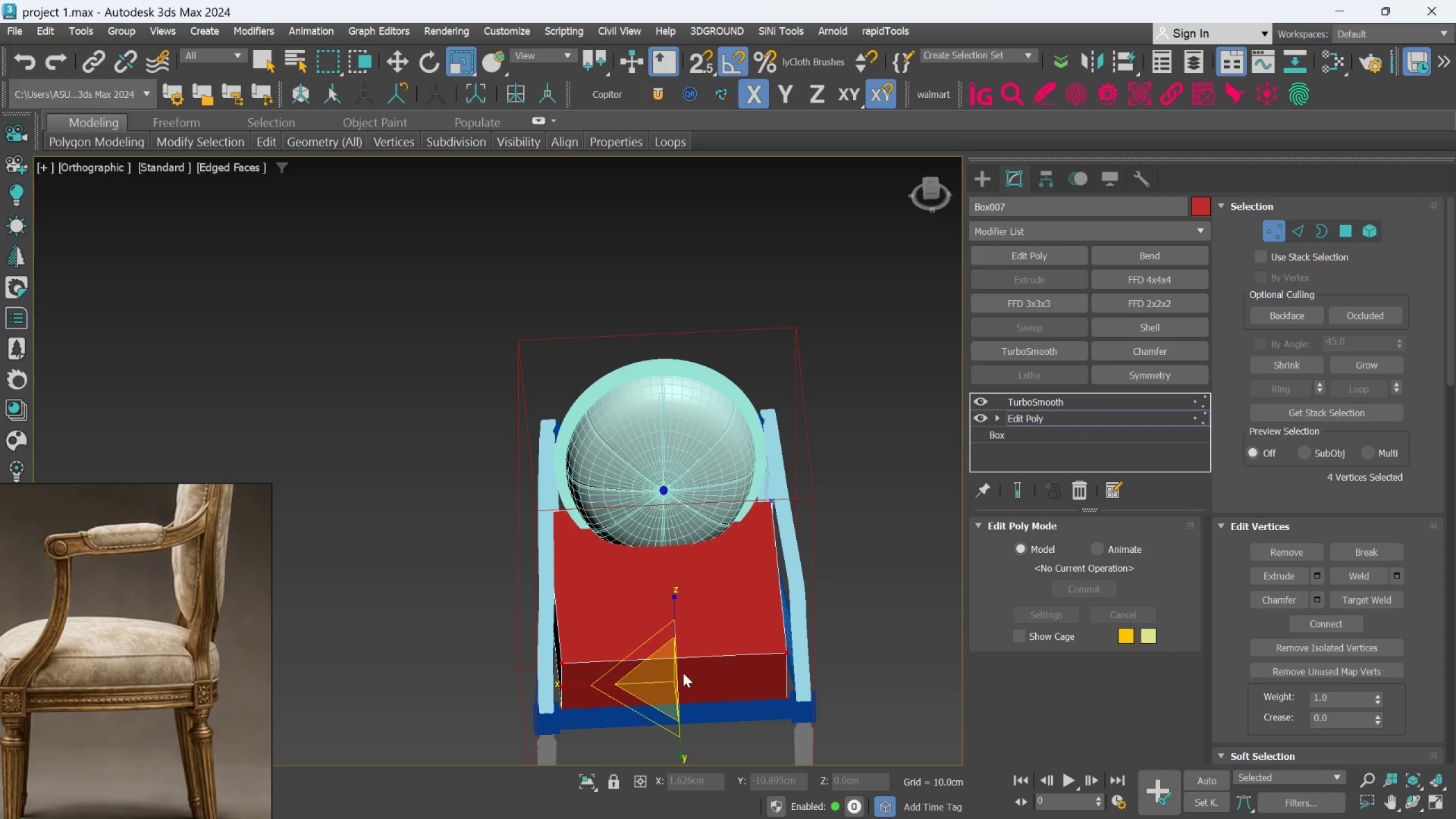 
hold_key(key=AltLeft, duration=0.52)
 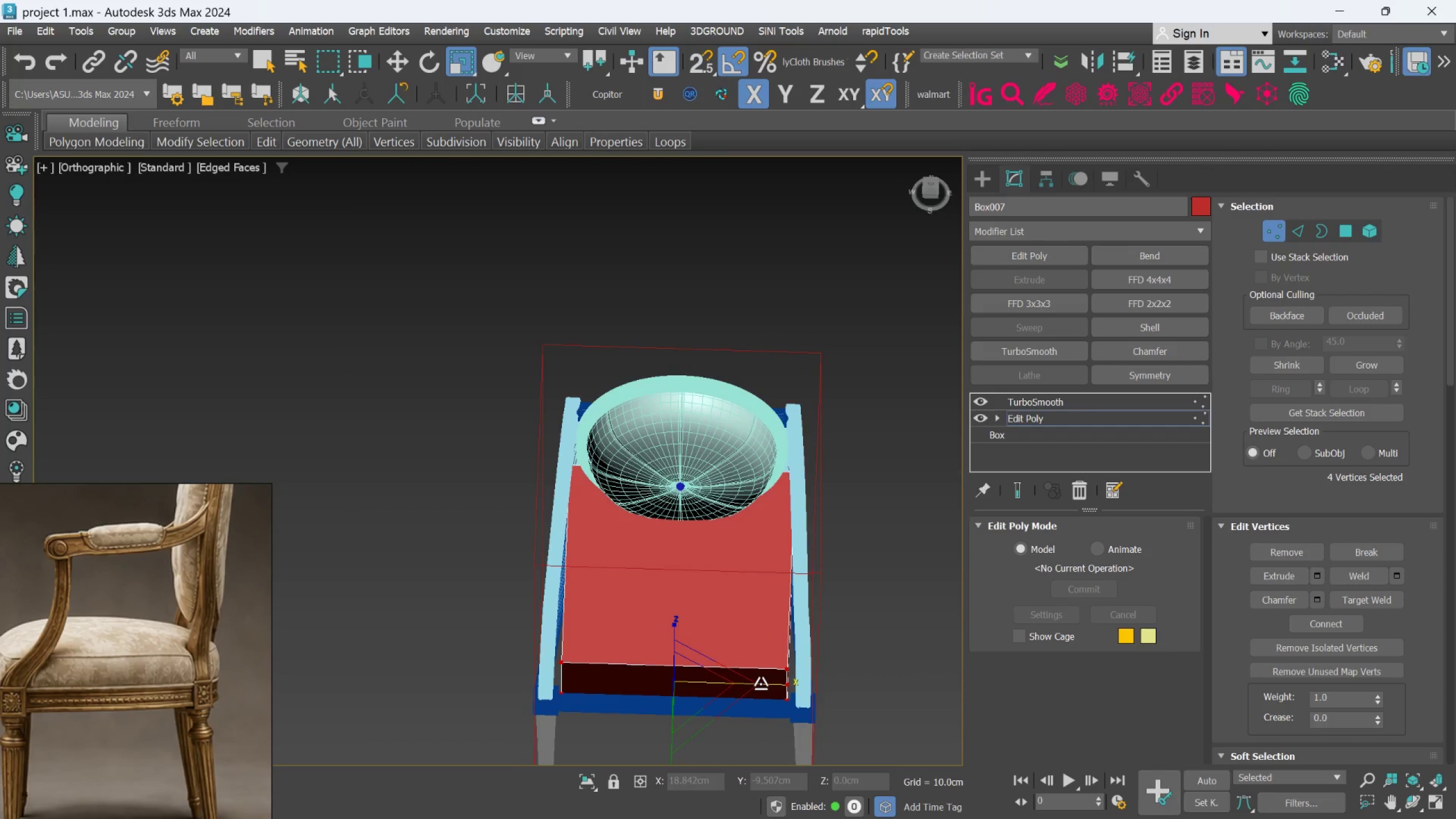 
key(F)
 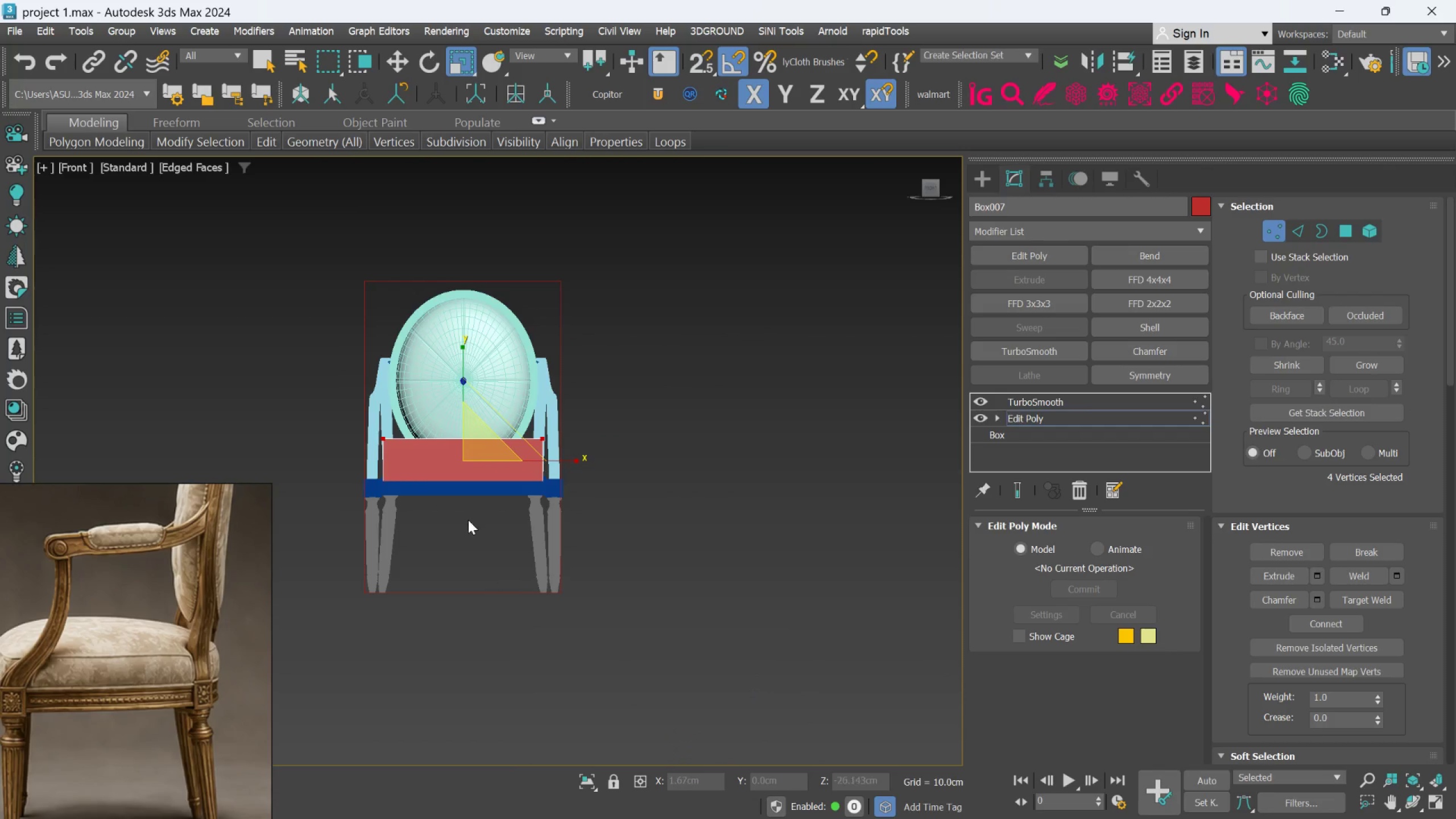 
scroll: coordinate [473, 474], scroll_direction: up, amount: 1.0
 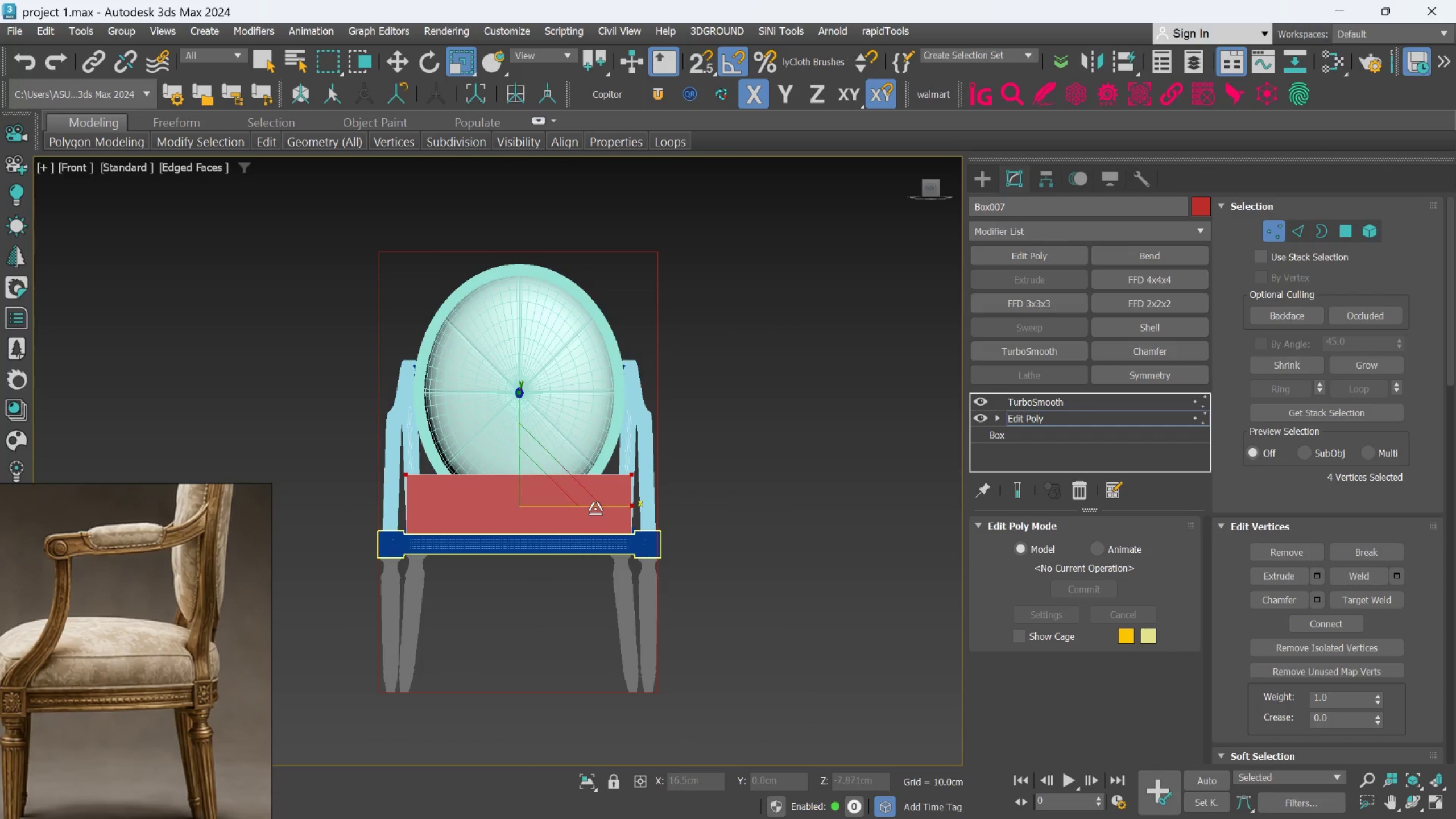 
left_click_drag(start_coordinate=[600, 506], to_coordinate=[603, 506])
 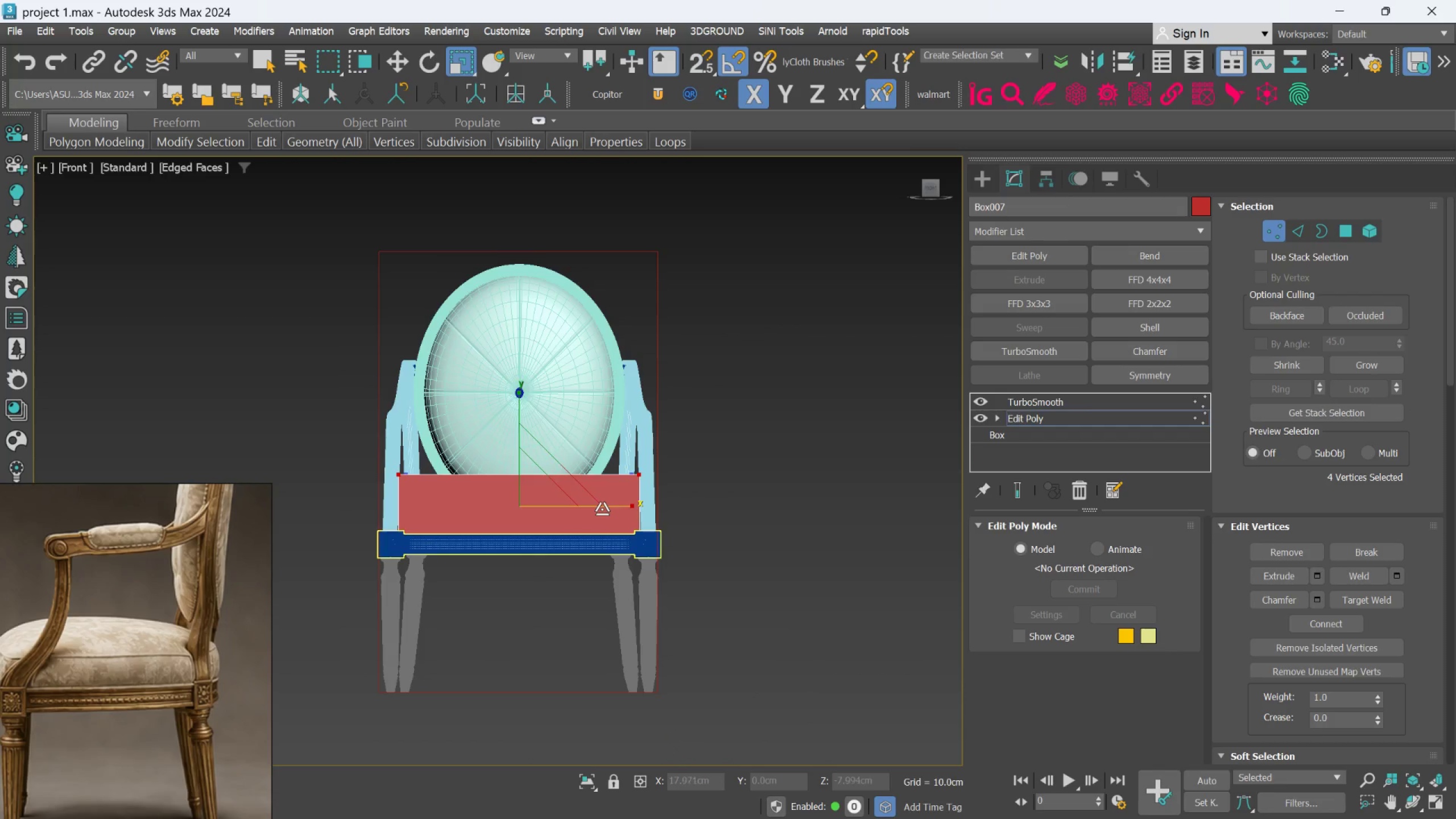 
hold_key(key=AltLeft, duration=0.77)
 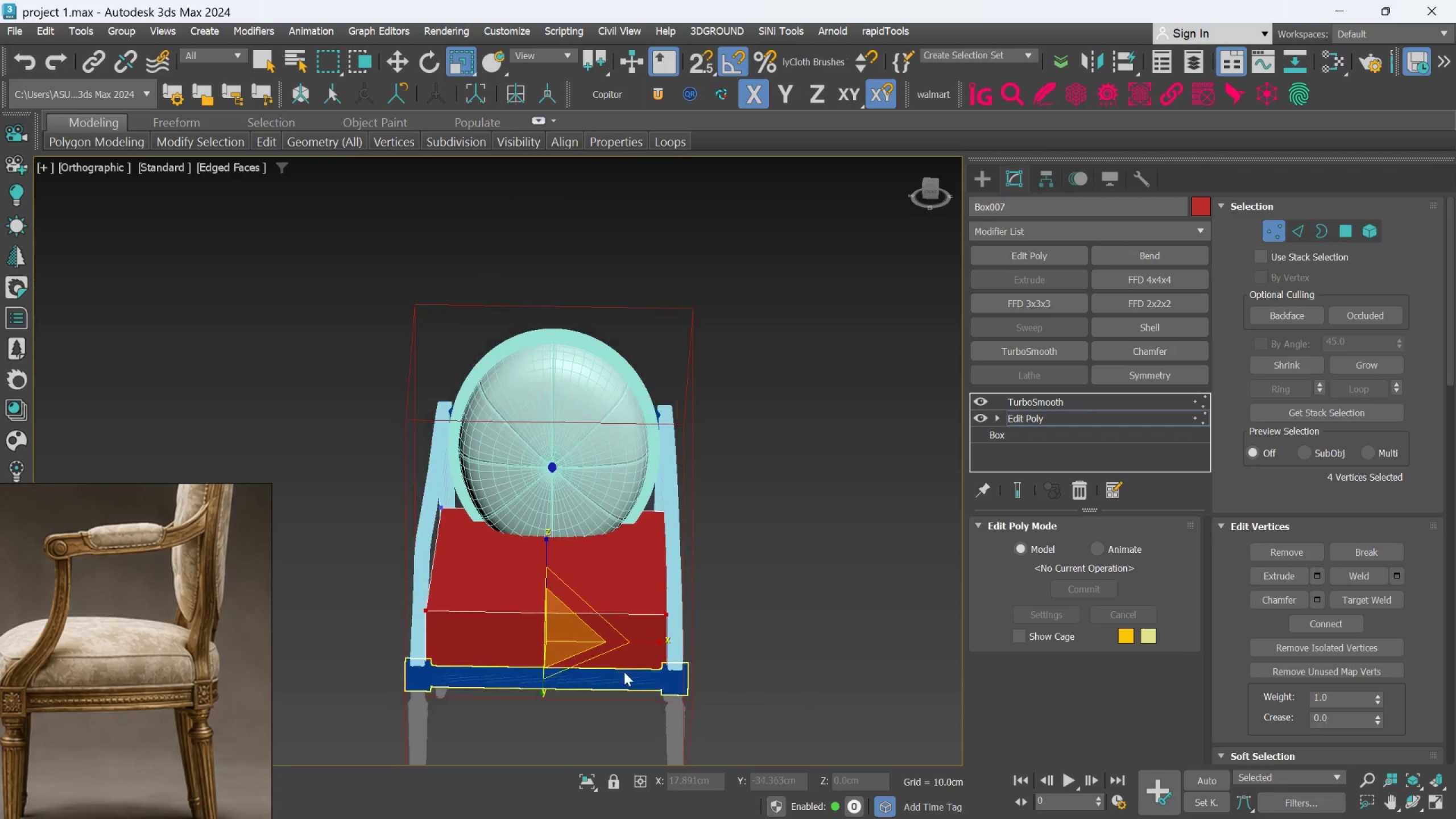 
hold_key(key=AltLeft, duration=0.72)
 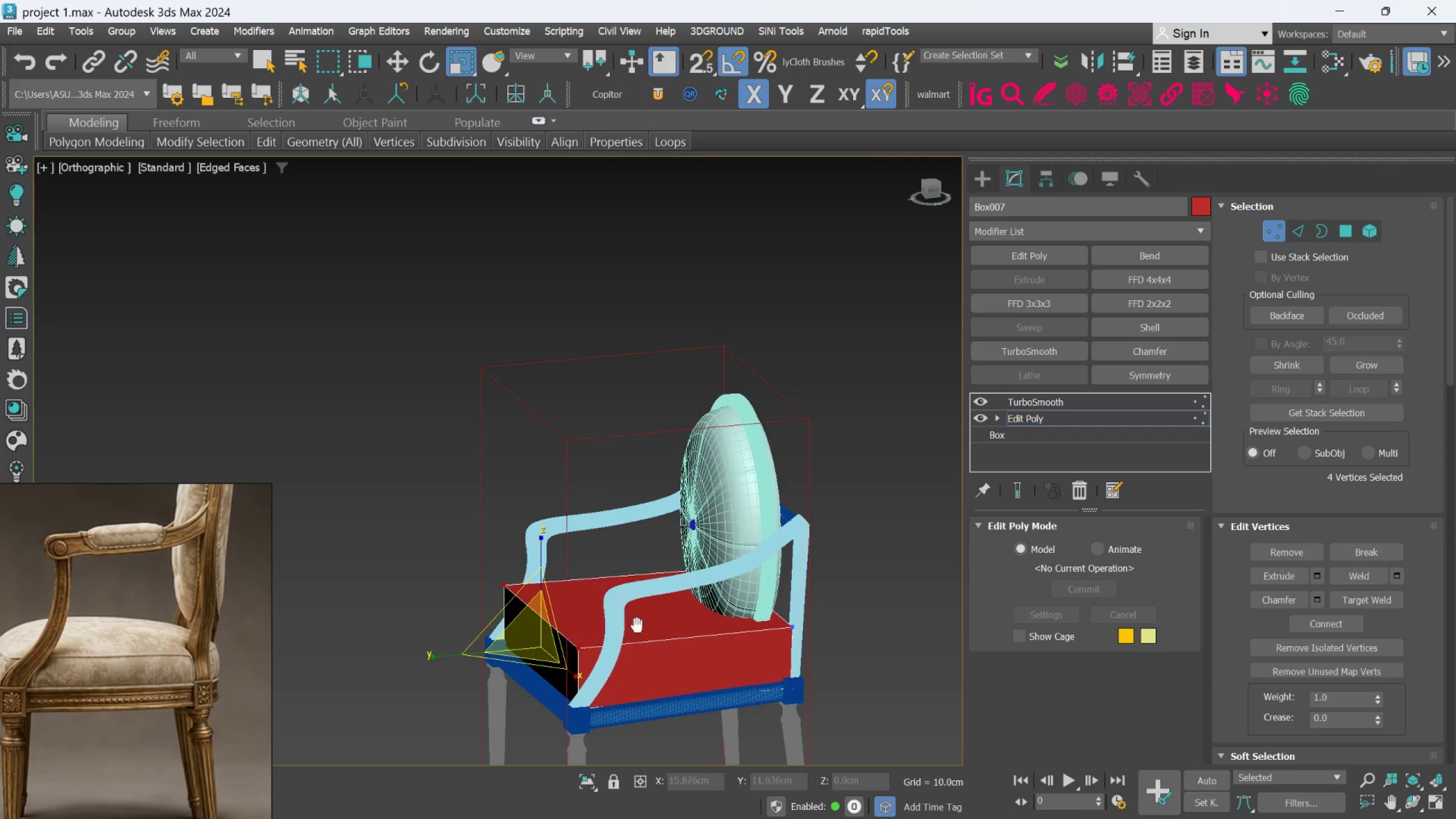 
hold_key(key=AltLeft, duration=0.83)
 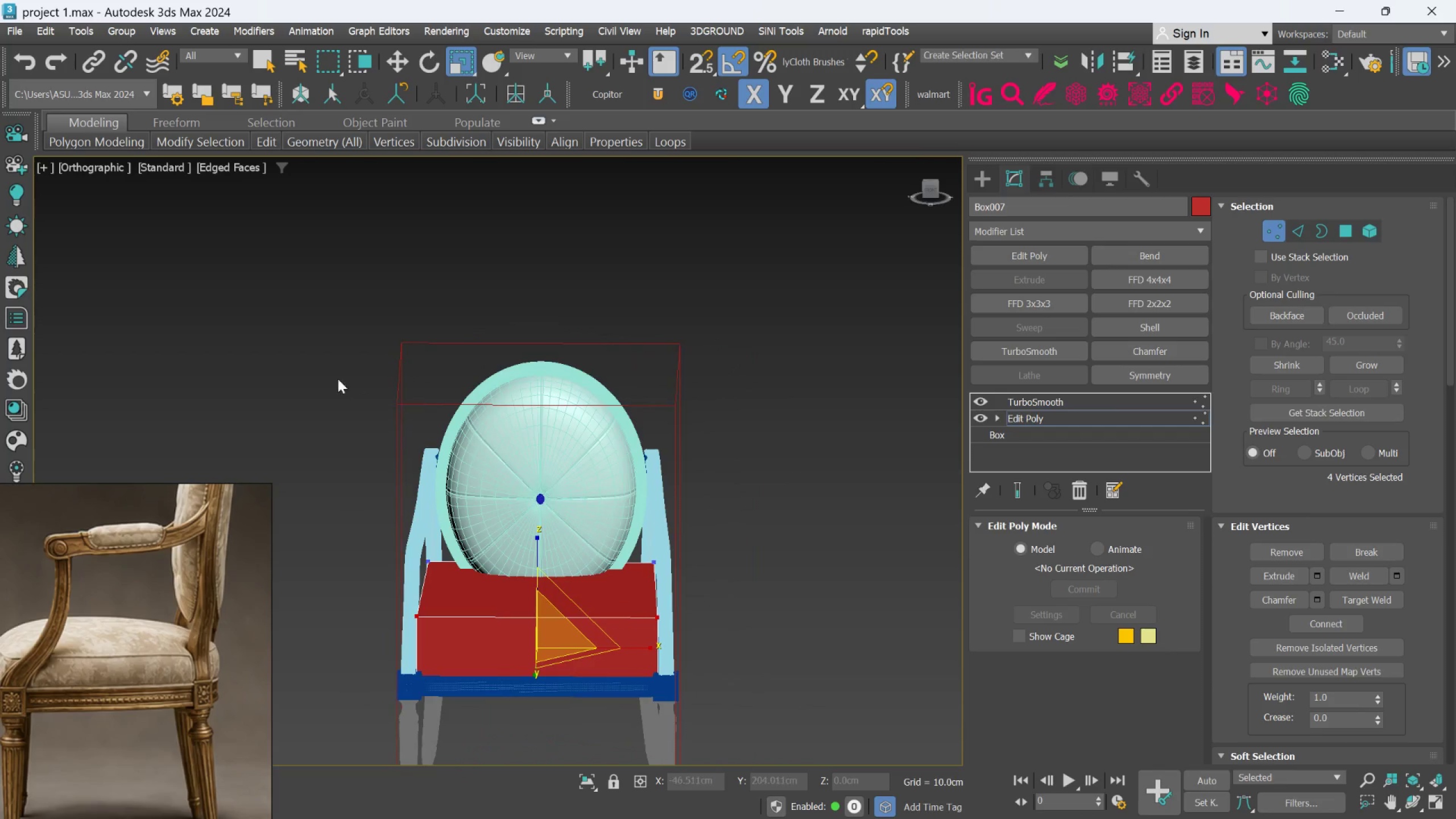 
left_click_drag(start_coordinate=[341, 392], to_coordinate=[696, 583])
 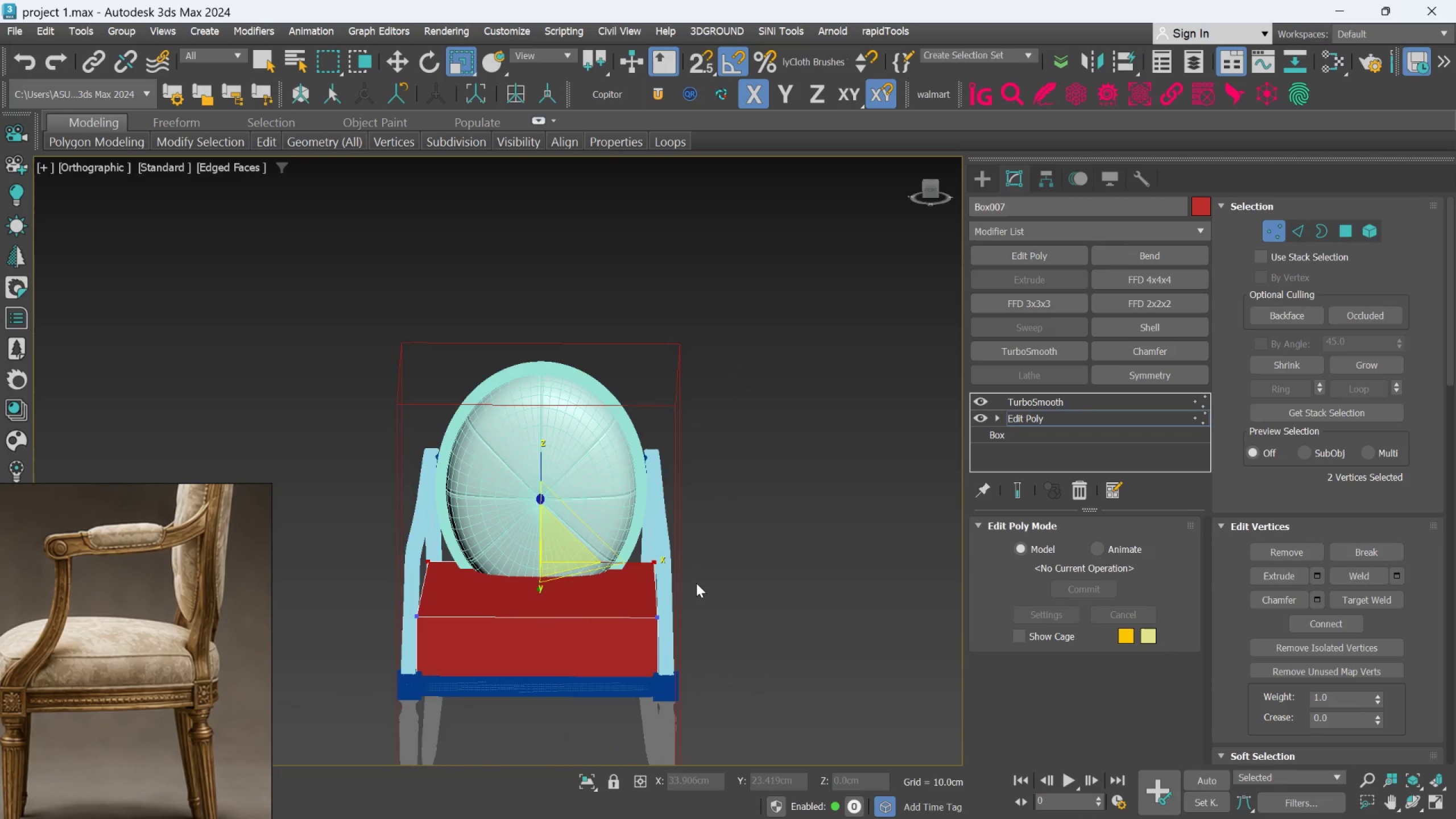 
hold_key(key=AltLeft, duration=1.5)
 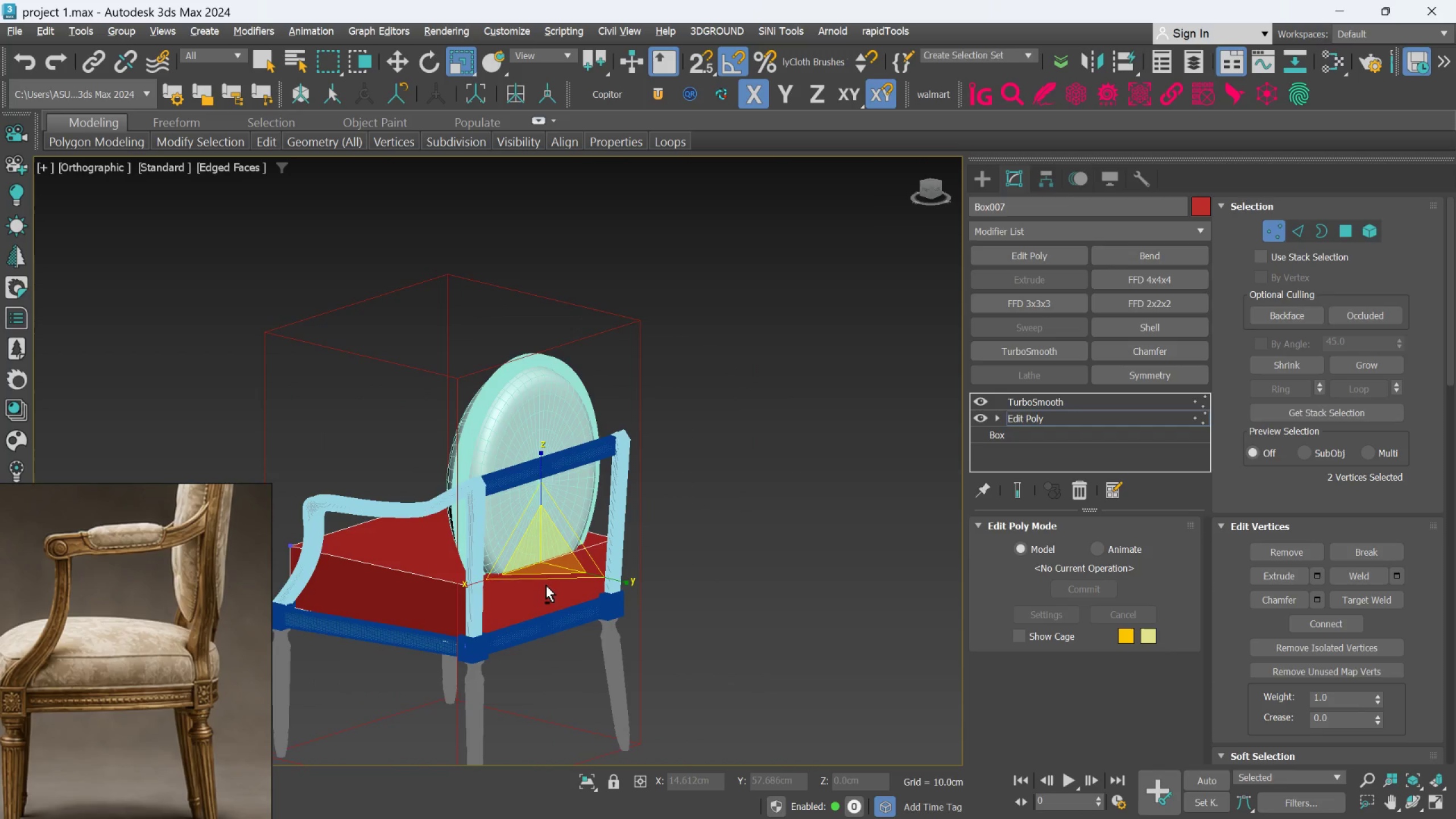 
key(Alt+AltLeft)
 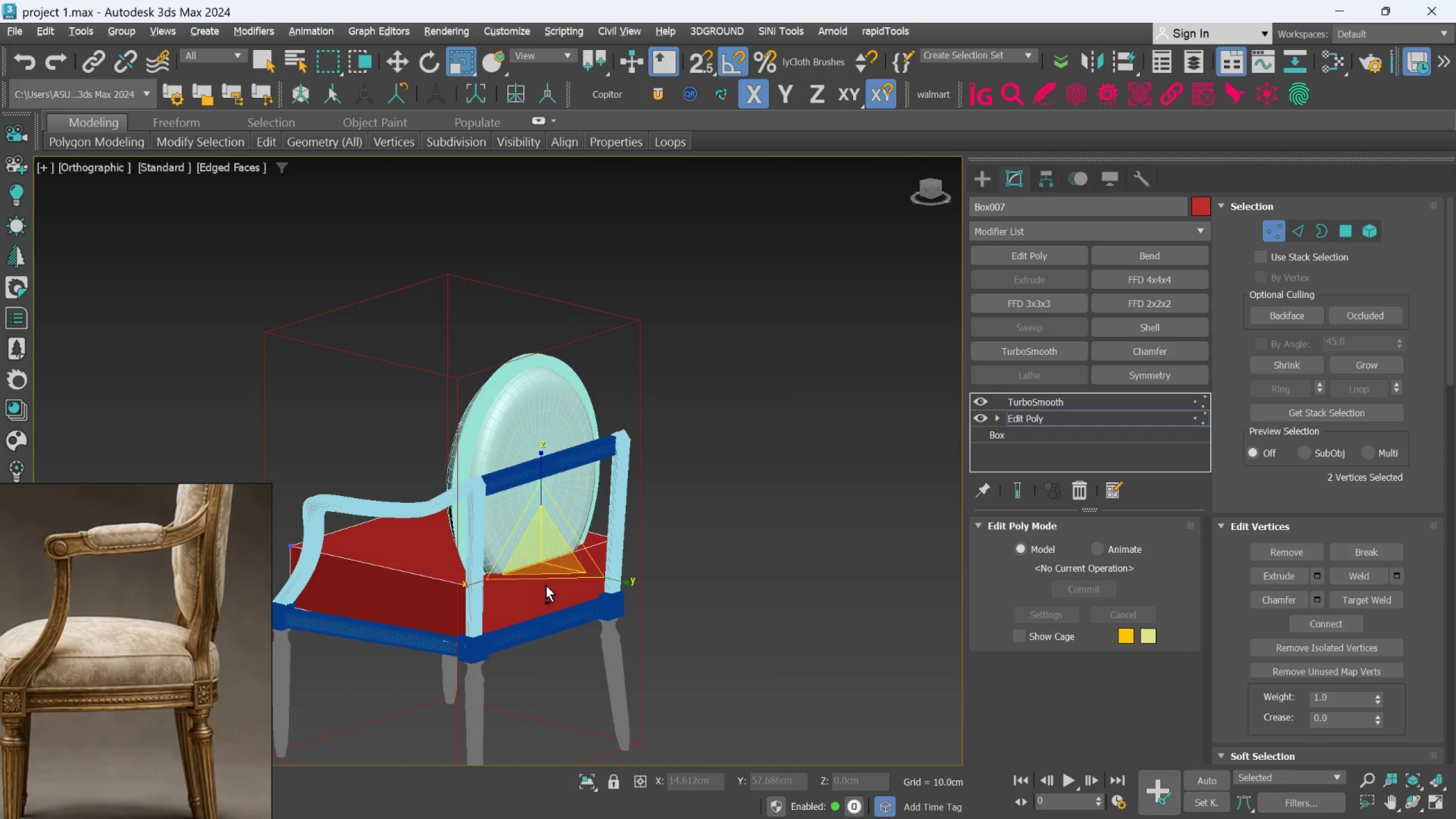 
key(Alt+AltLeft)
 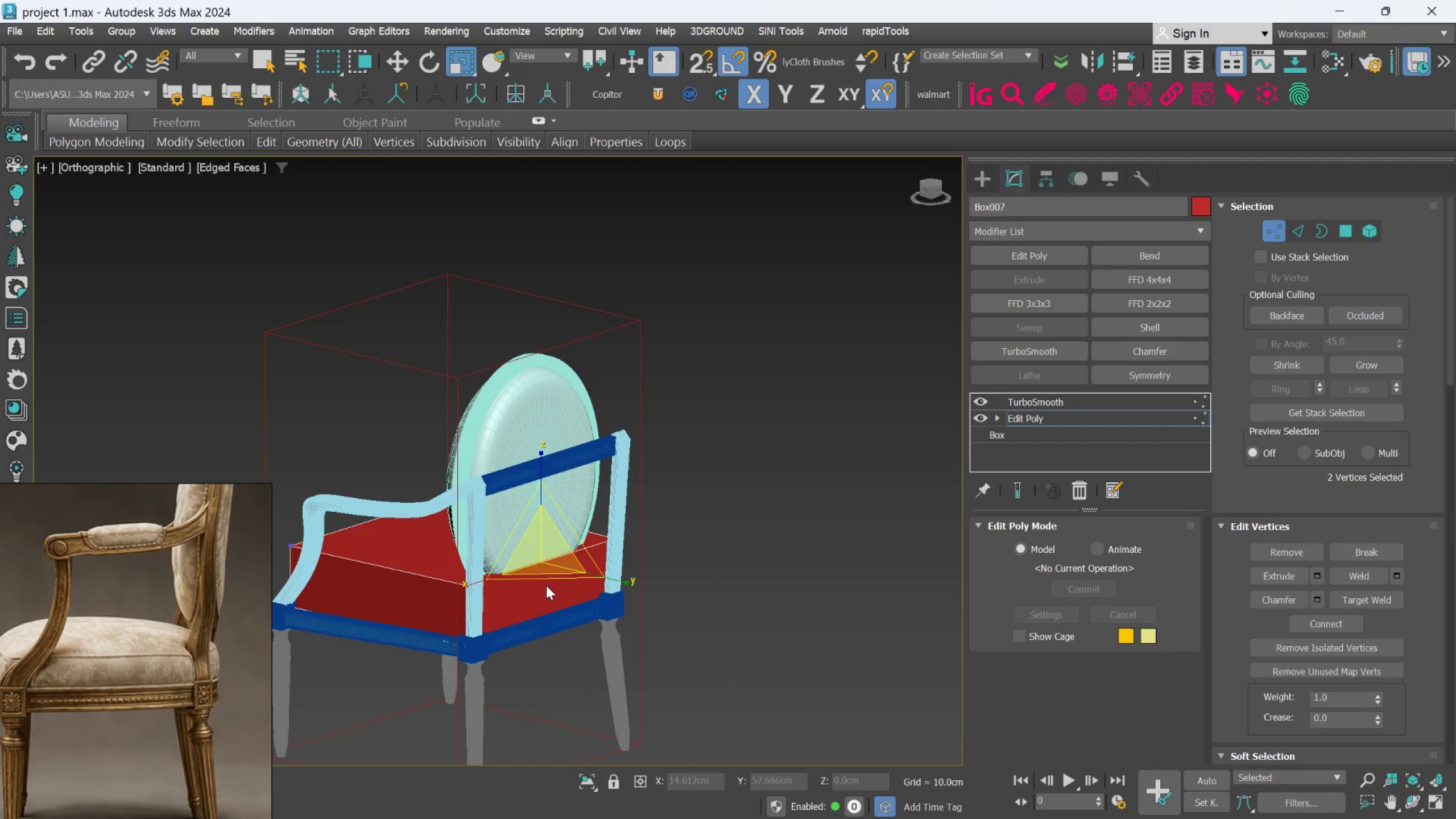 
hold_key(key=AltLeft, duration=0.39)
 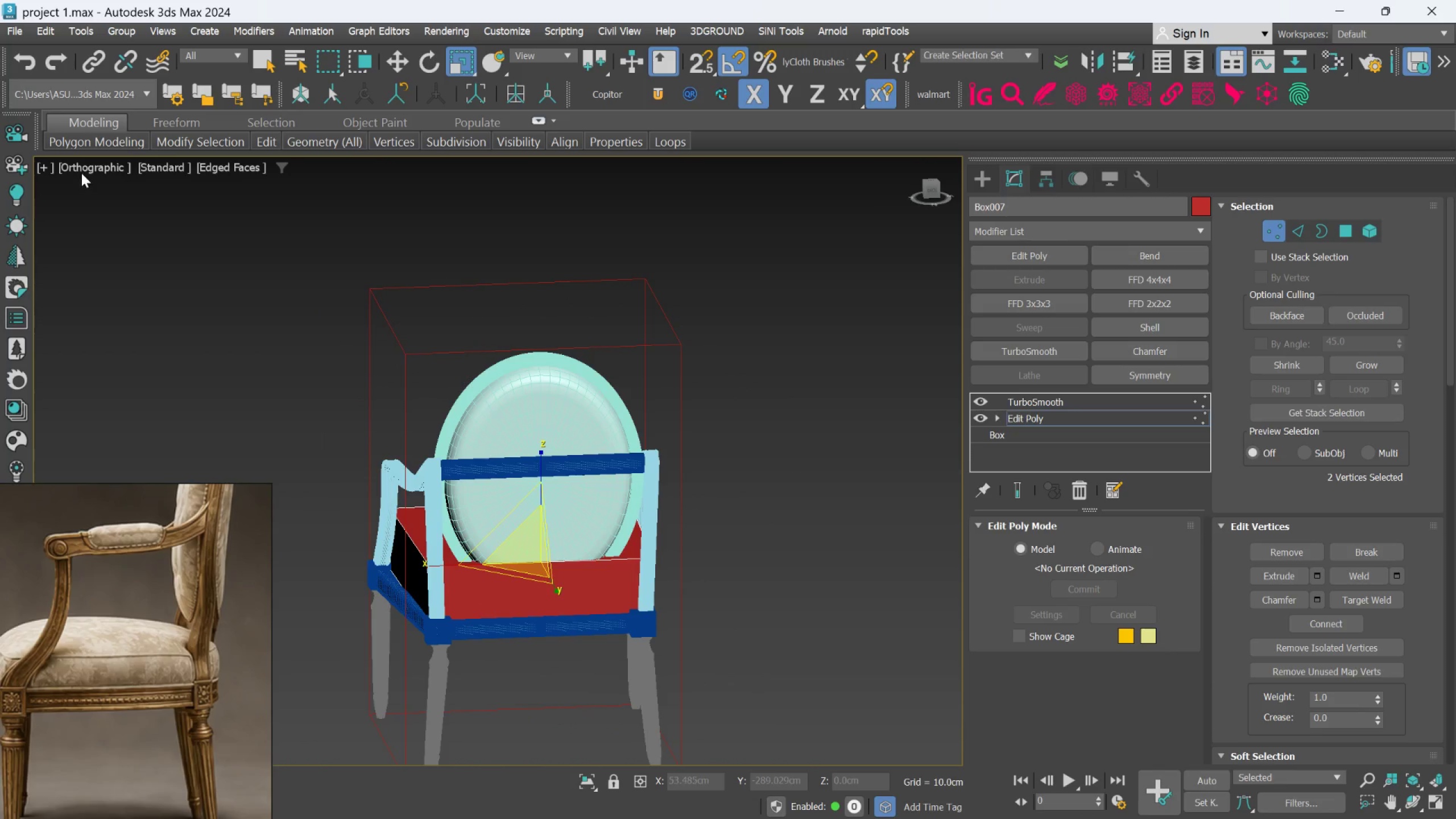 
left_click([82, 169])
 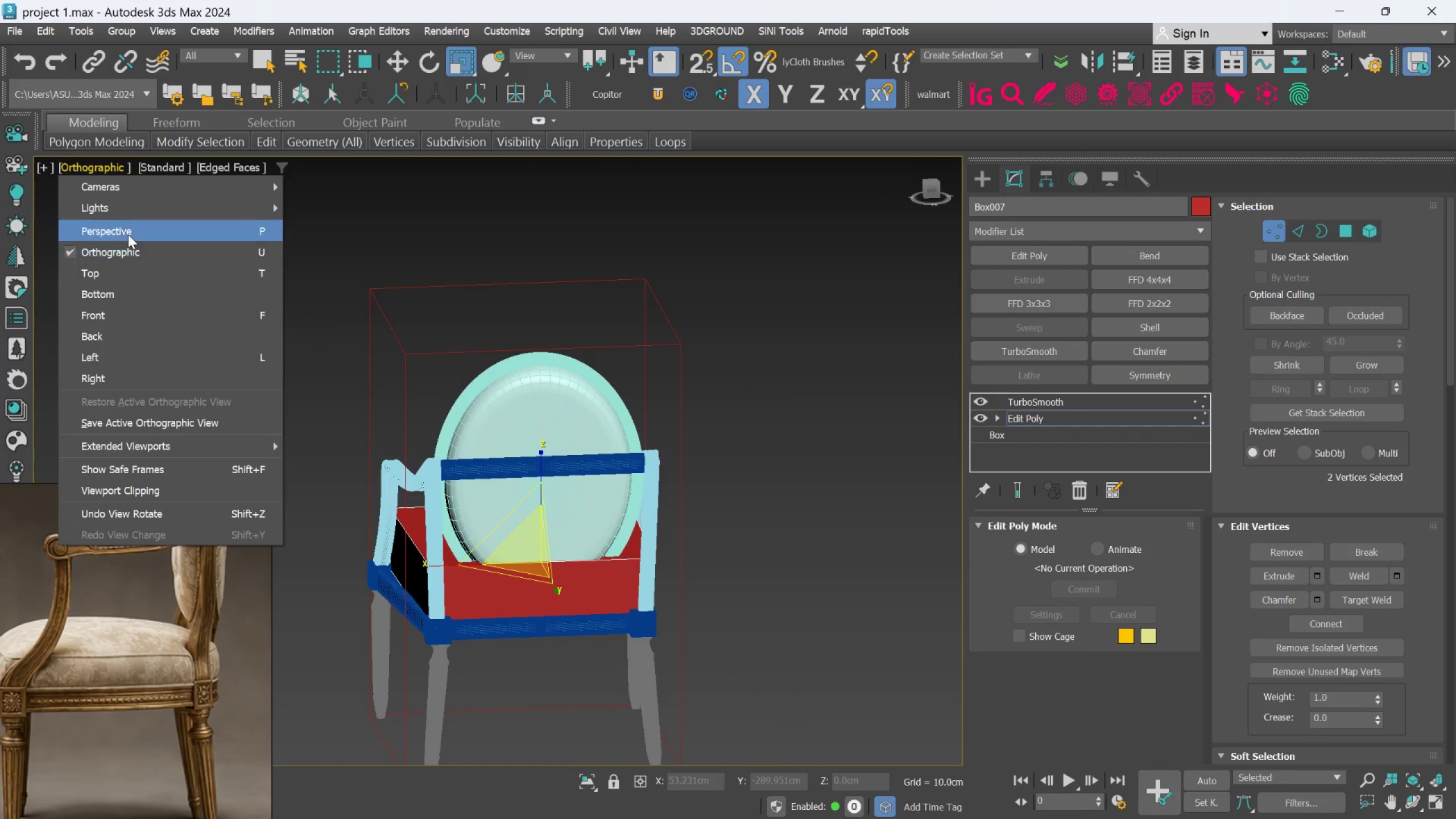 
left_click([122, 333])
 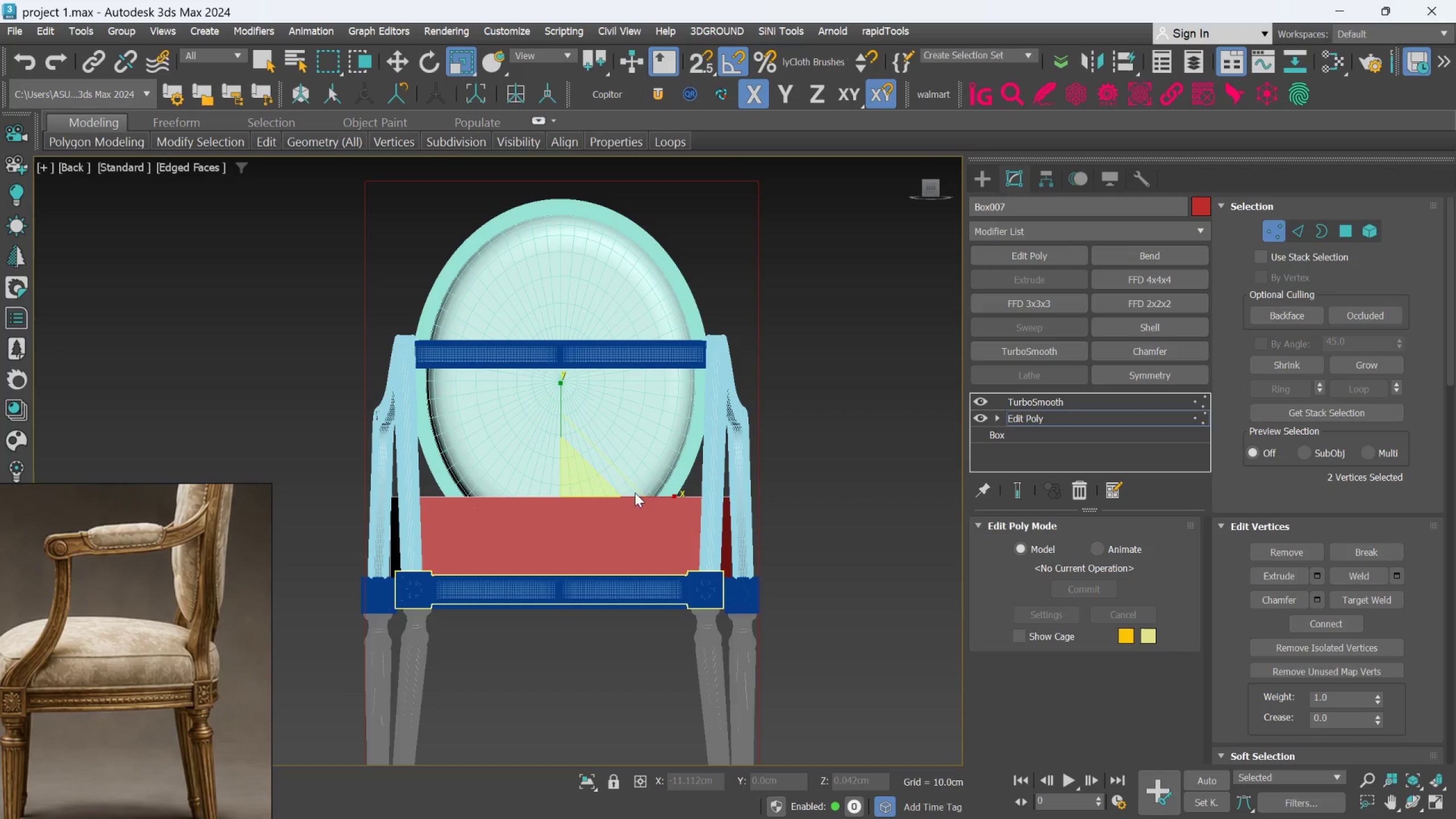 
left_click_drag(start_coordinate=[646, 494], to_coordinate=[627, 499])
 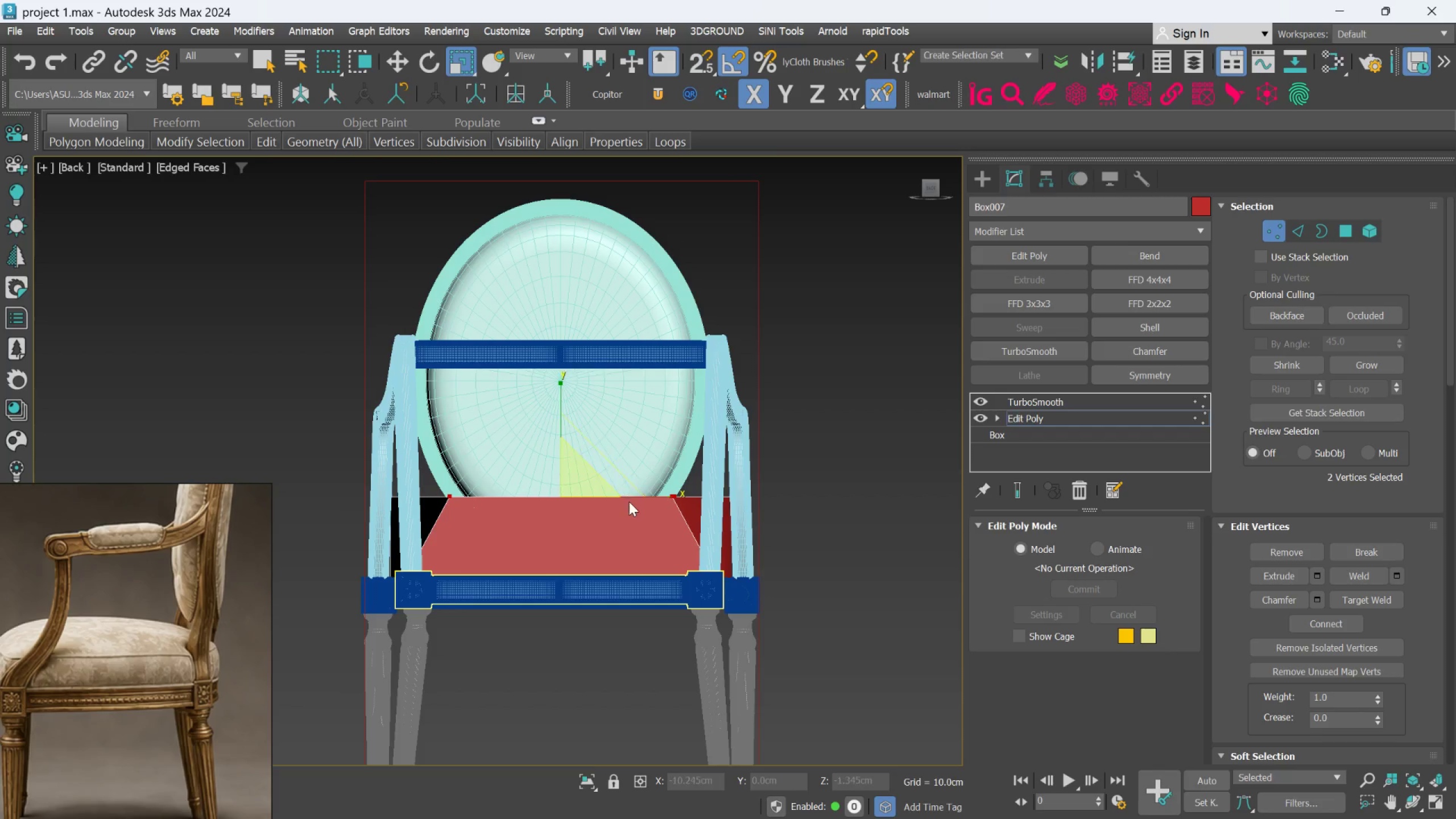 
key(Control+Z)
 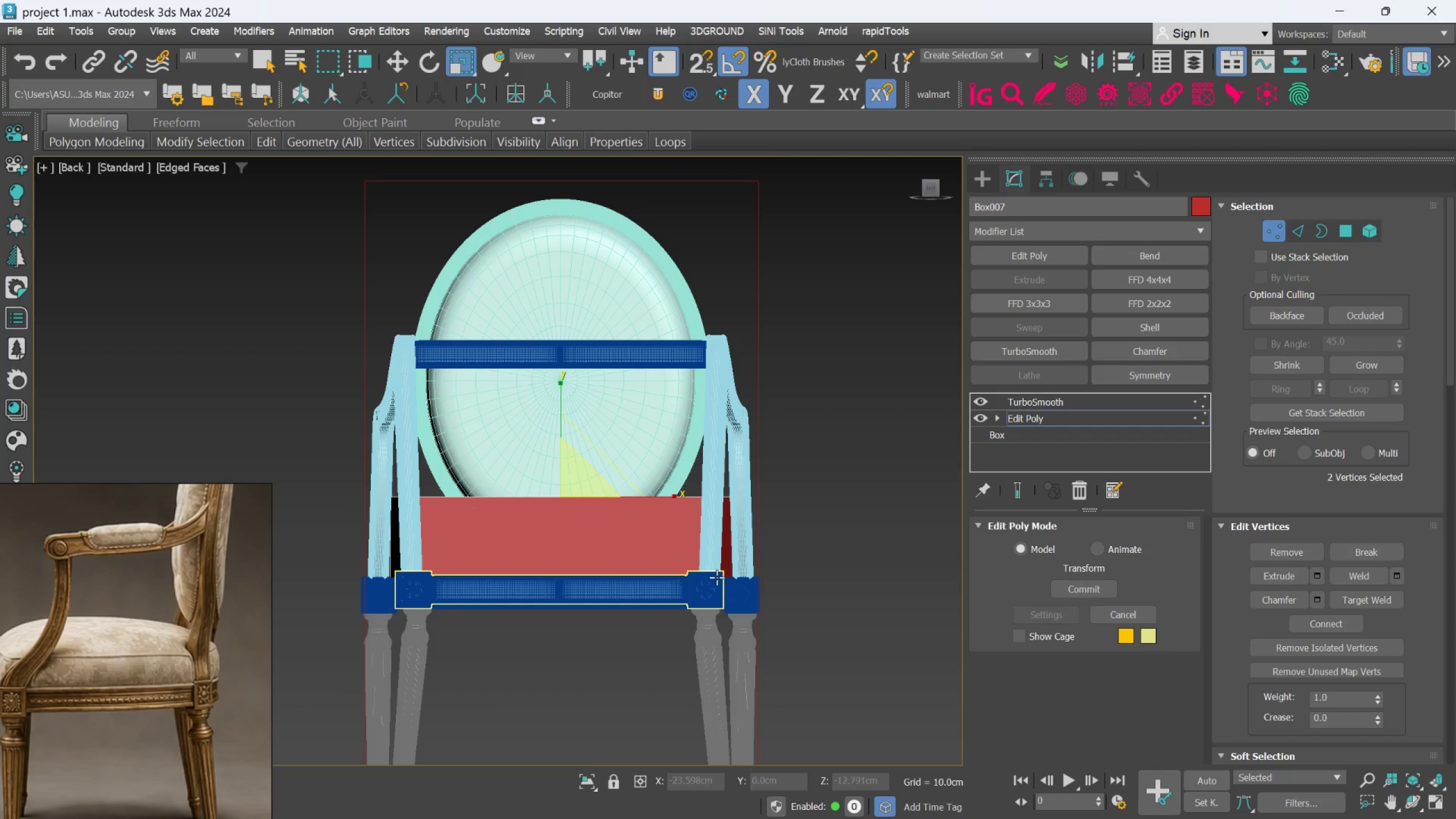 
scroll: coordinate [717, 579], scroll_direction: down, amount: 2.0
 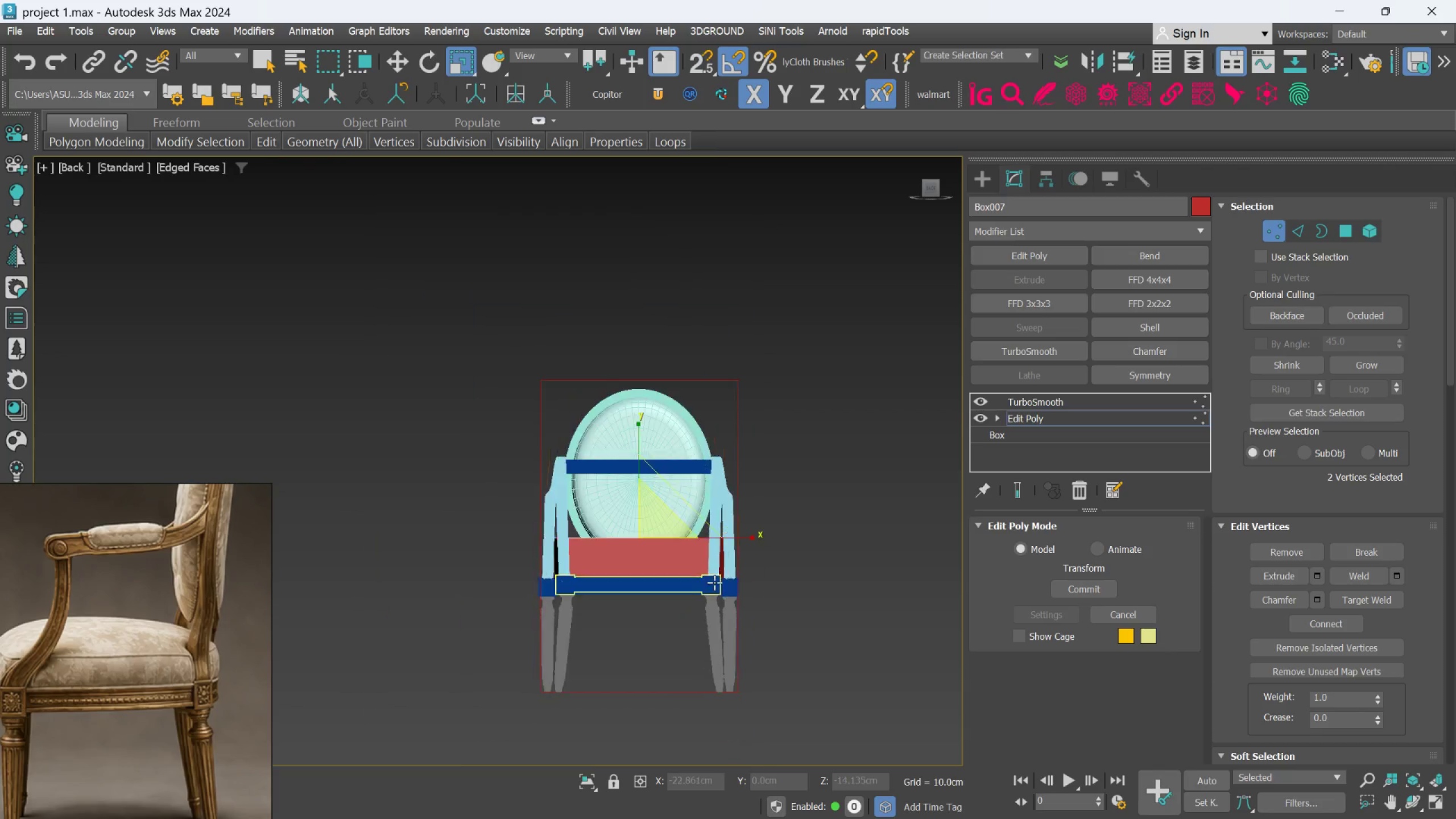 
hold_key(key=AltLeft, duration=0.64)
 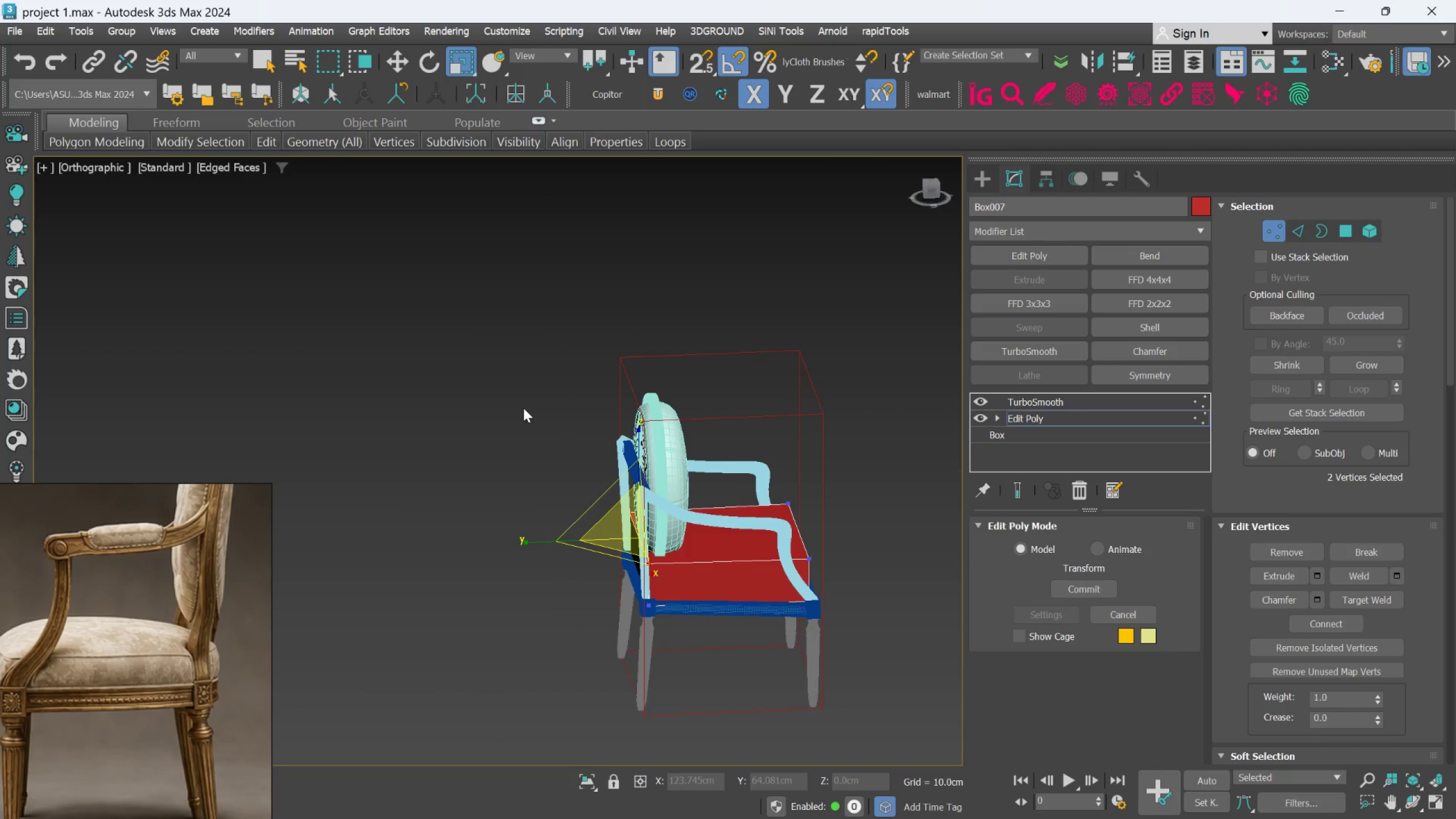 
left_click_drag(start_coordinate=[523, 408], to_coordinate=[697, 684])
 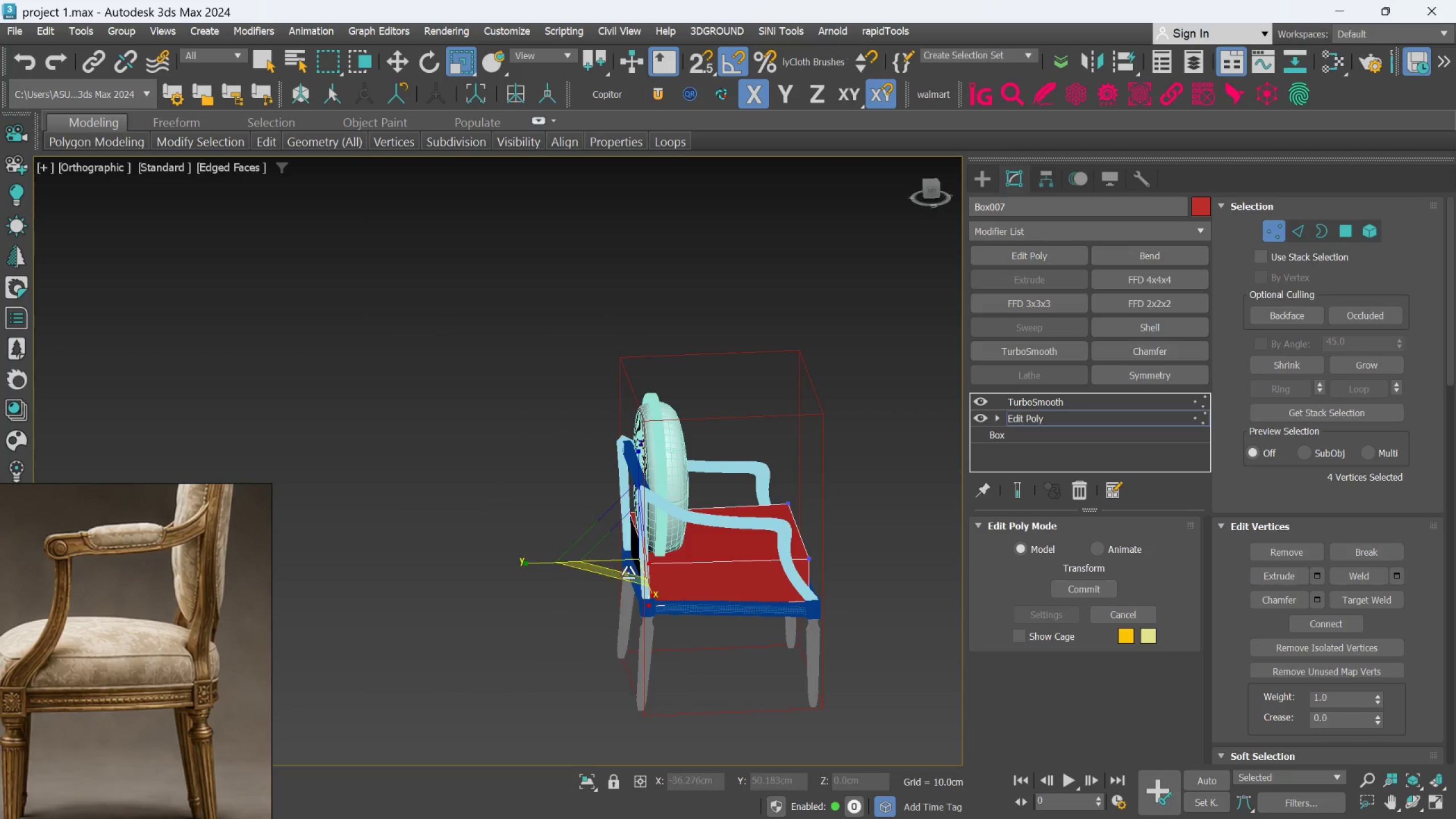 
hold_key(key=AltLeft, duration=0.58)
 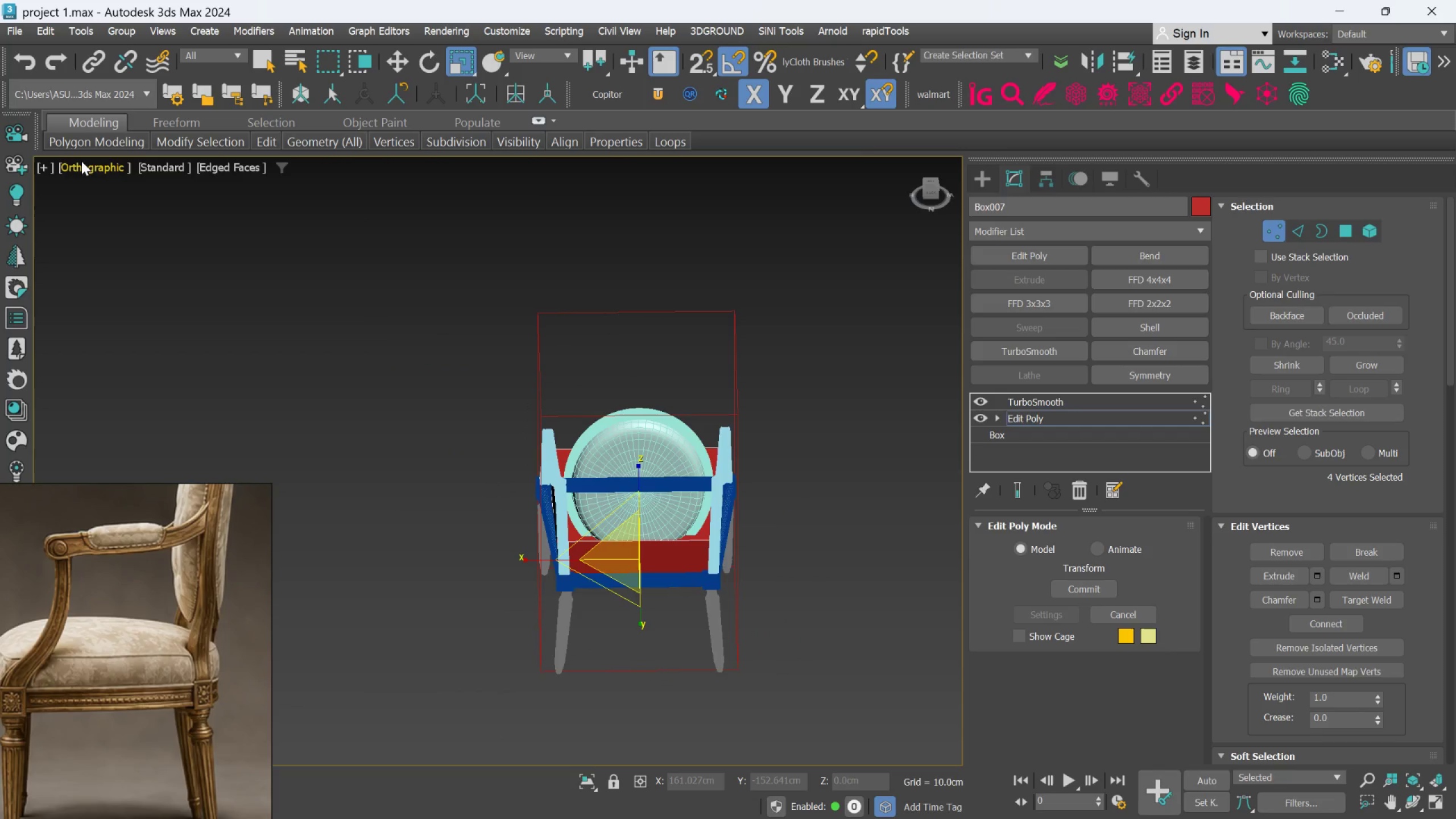 
left_click([82, 169])
 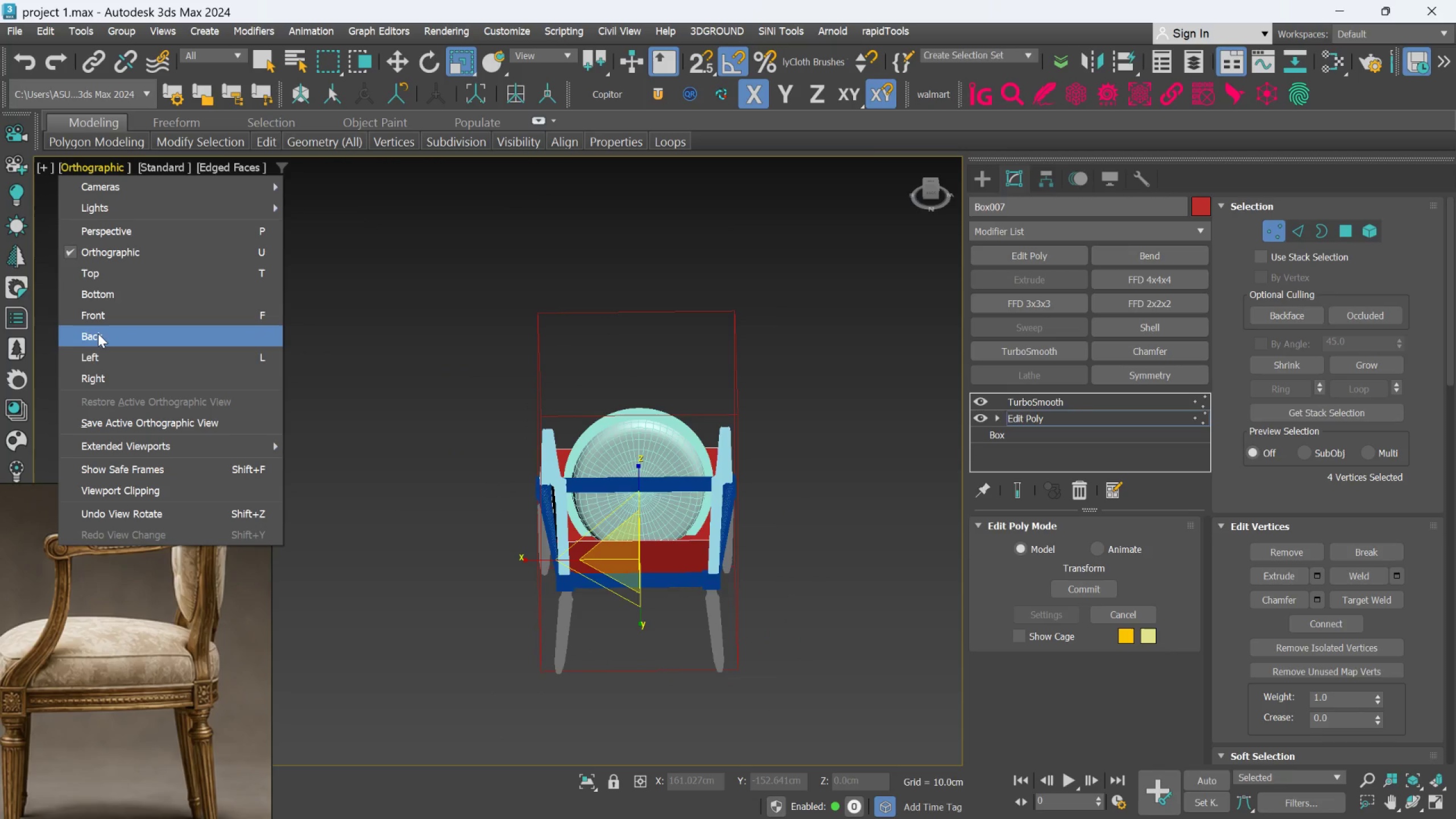 
left_click_drag(start_coordinate=[98, 332], to_coordinate=[98, 336])
 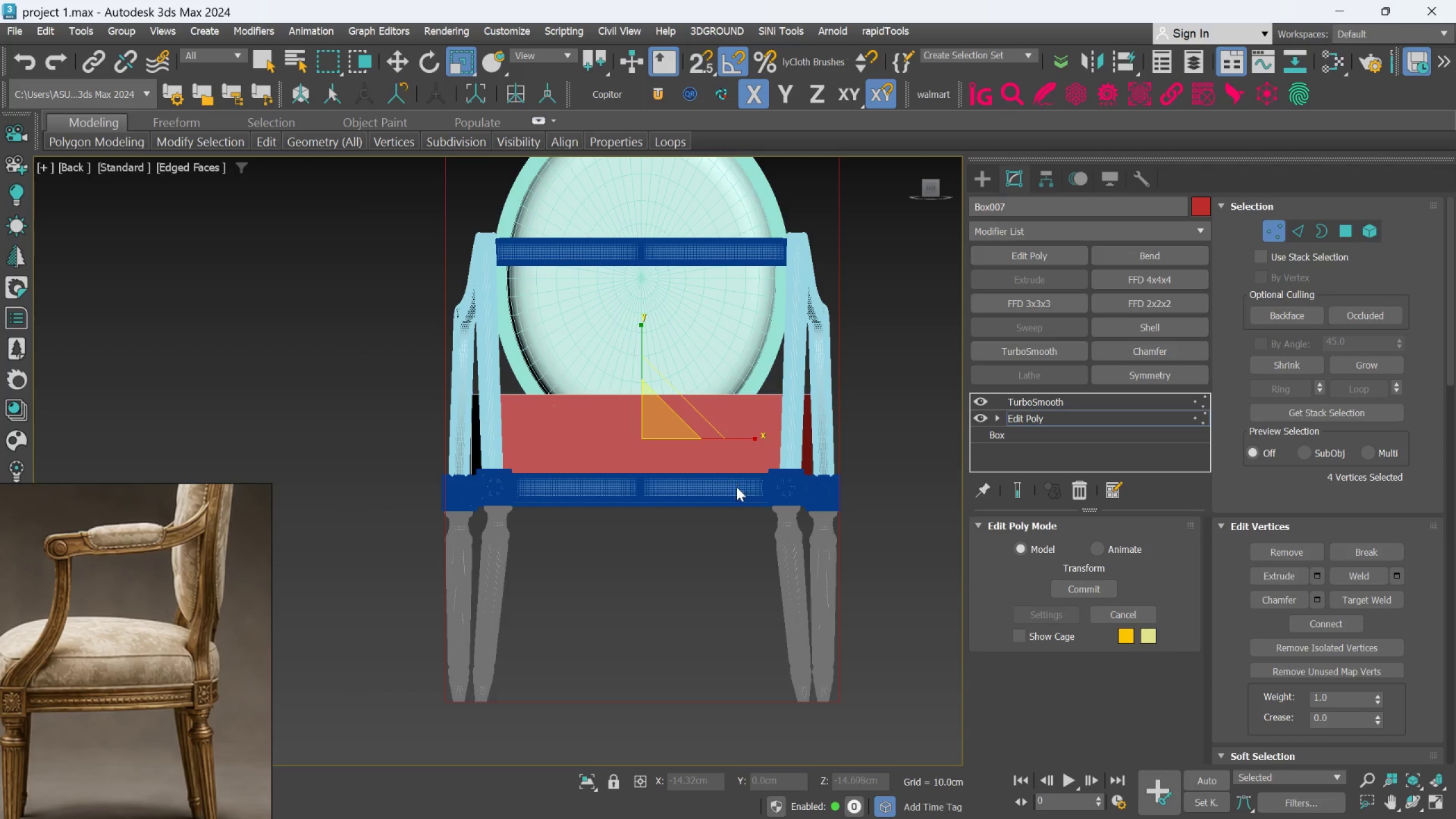 
hold_key(key=AltLeft, duration=0.53)
 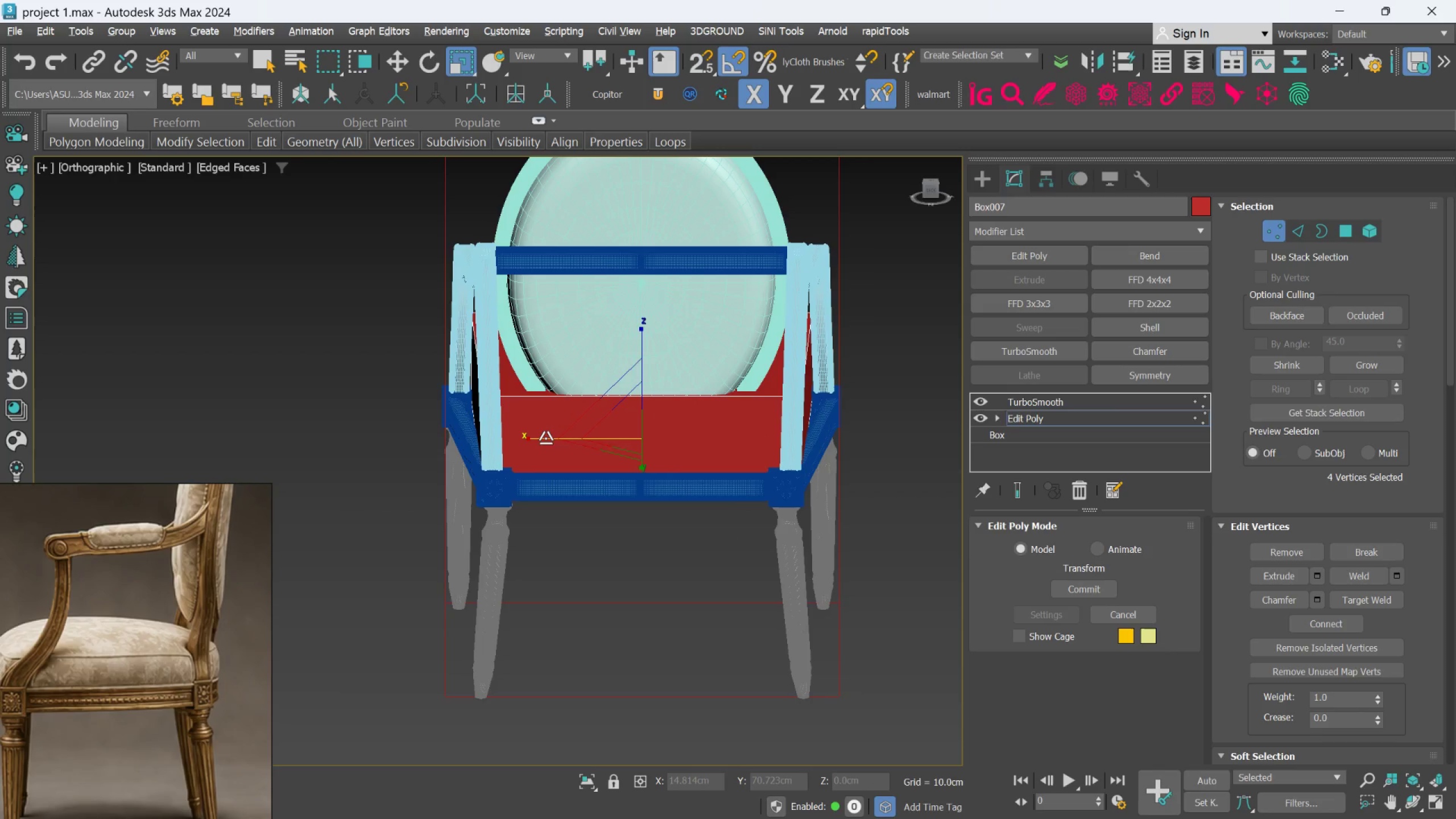 
left_click_drag(start_coordinate=[545, 438], to_coordinate=[551, 444])
 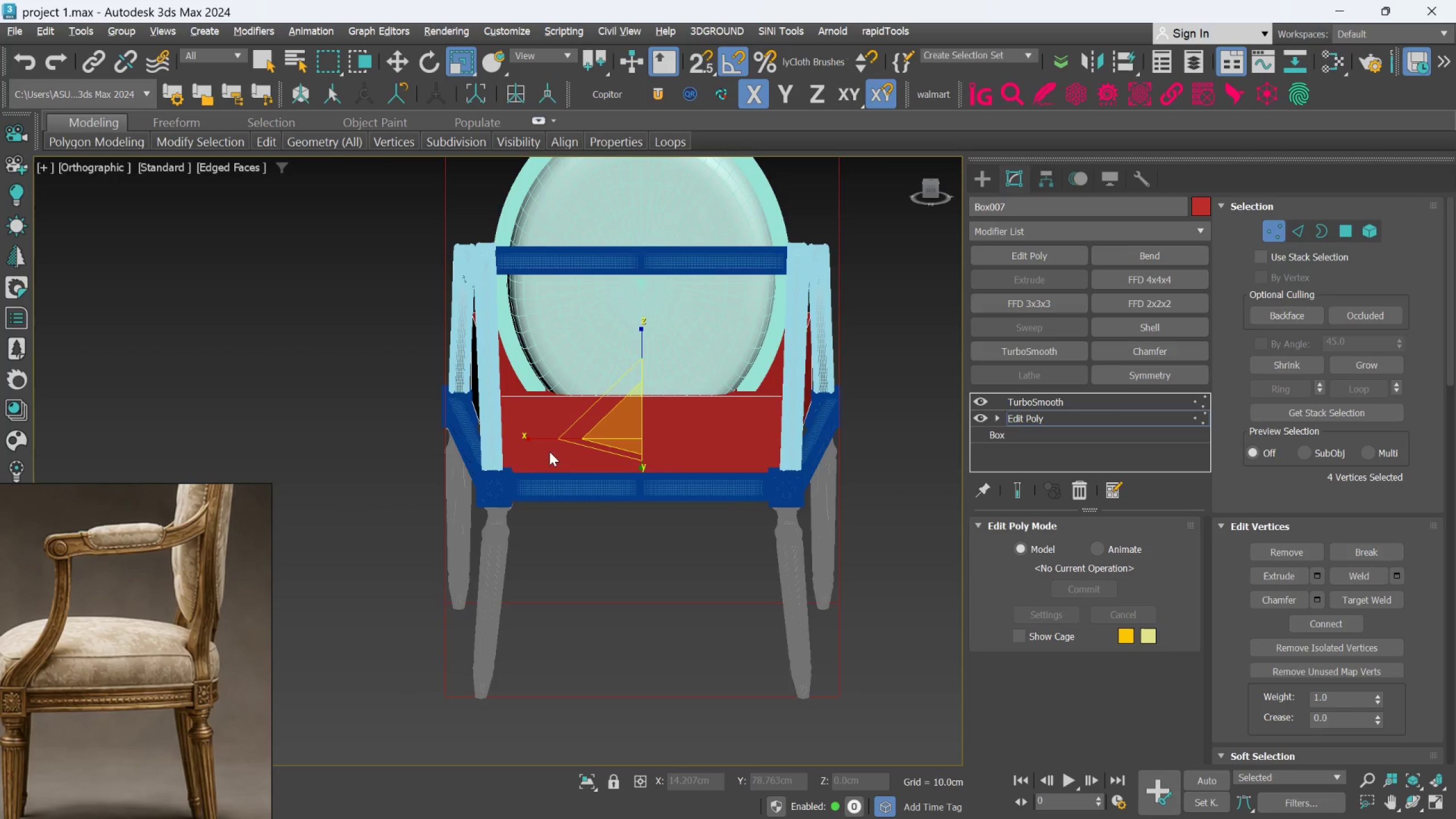 
hold_key(key=AltLeft, duration=0.95)
 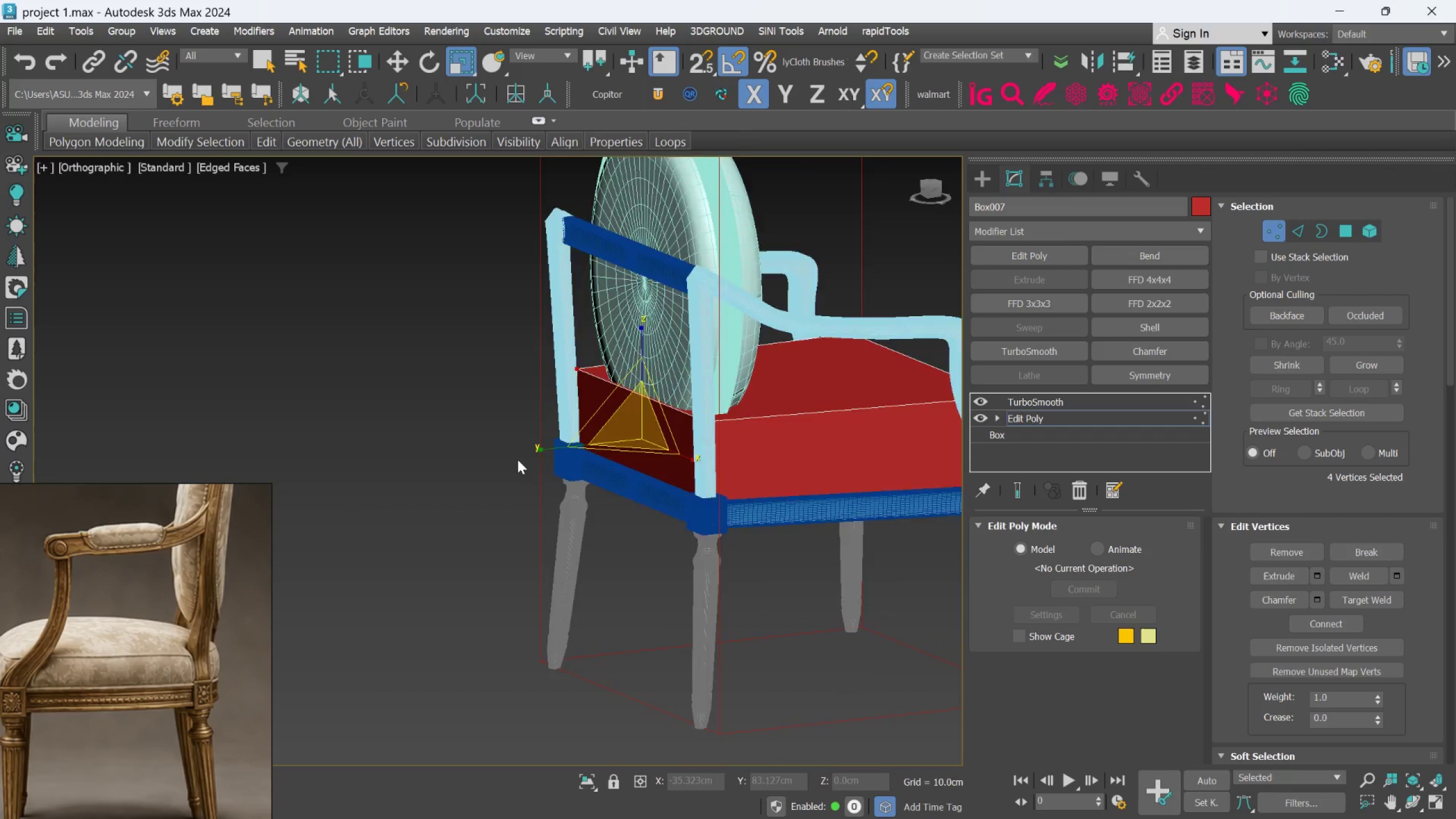 
scroll: coordinate [518, 460], scroll_direction: down, amount: 2.0
 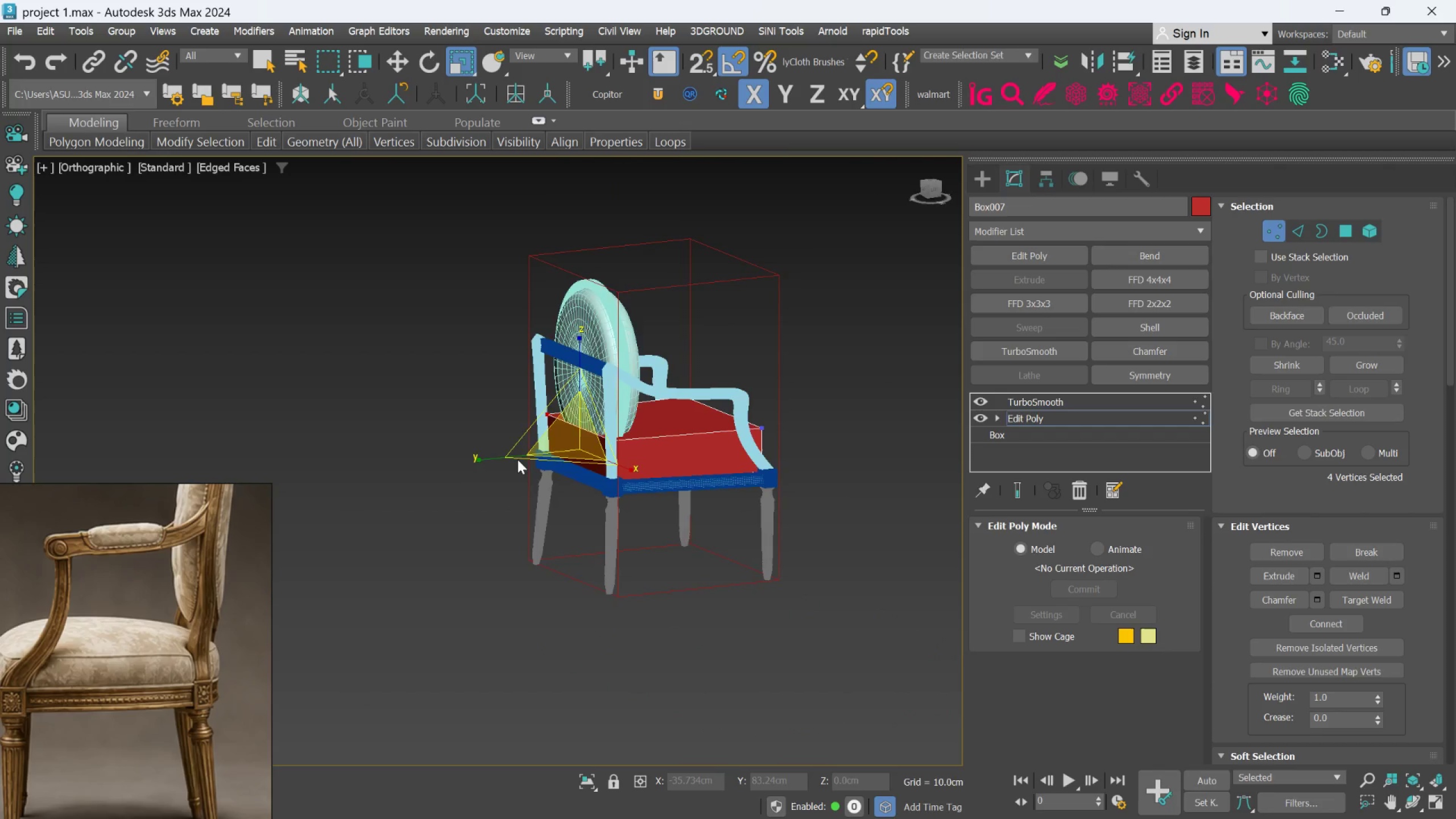 
hold_key(key=AltLeft, duration=1.26)
 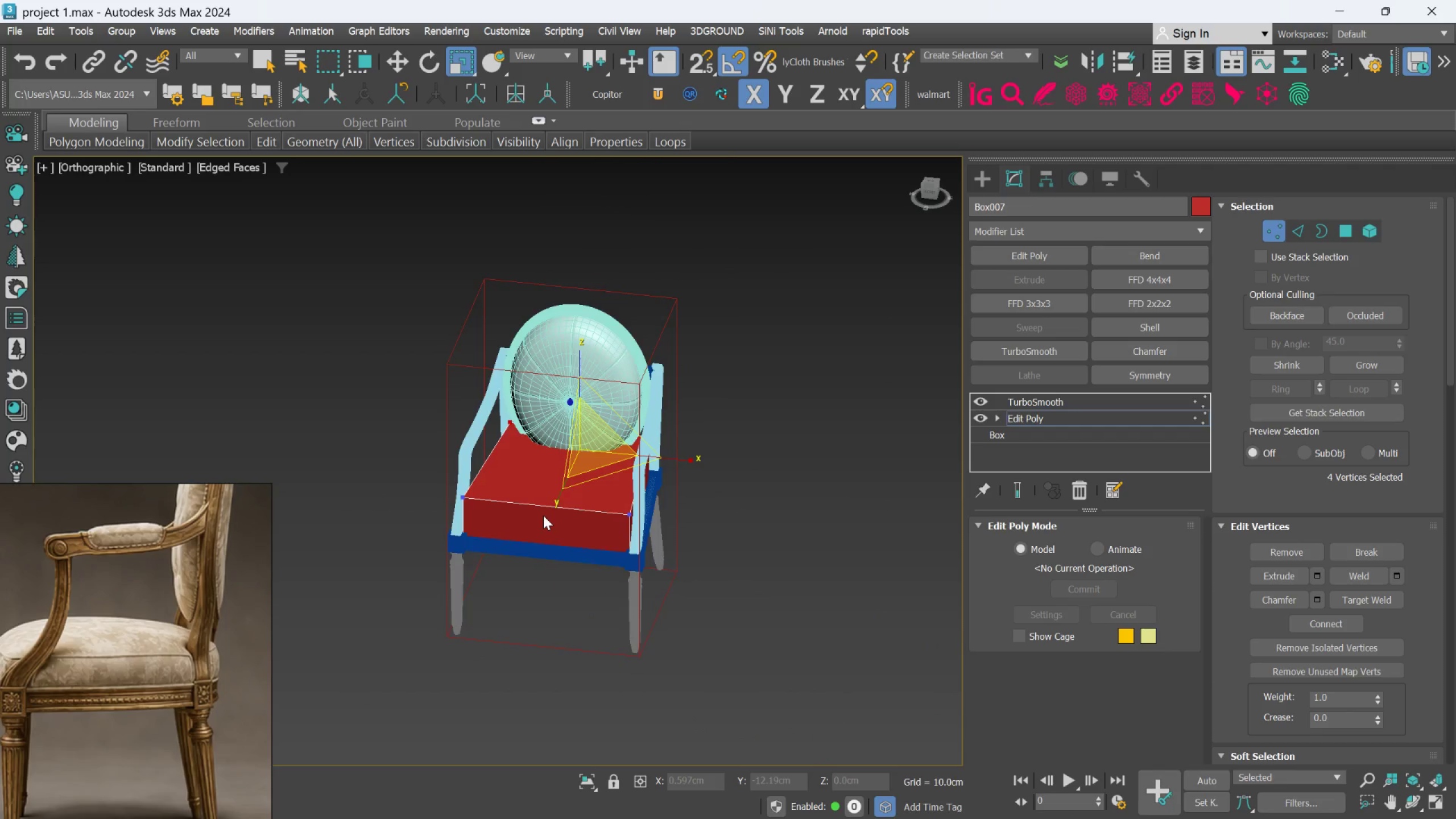 
scroll: coordinate [543, 515], scroll_direction: up, amount: 1.0
 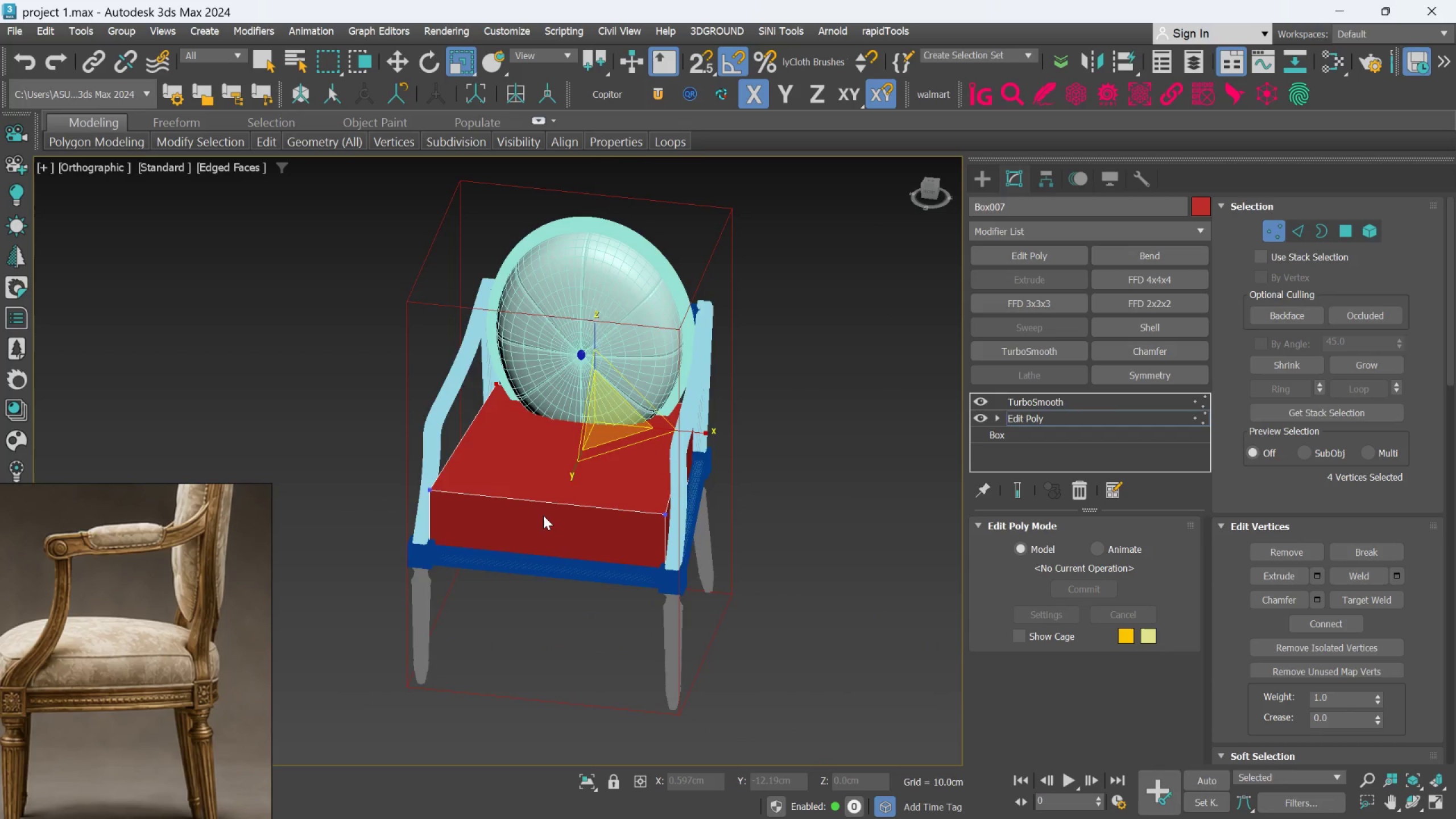 
hold_key(key=AltLeft, duration=1.0)
 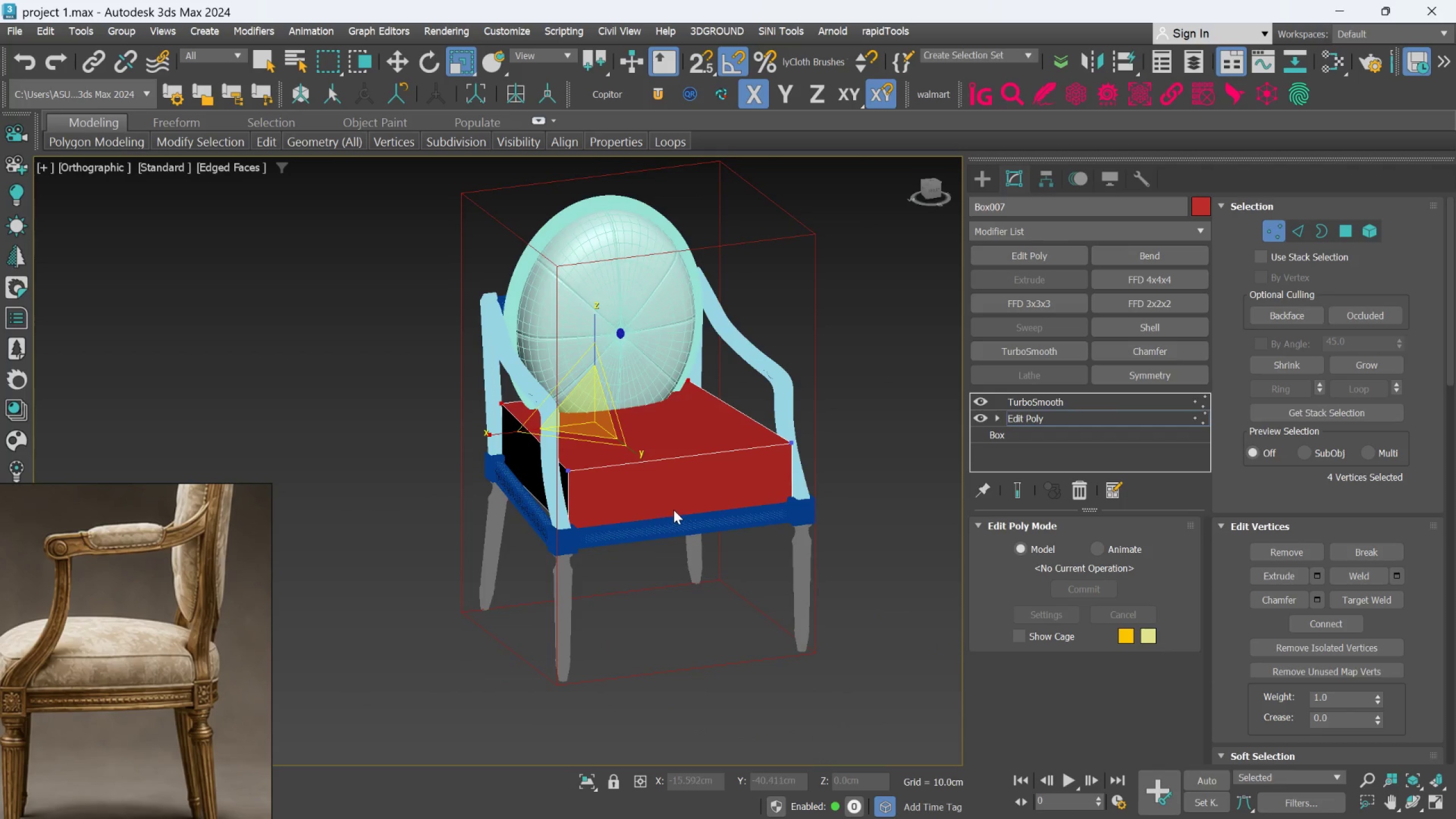 
hold_key(key=AltLeft, duration=0.42)
 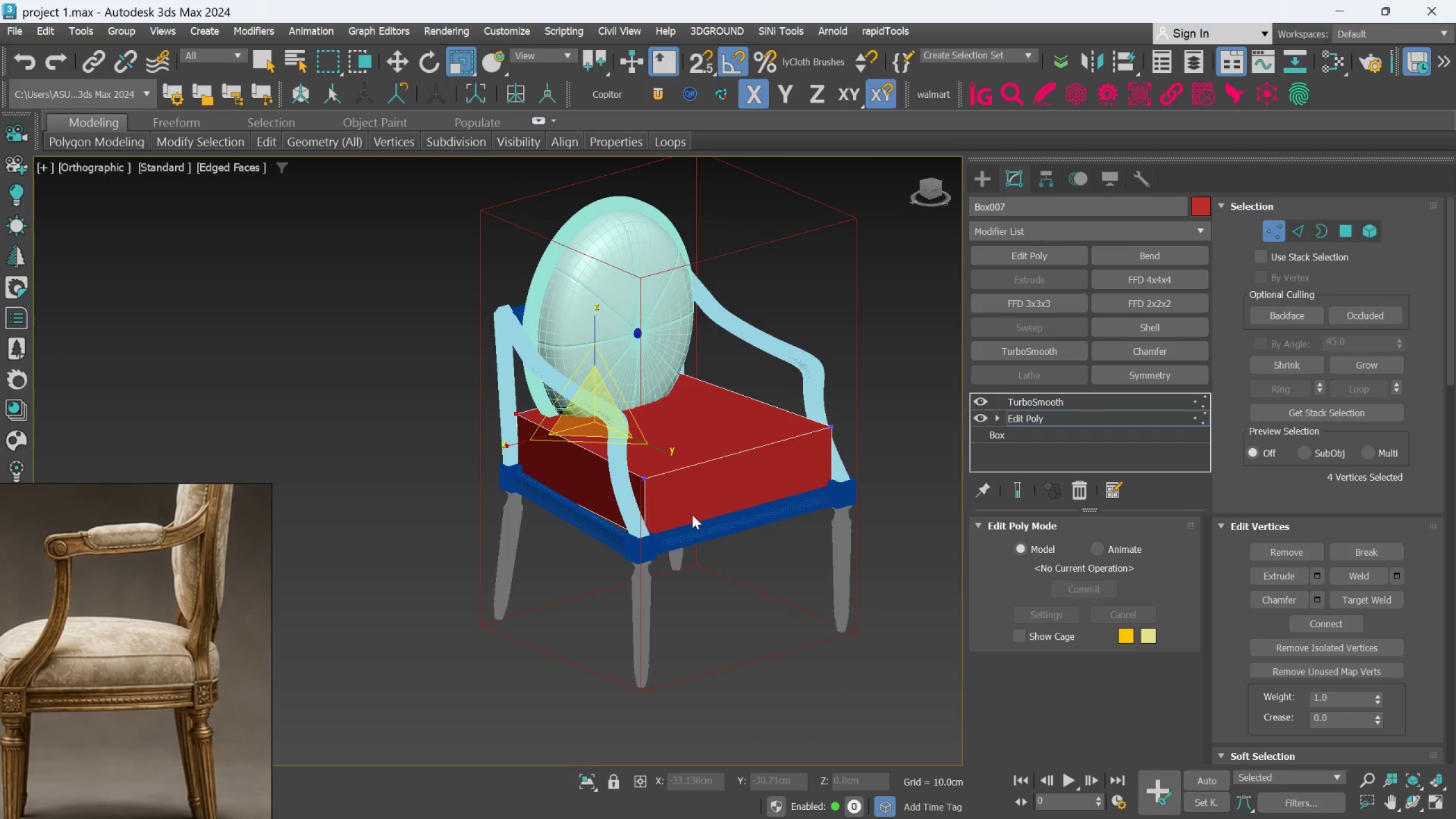 
hold_key(key=AltLeft, duration=1.25)
 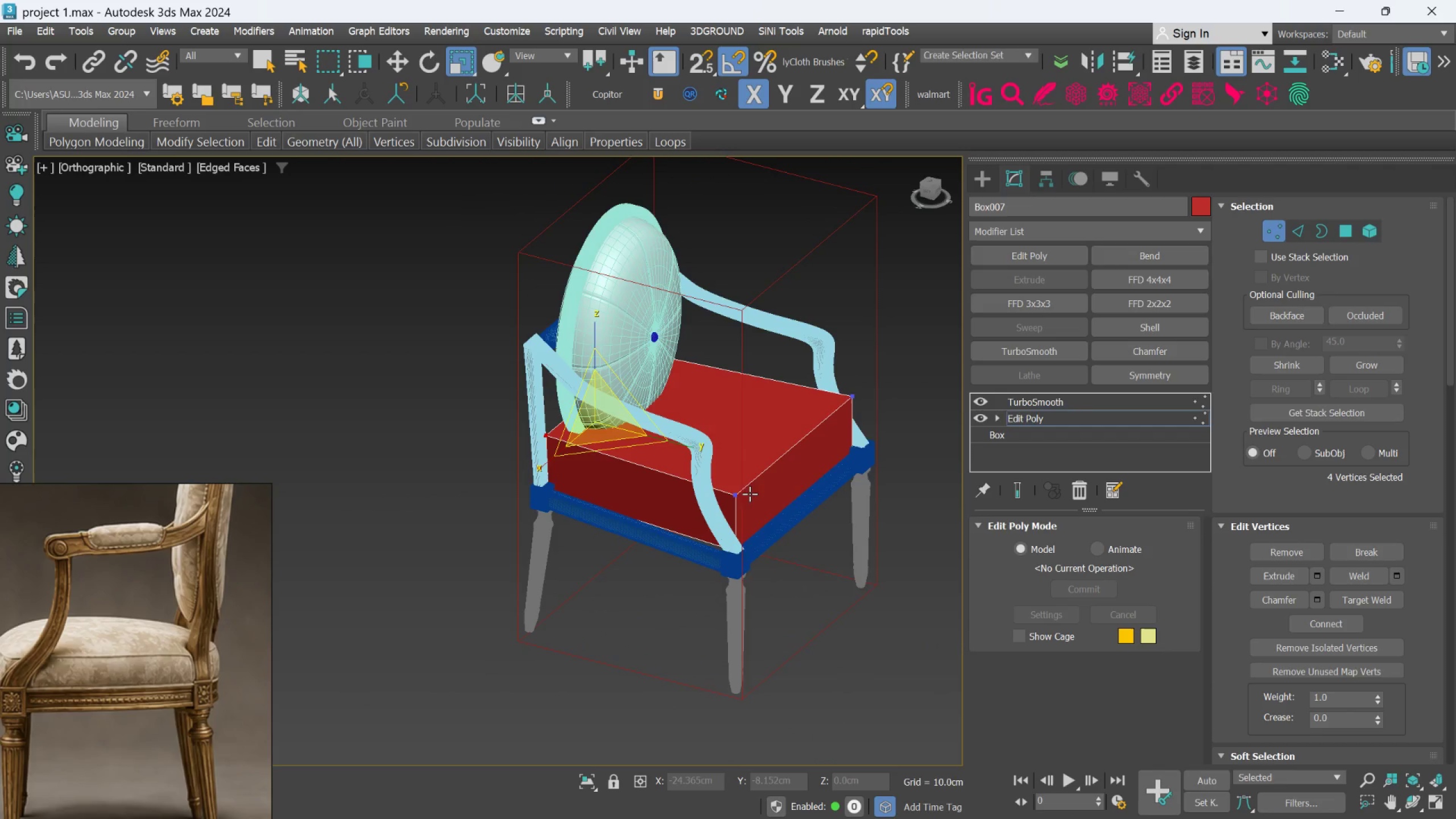 
left_click([739, 497])
 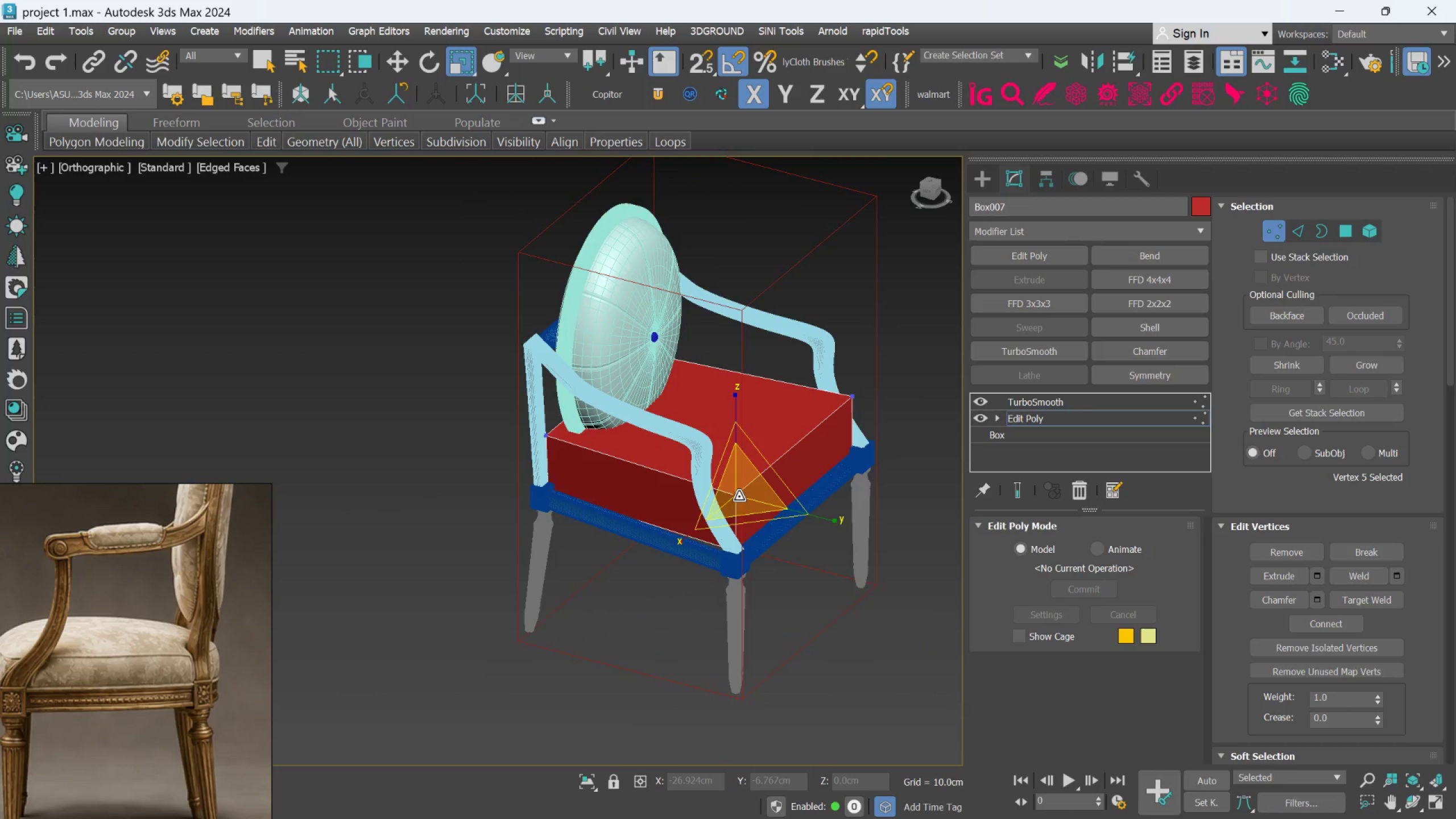 
hold_key(key=ControlLeft, duration=1.12)
left_click([859, 397])
 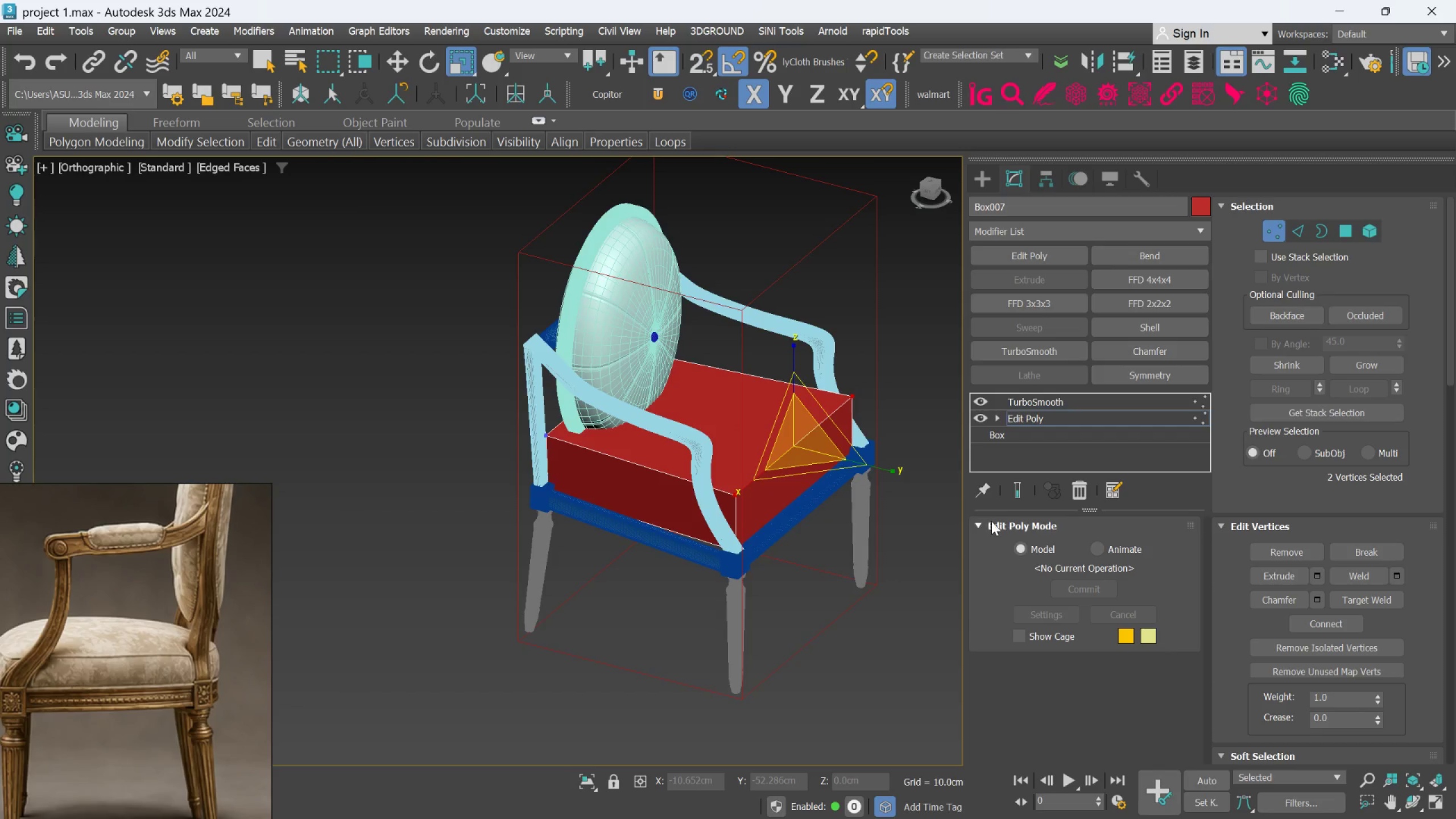 
left_click([1014, 488])
 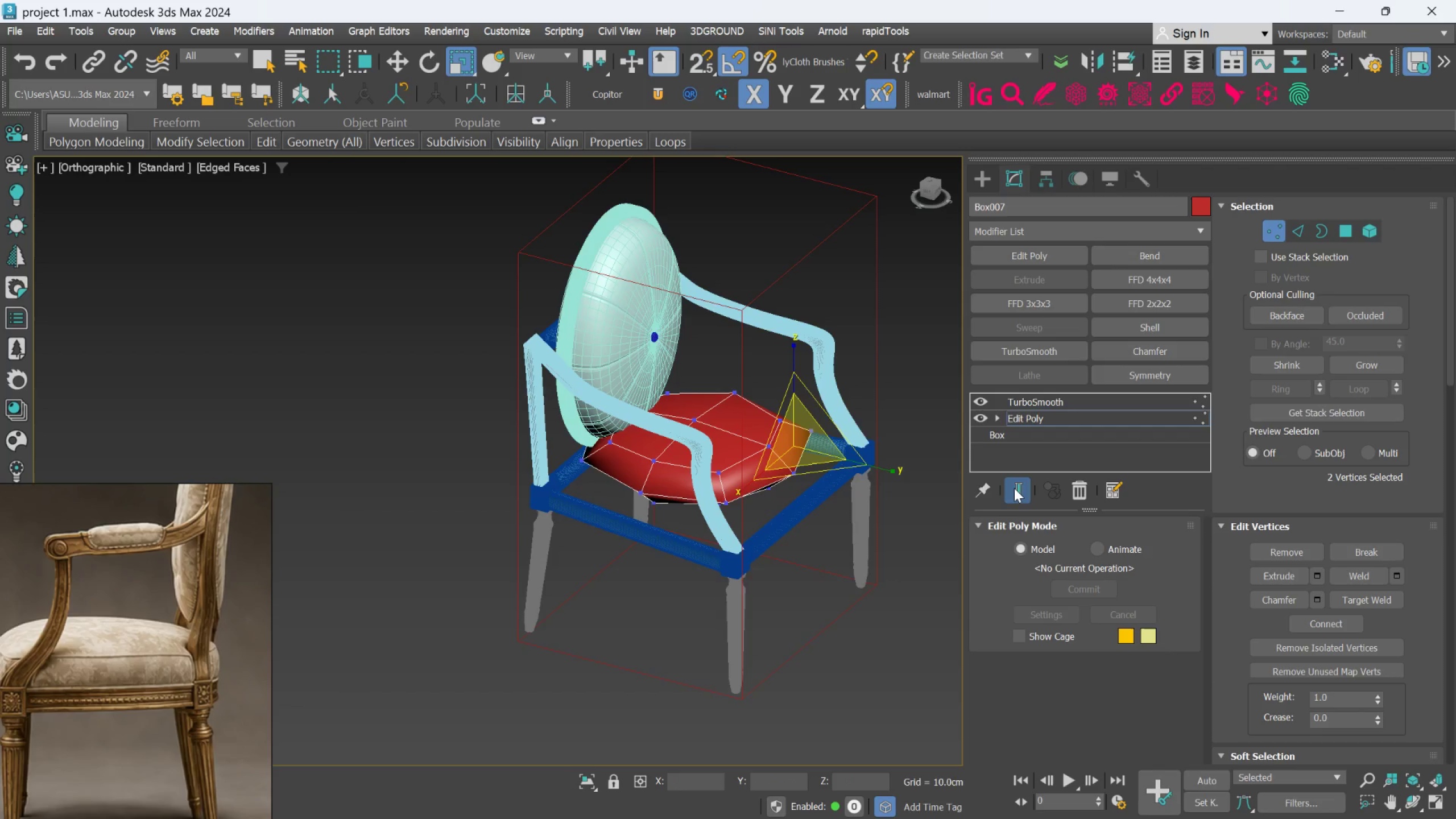 
left_click([1014, 488])
 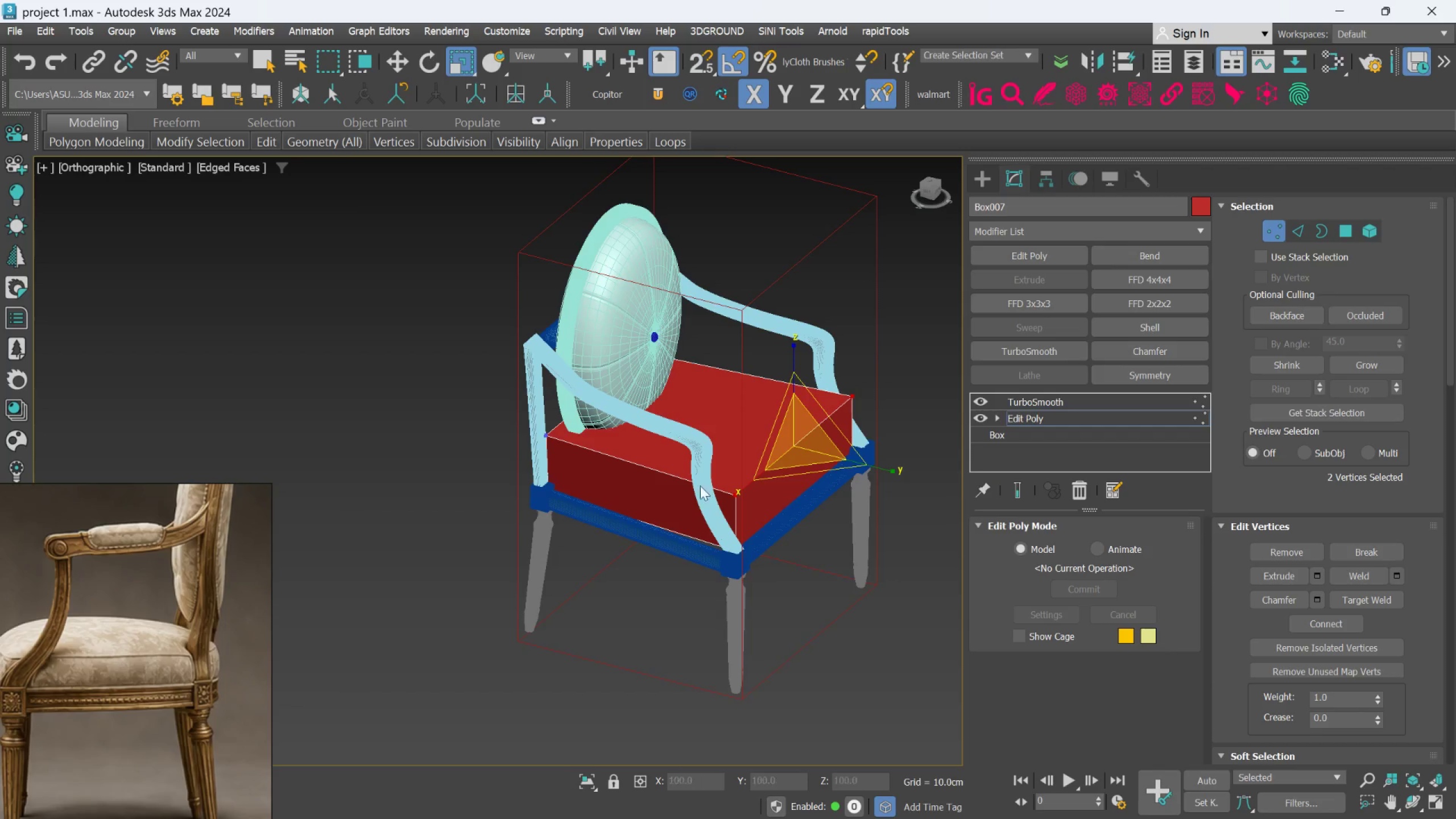 
hold_key(key=AltLeft, duration=1.44)
 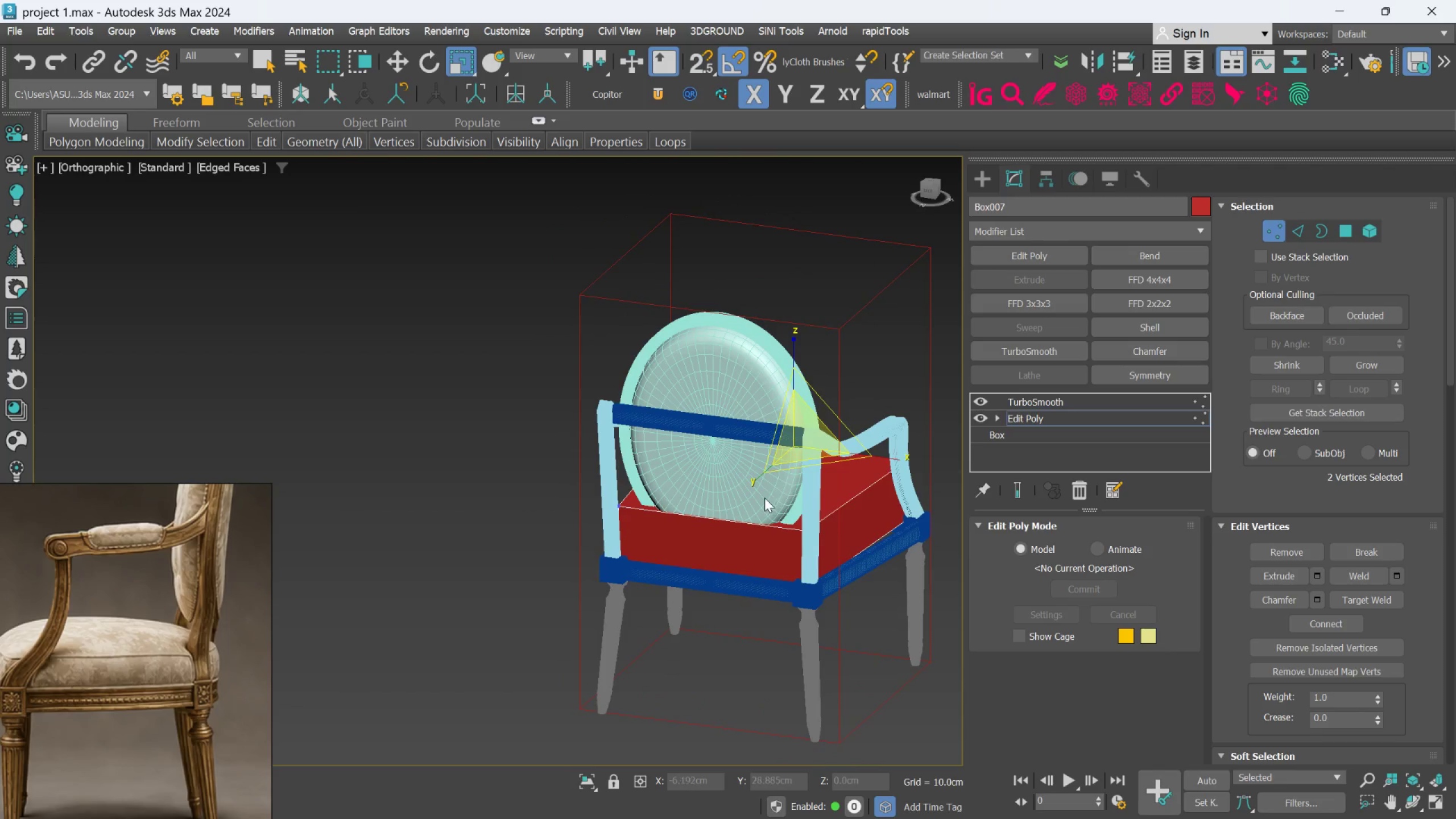 
hold_key(key=AltLeft, duration=0.8)
 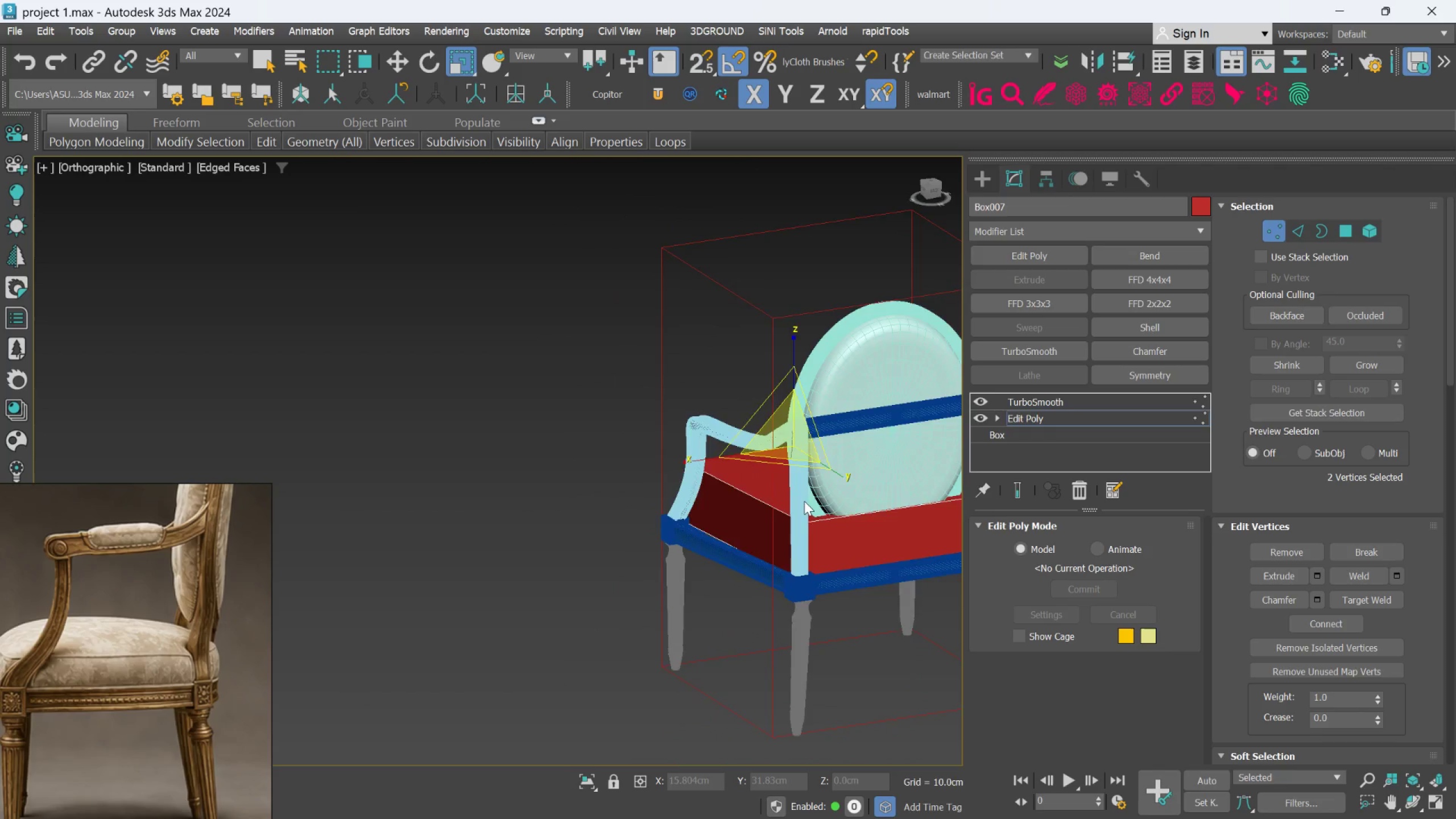 
hold_key(key=AltLeft, duration=0.36)
 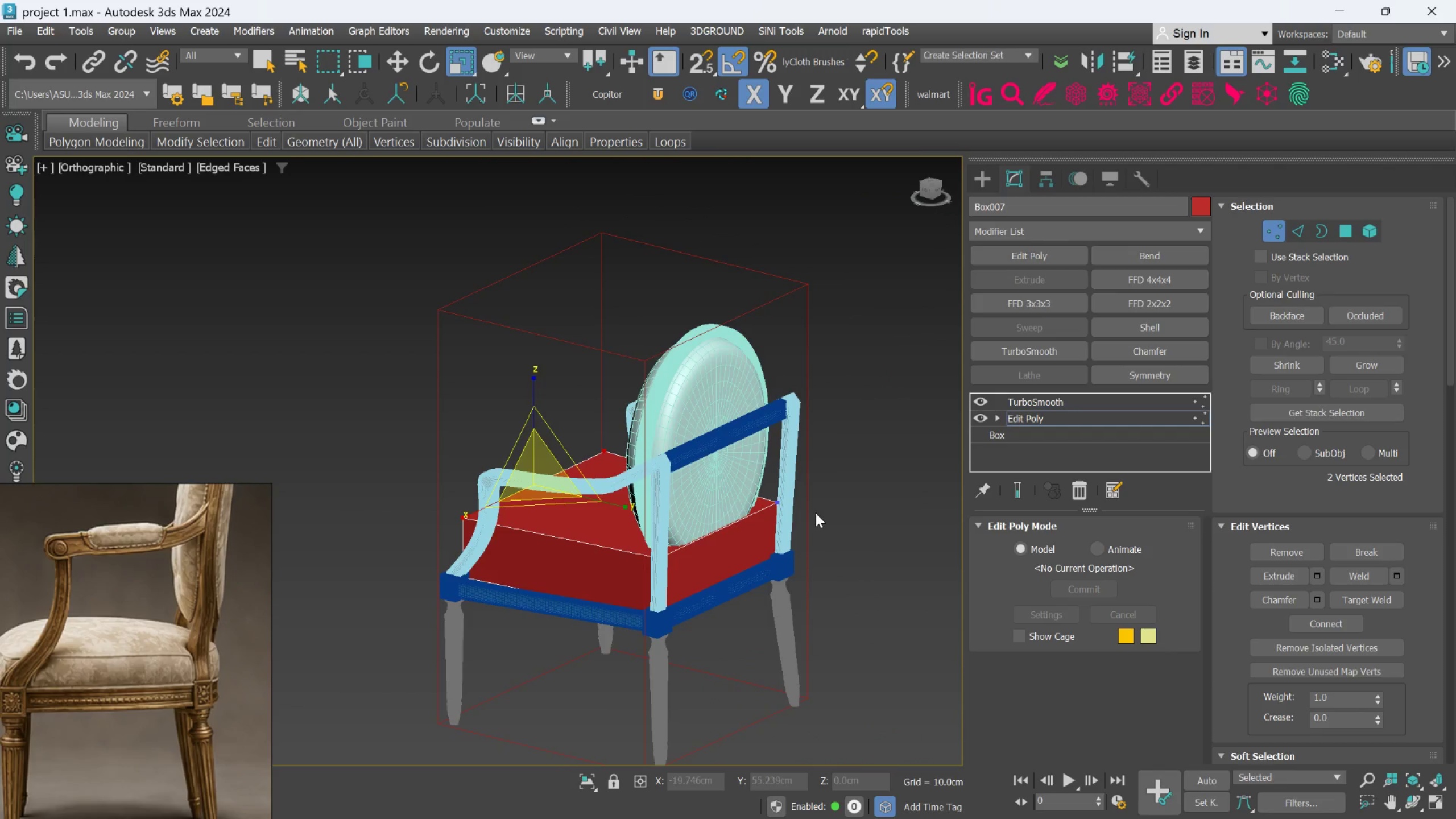 
key(W)
 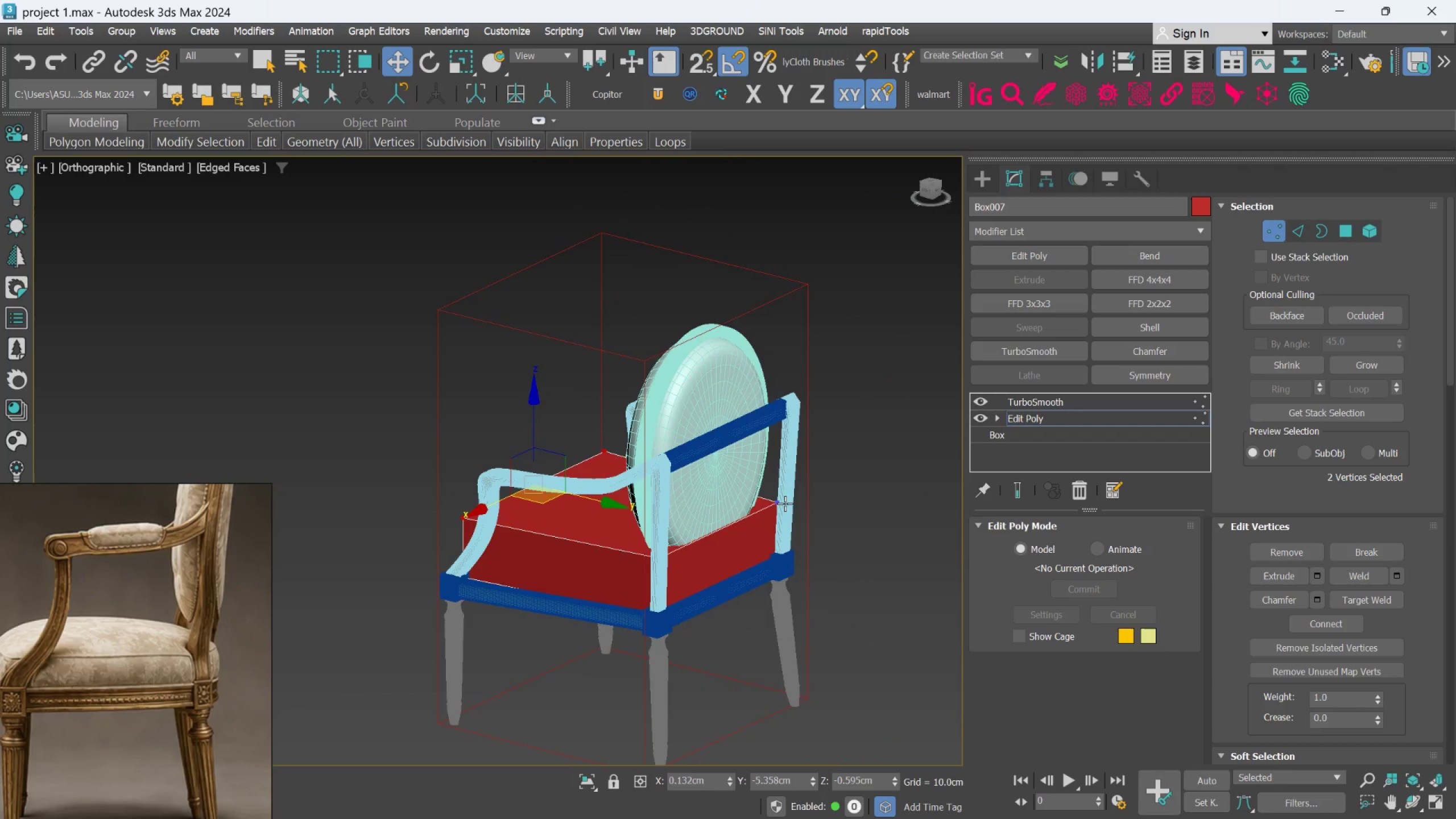 
left_click([782, 502])
 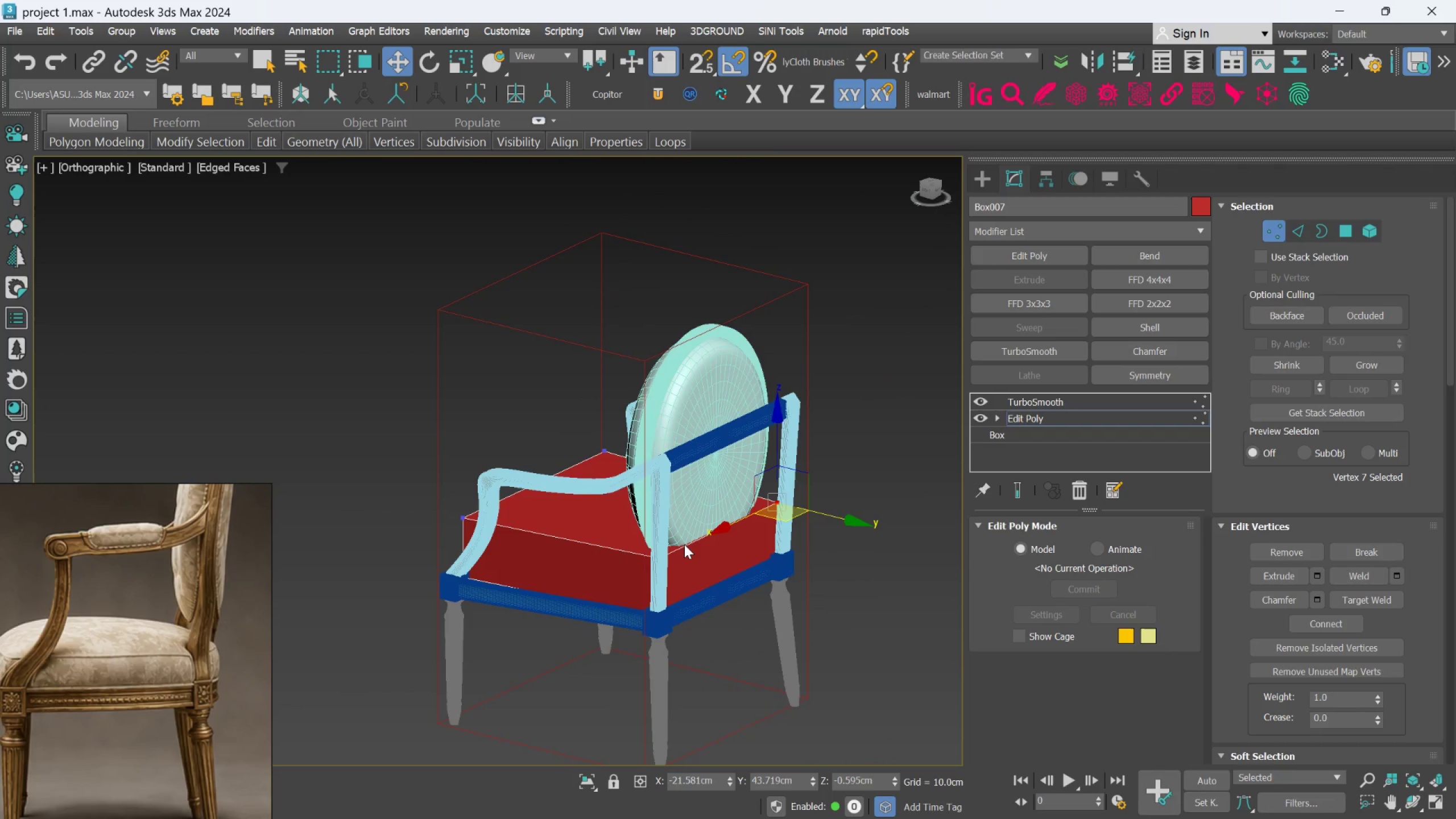 
hold_key(key=AltLeft, duration=0.61)
 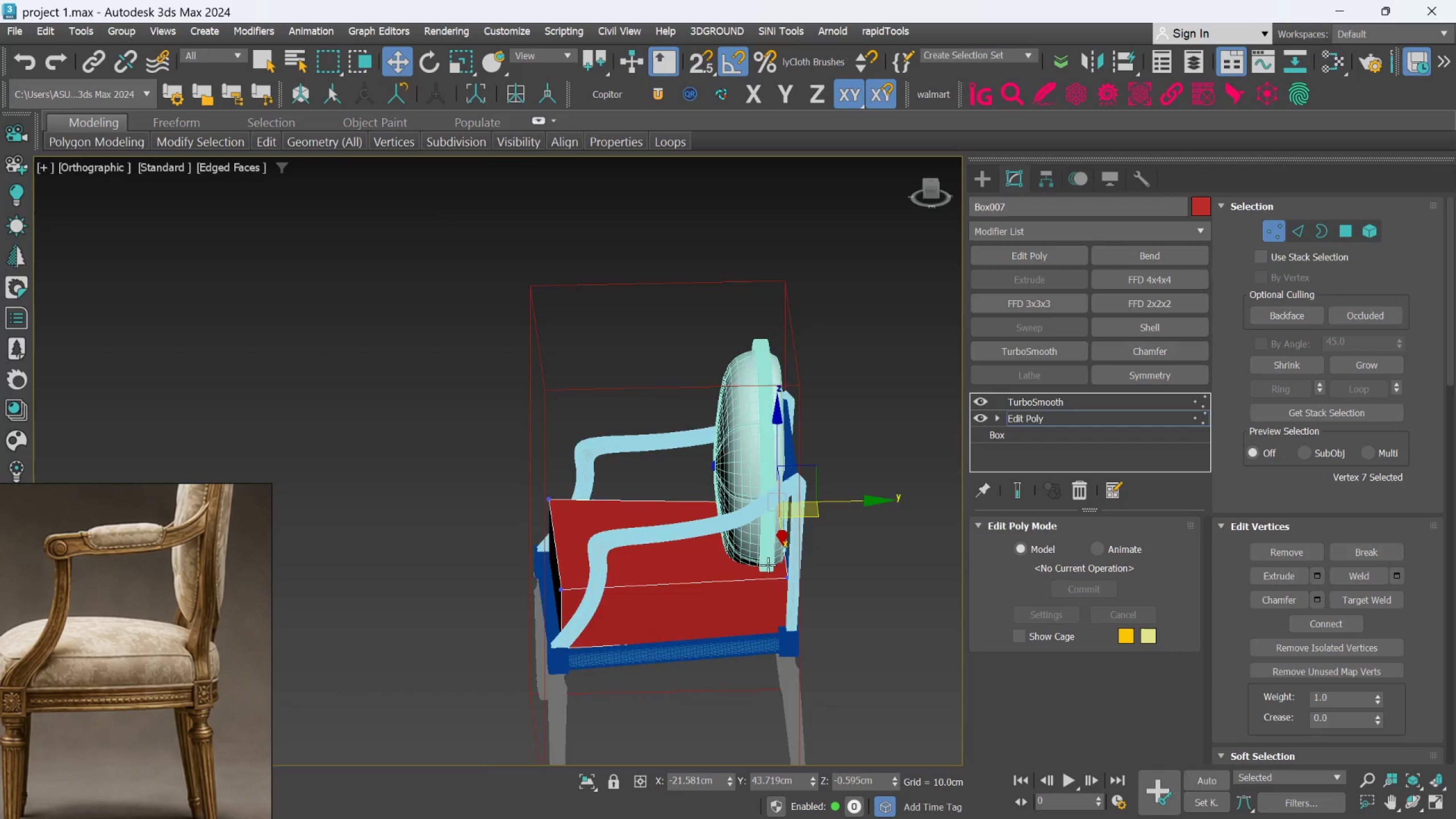 
scroll: coordinate [775, 568], scroll_direction: up, amount: 1.0
 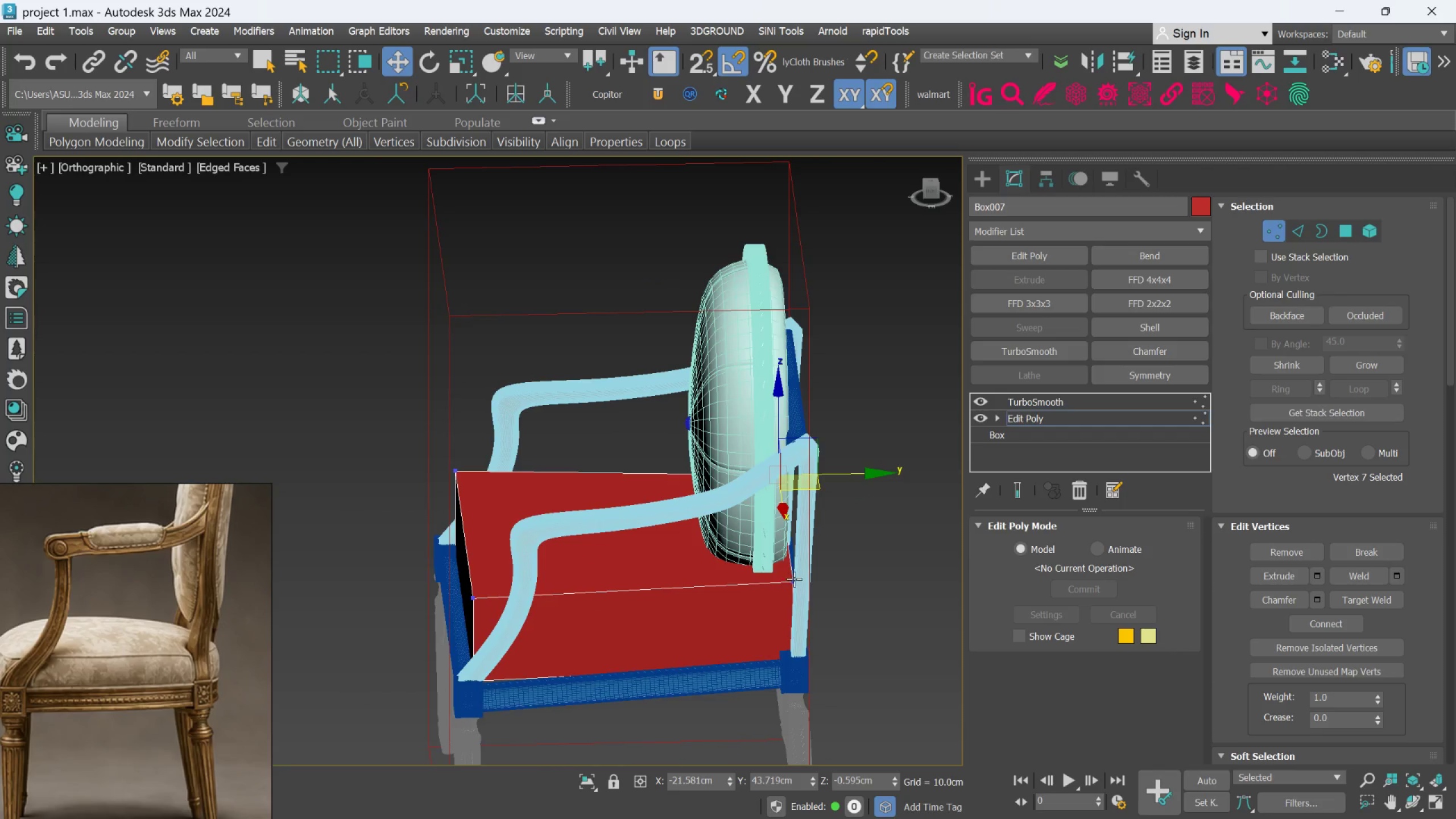 
hold_key(key=ControlLeft, duration=1.5)
left_click([794, 580])
 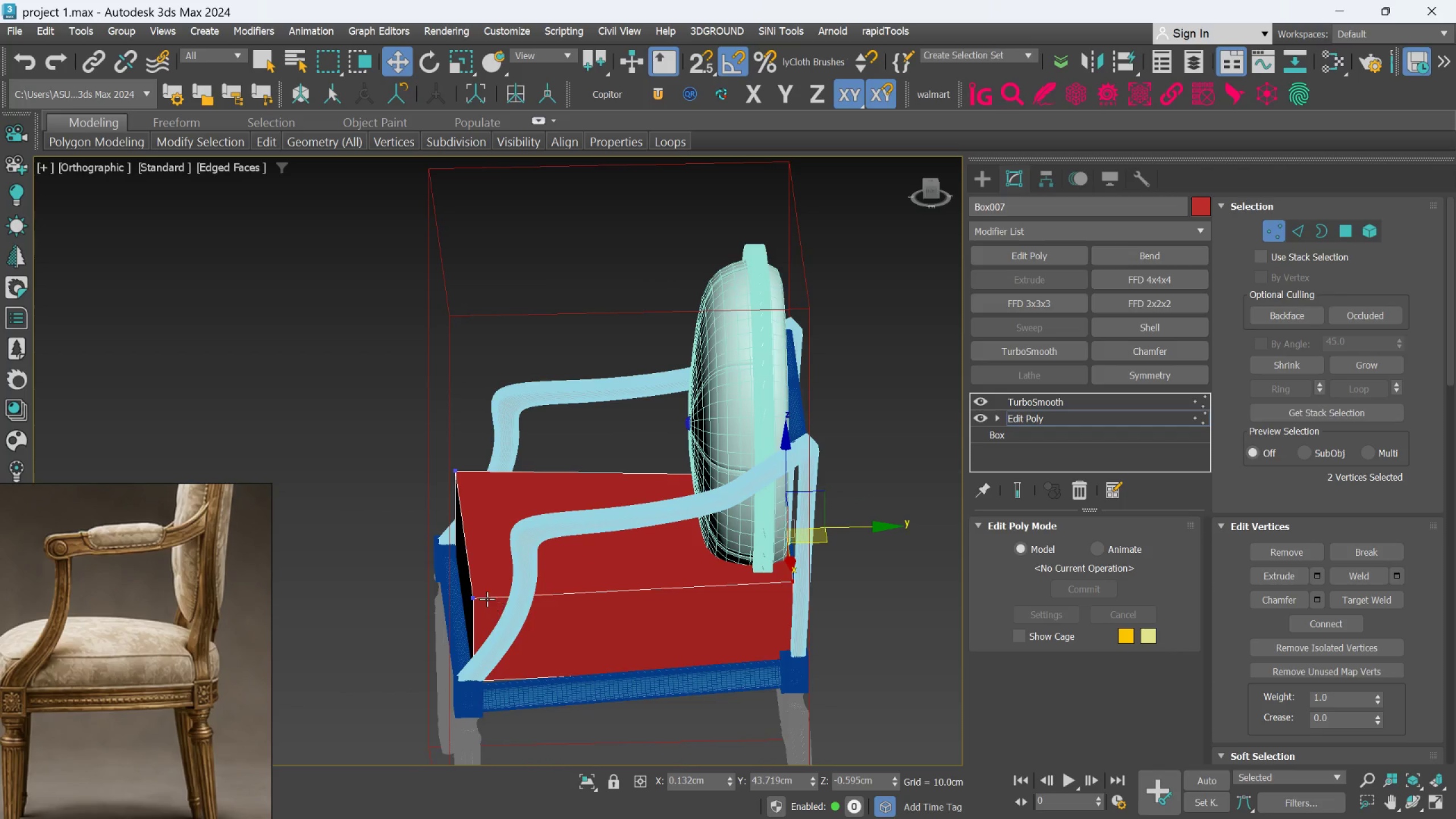 
left_click([479, 600])
 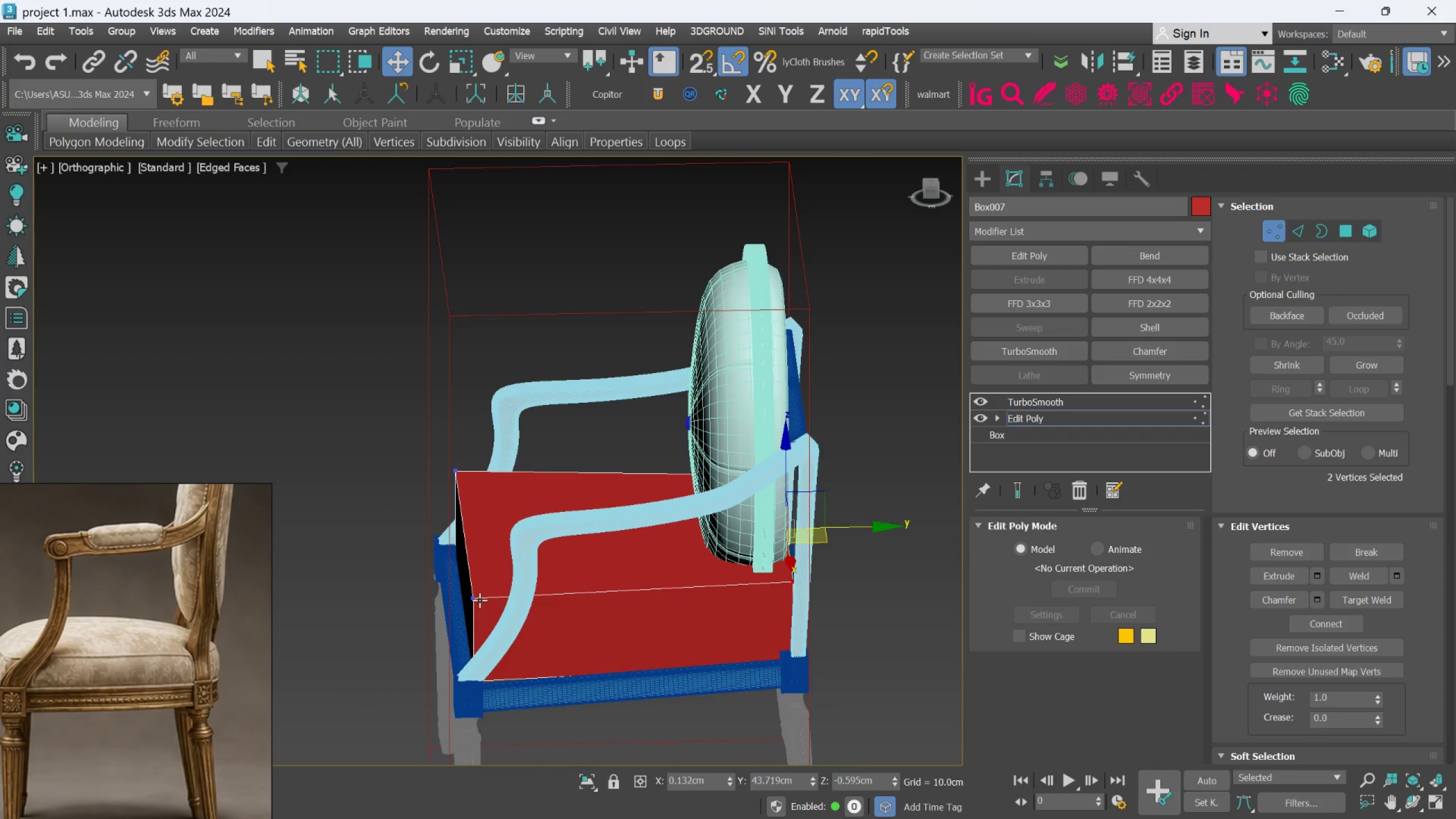 
hold_key(key=ControlLeft, duration=1.34)
left_click([457, 478])
 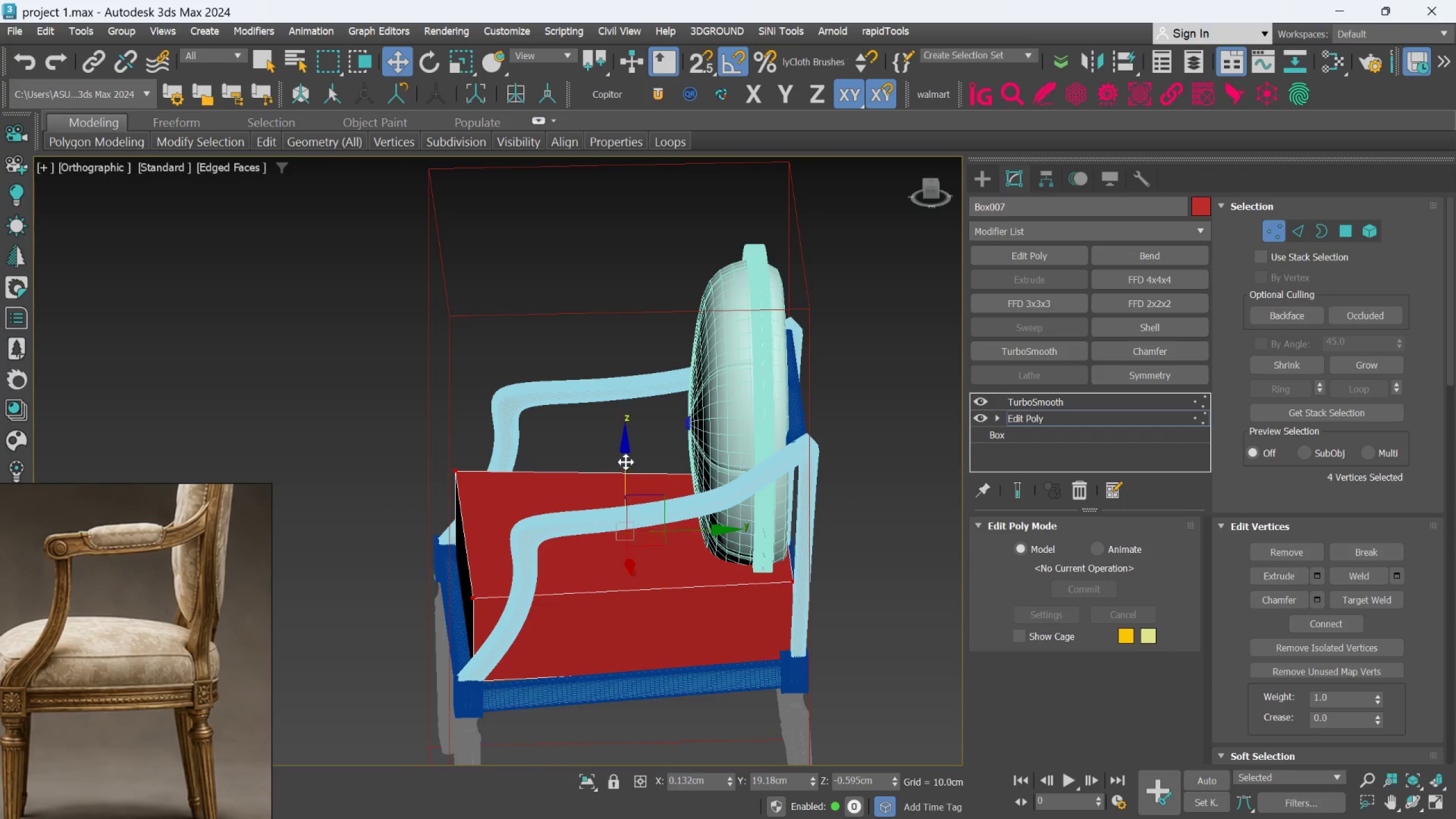 
left_click_drag(start_coordinate=[627, 458], to_coordinate=[618, 517])
 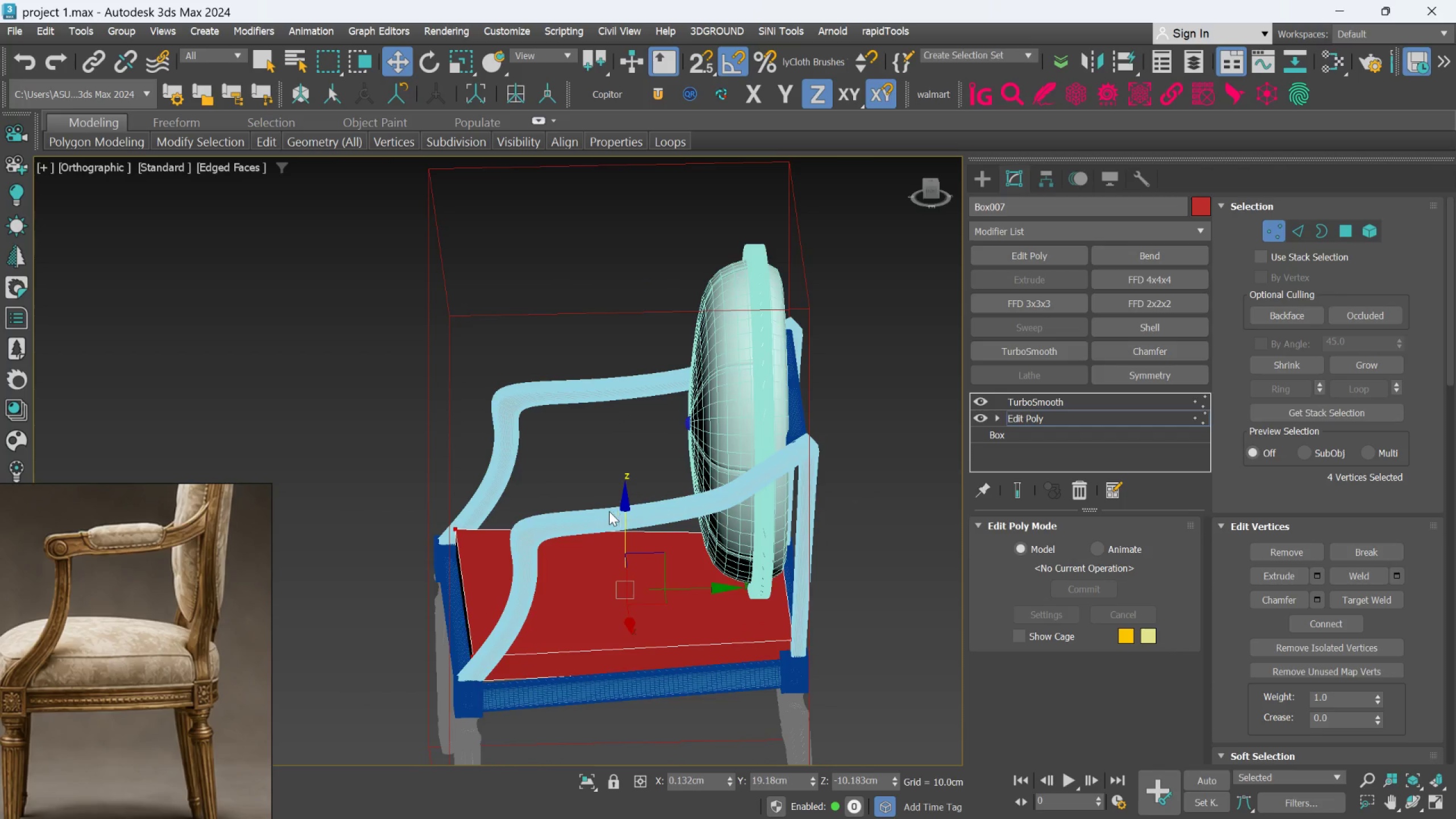 
hold_key(key=AltLeft, duration=1.02)
 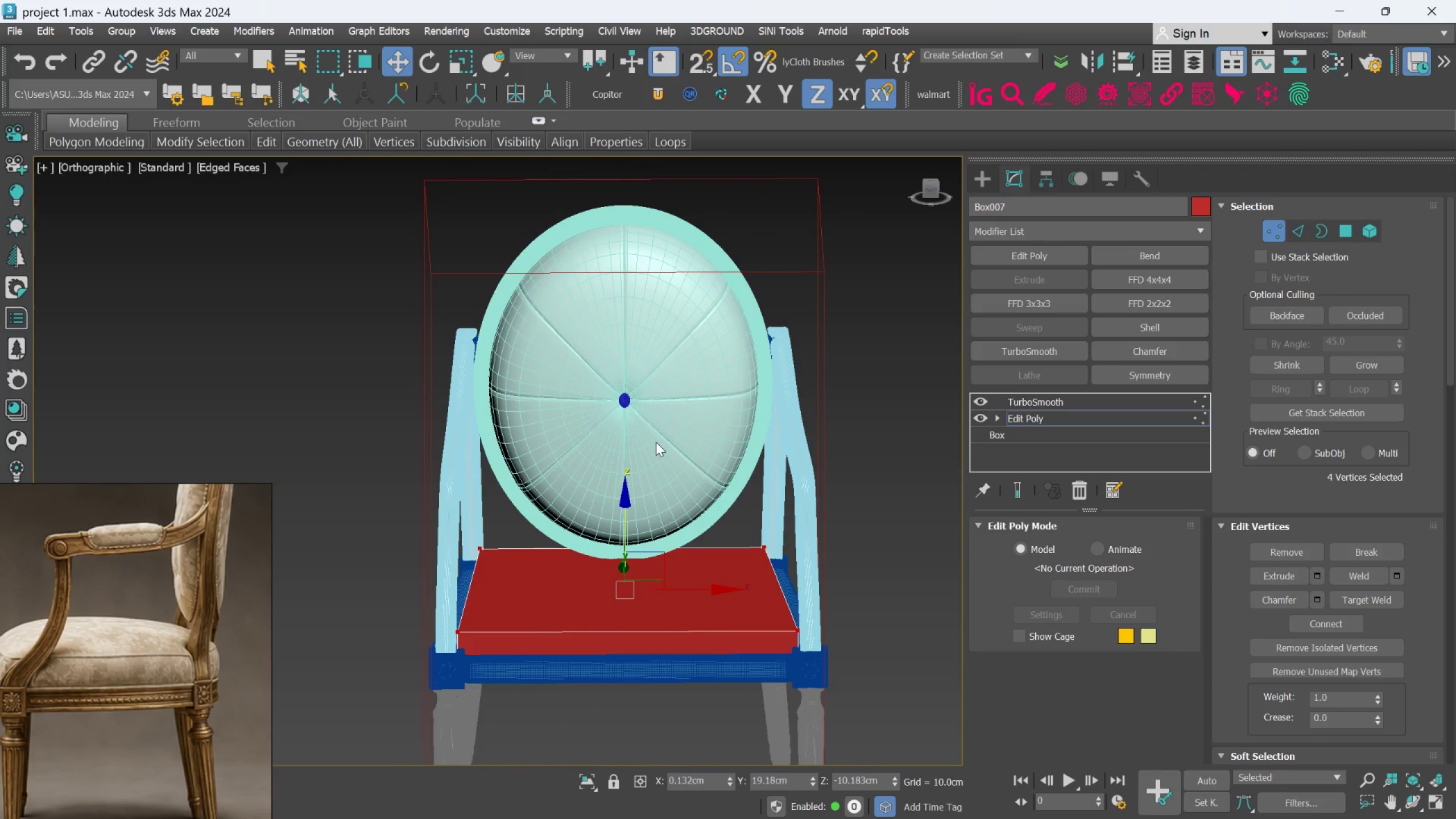 
key(F)
 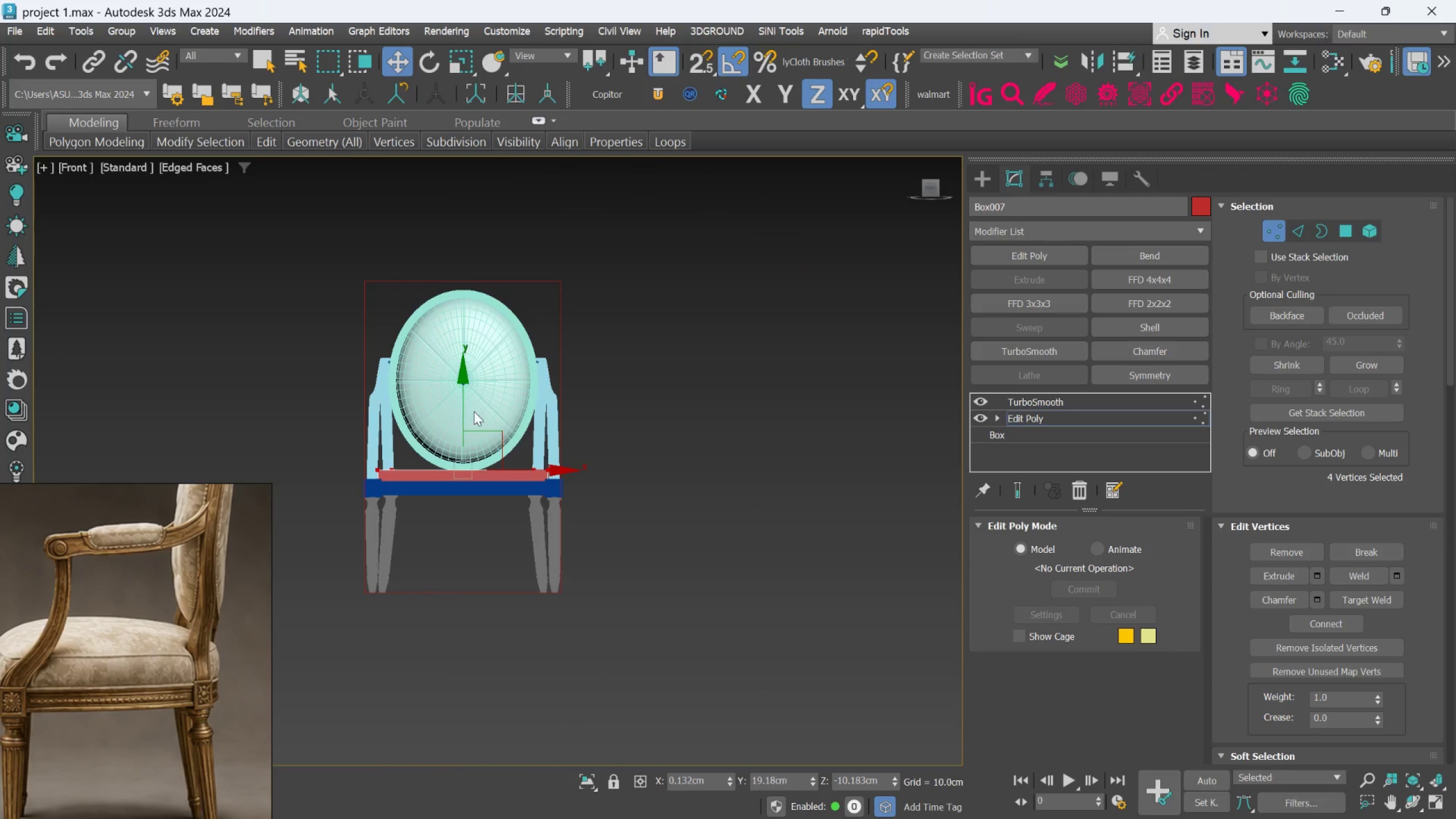 
scroll: coordinate [471, 411], scroll_direction: up, amount: 1.0
 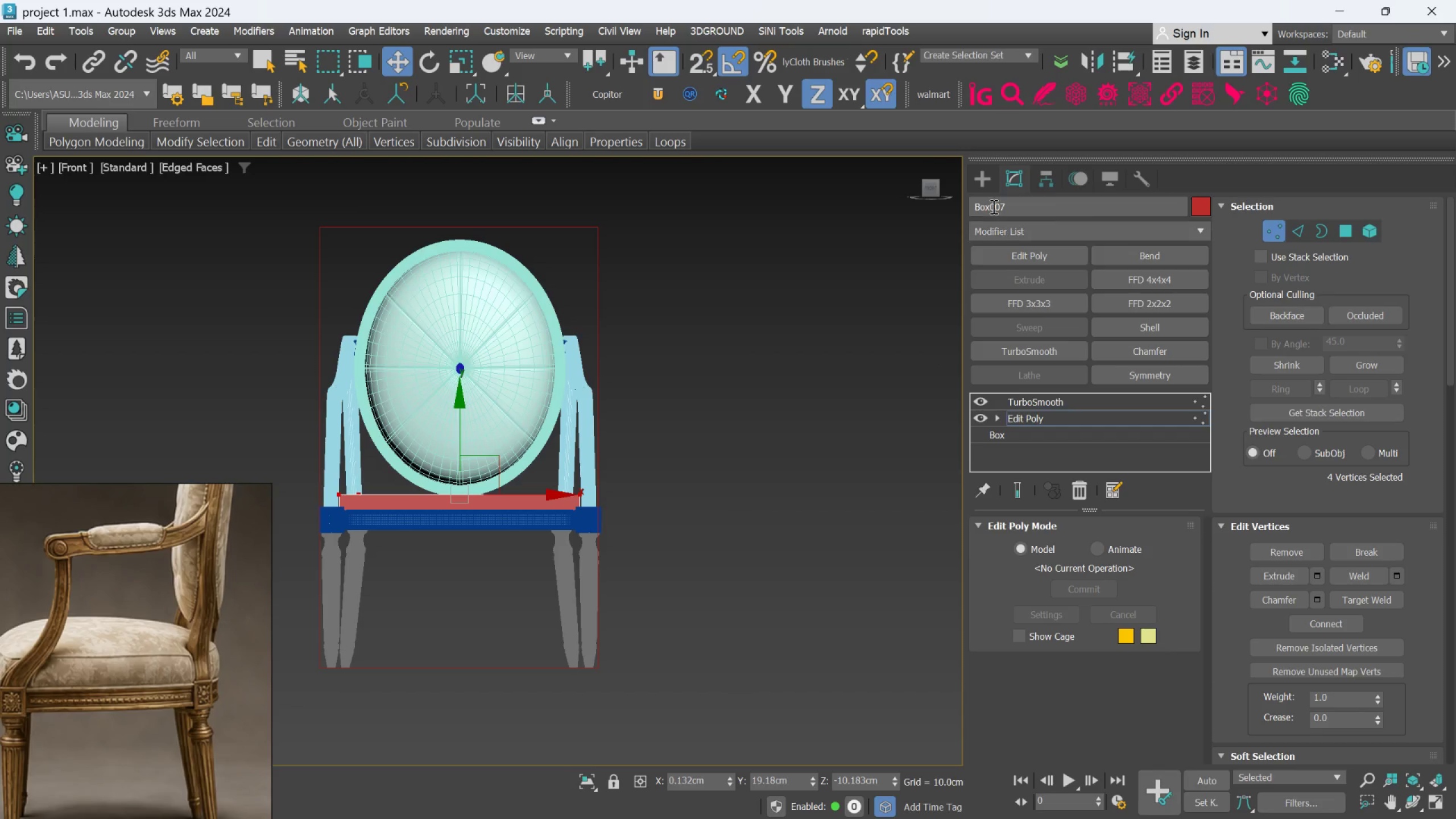 
left_click([983, 175])
 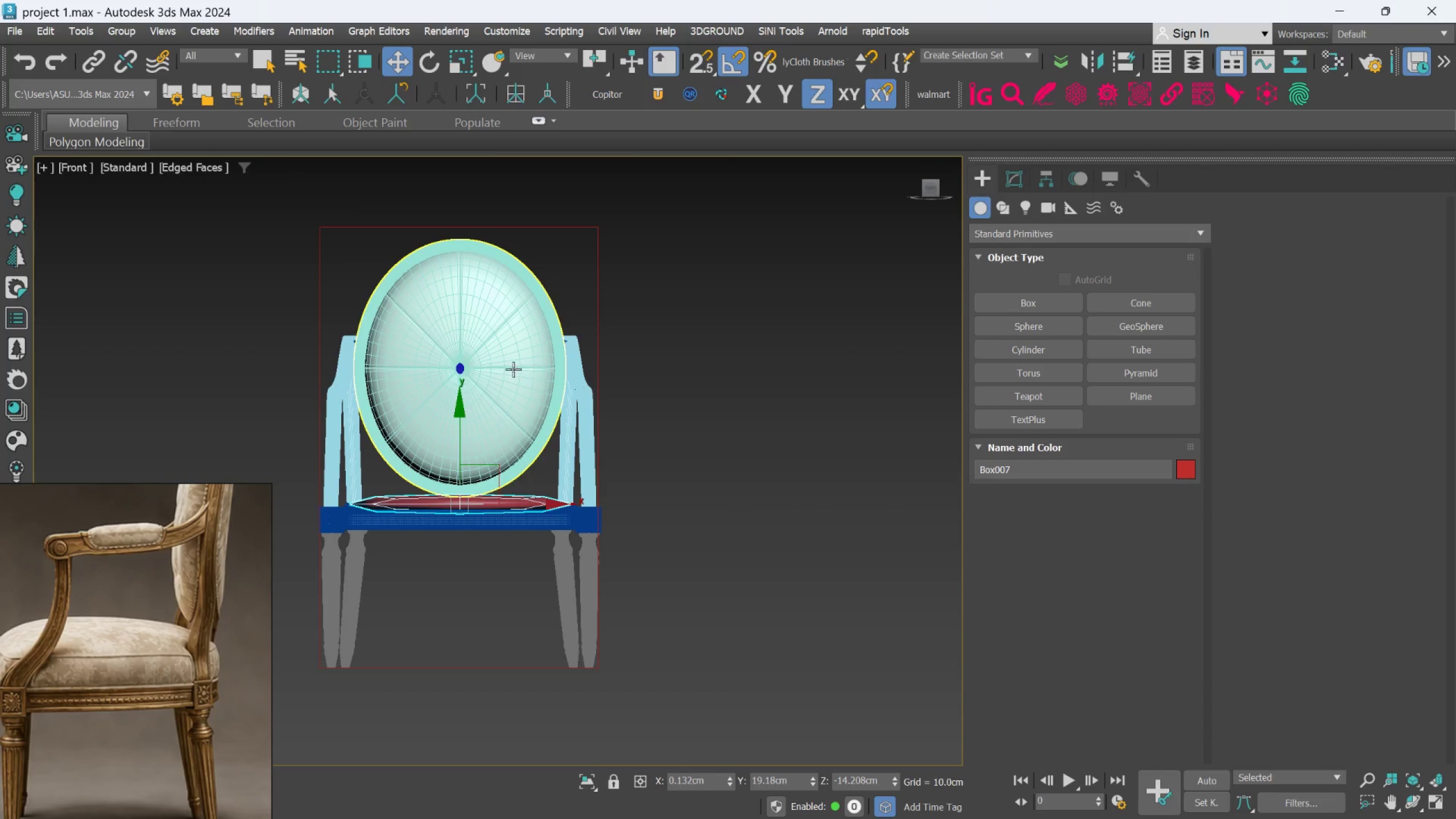 
left_click([510, 369])
 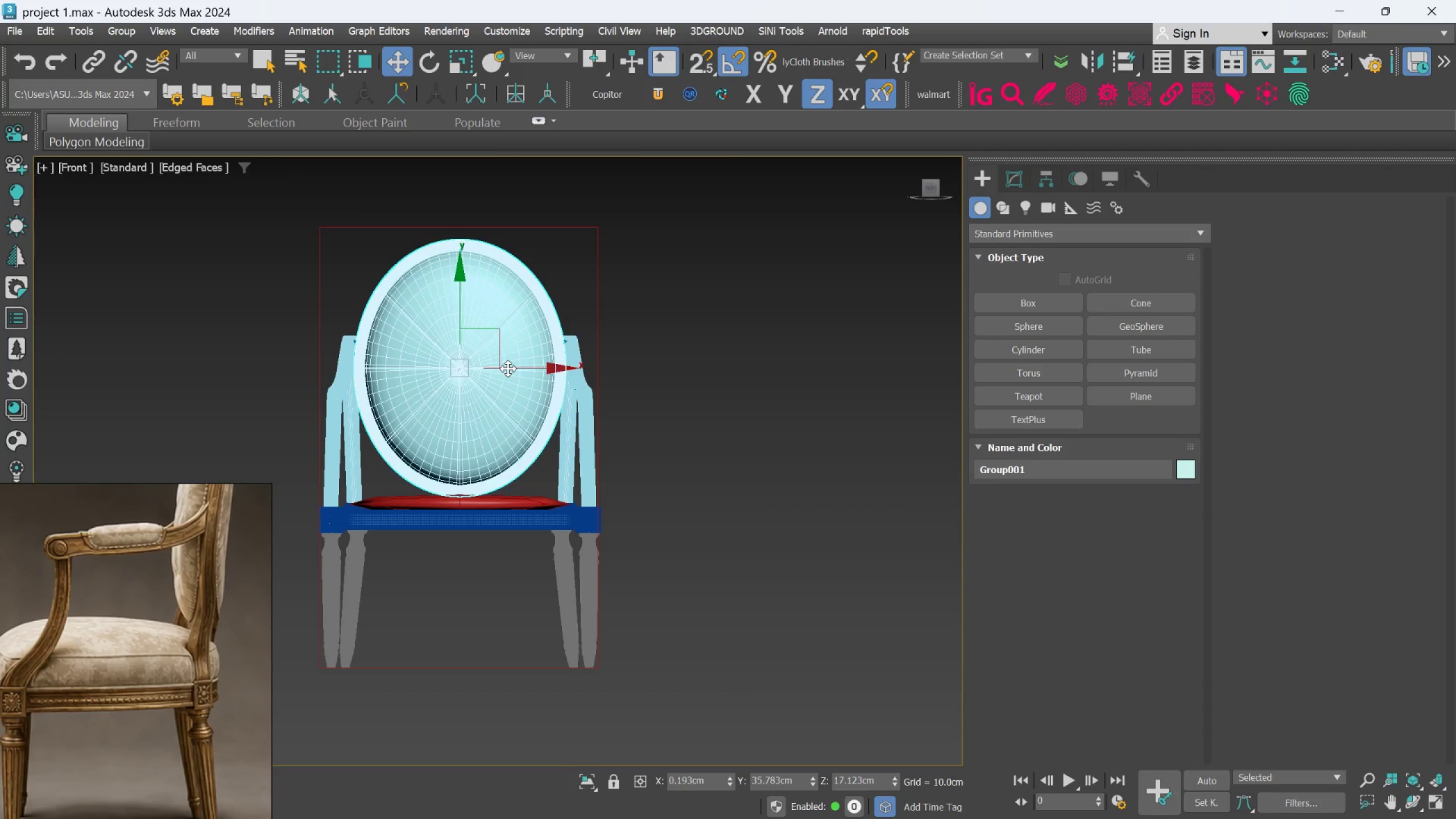 
key(W)
 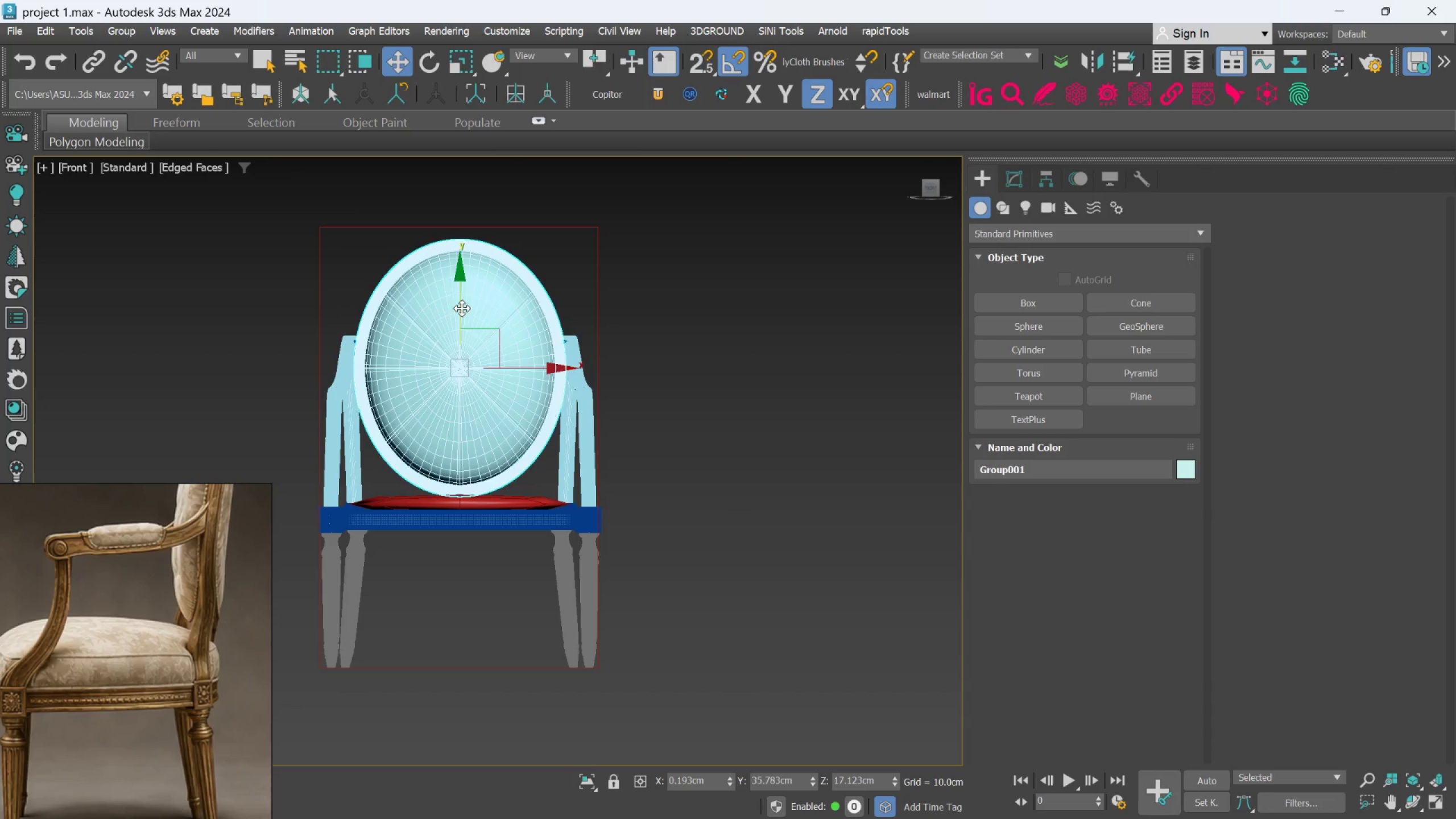 
left_click_drag(start_coordinate=[461, 308], to_coordinate=[463, 295])
 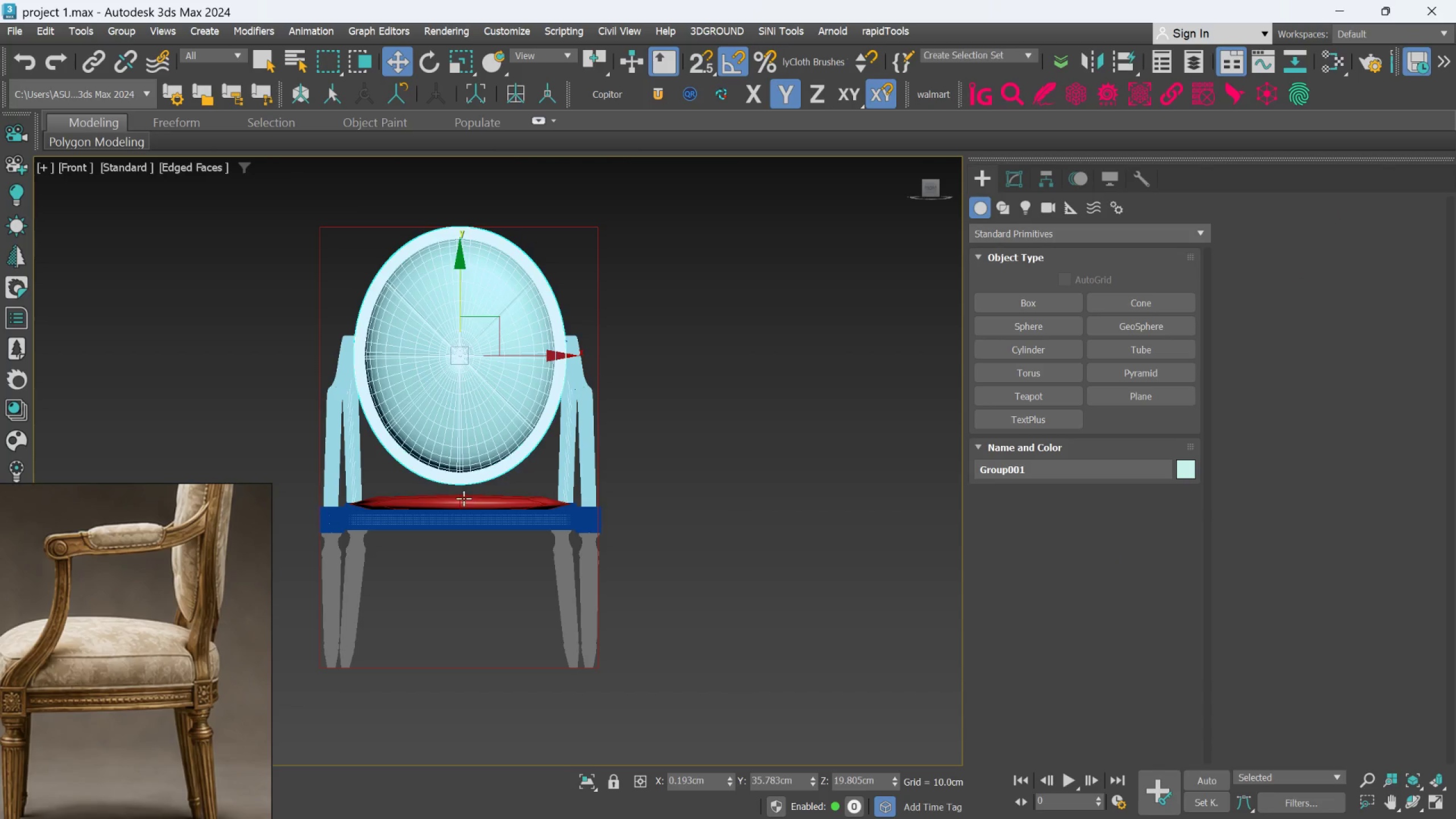 
left_click([463, 501])
 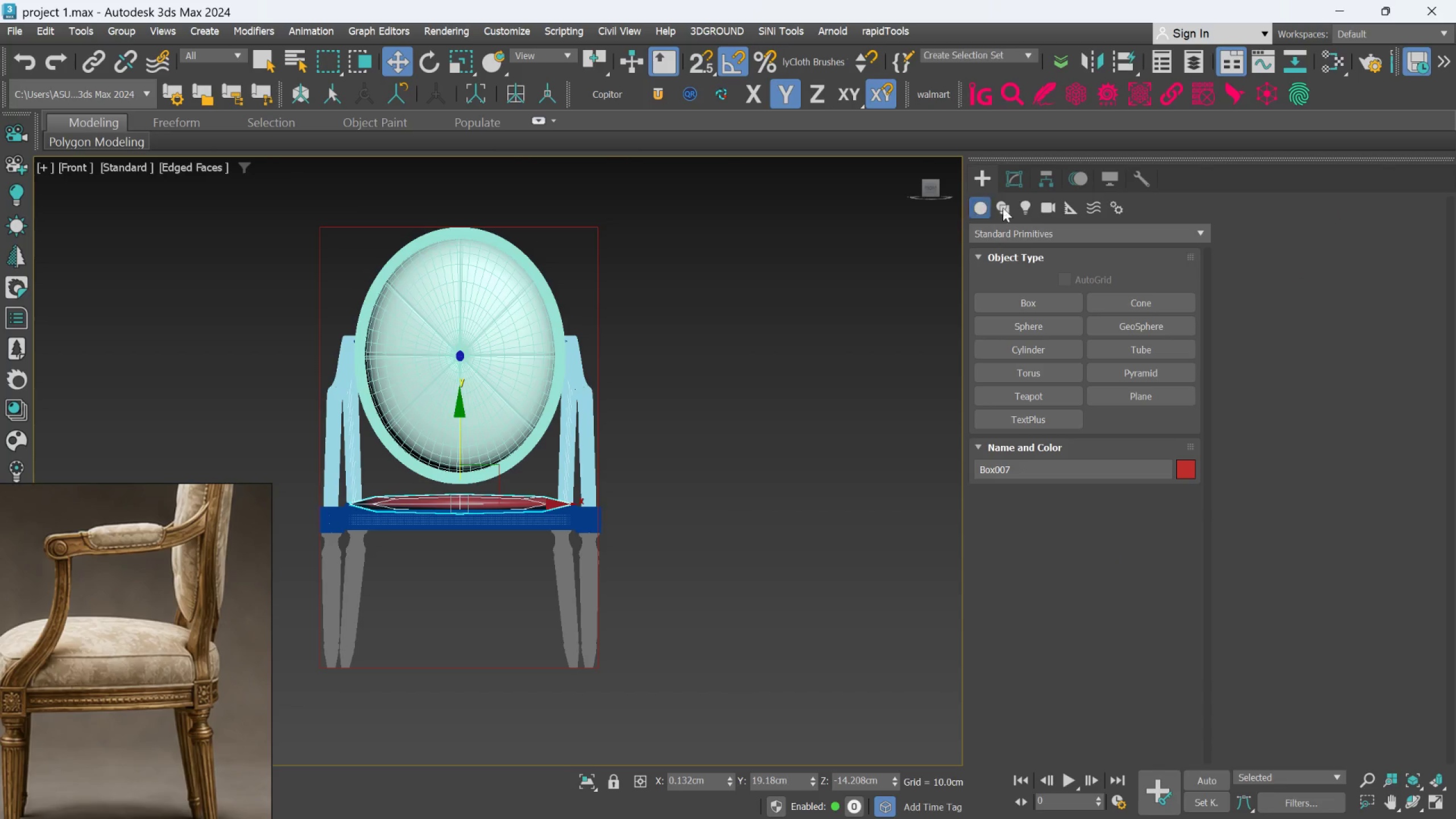 
left_click([1016, 181])
 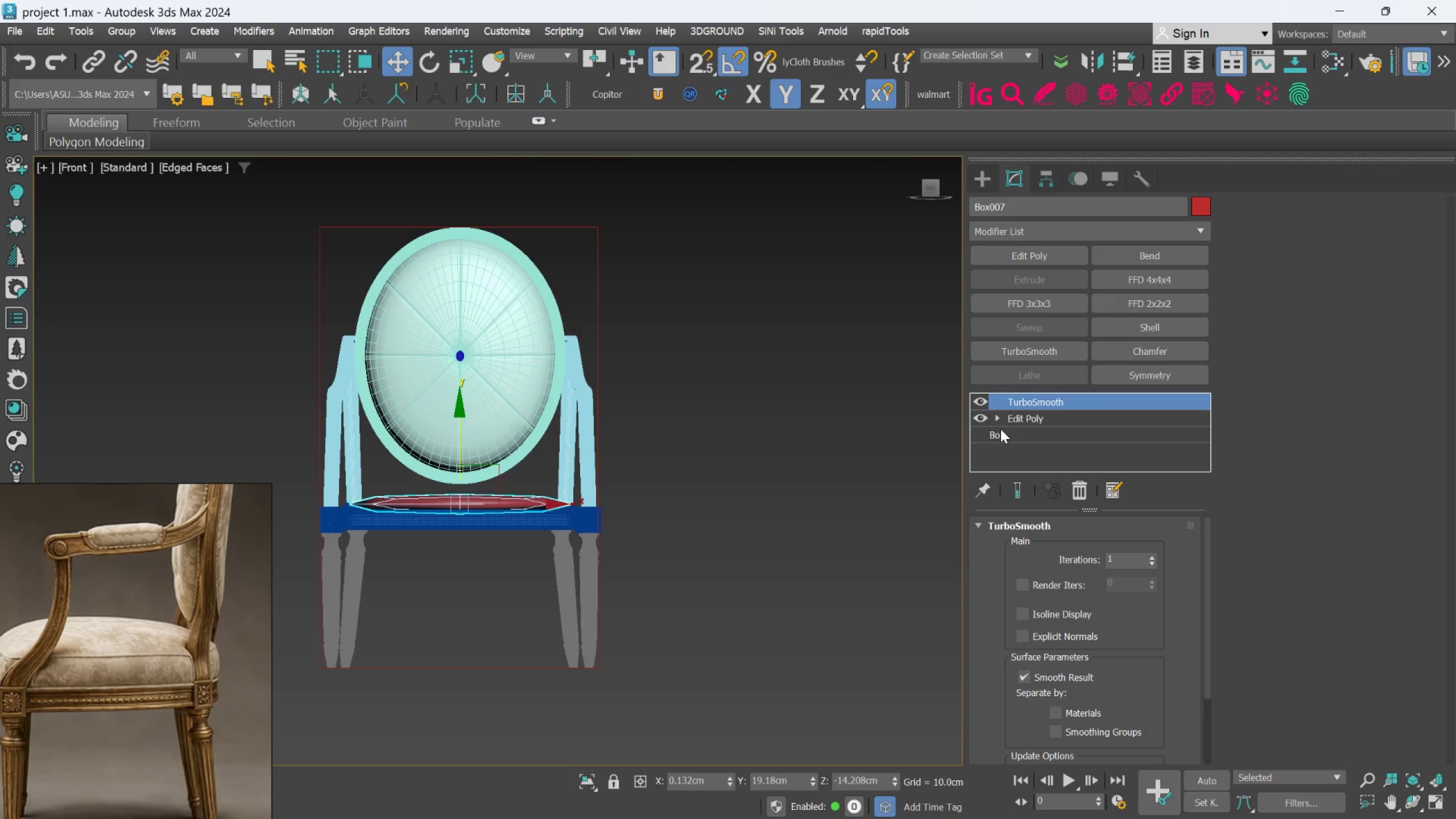 
left_click([1015, 420])
 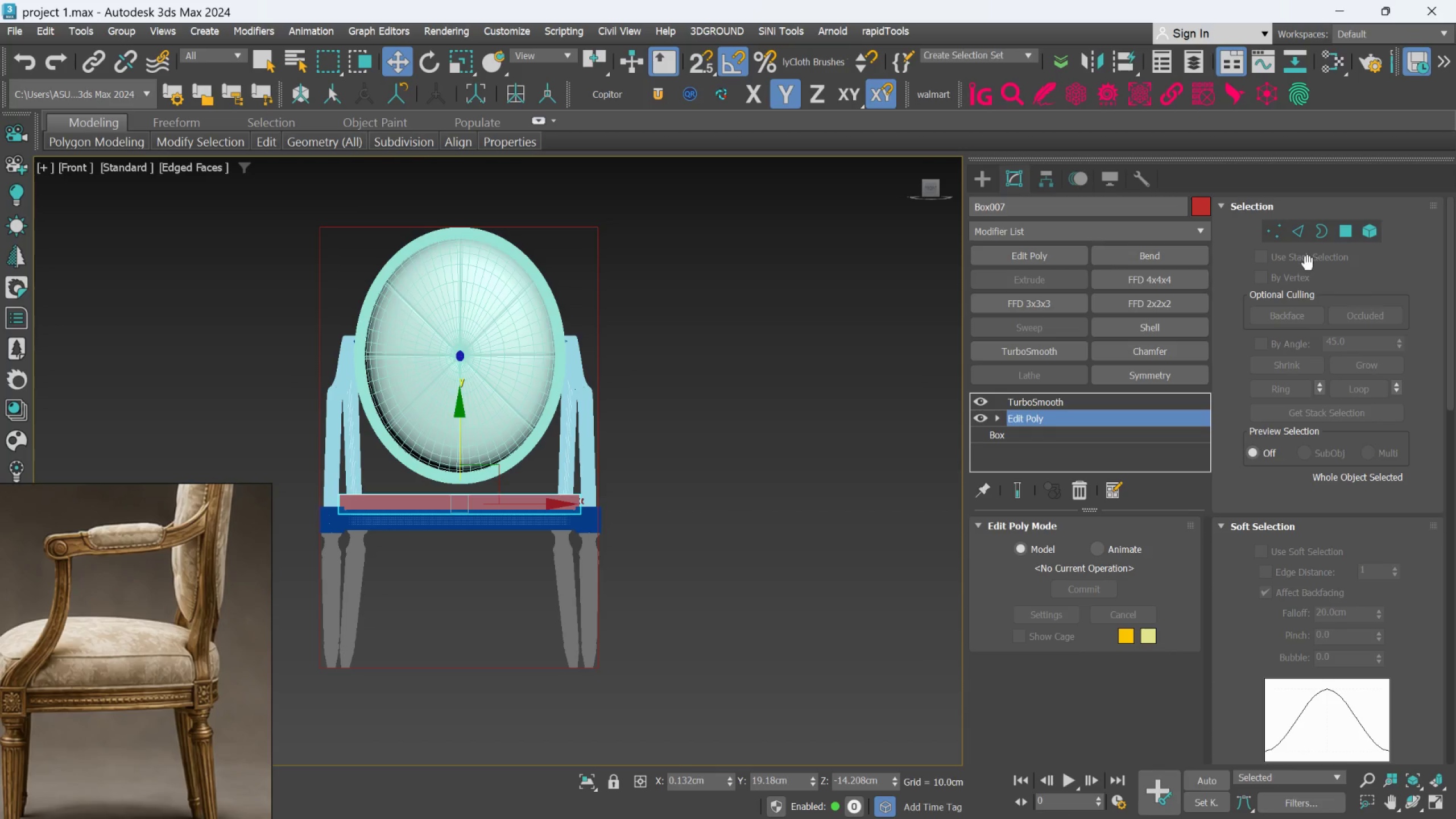 
left_click([1278, 237])
 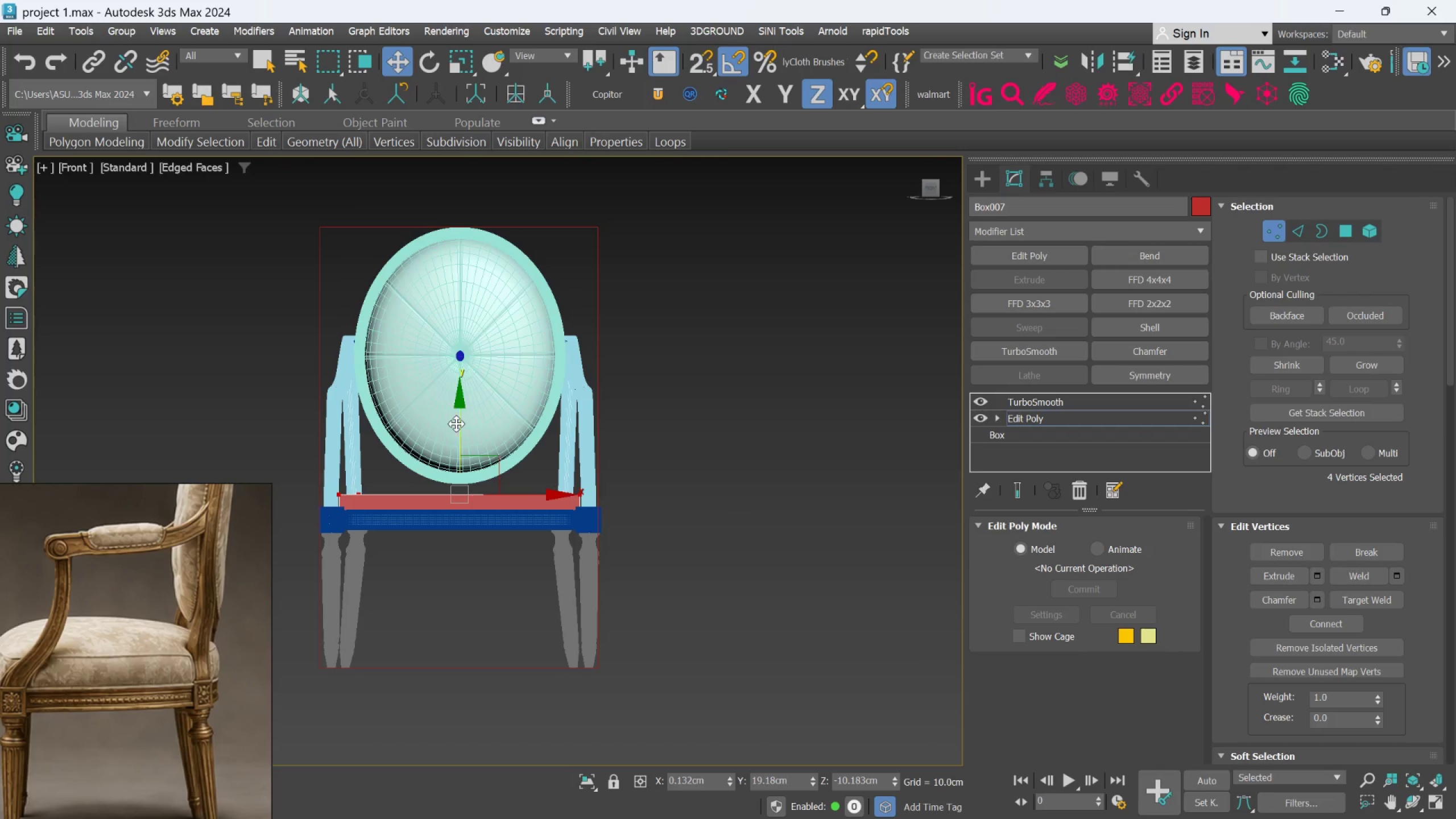 
left_click_drag(start_coordinate=[456, 423], to_coordinate=[462, 409])
 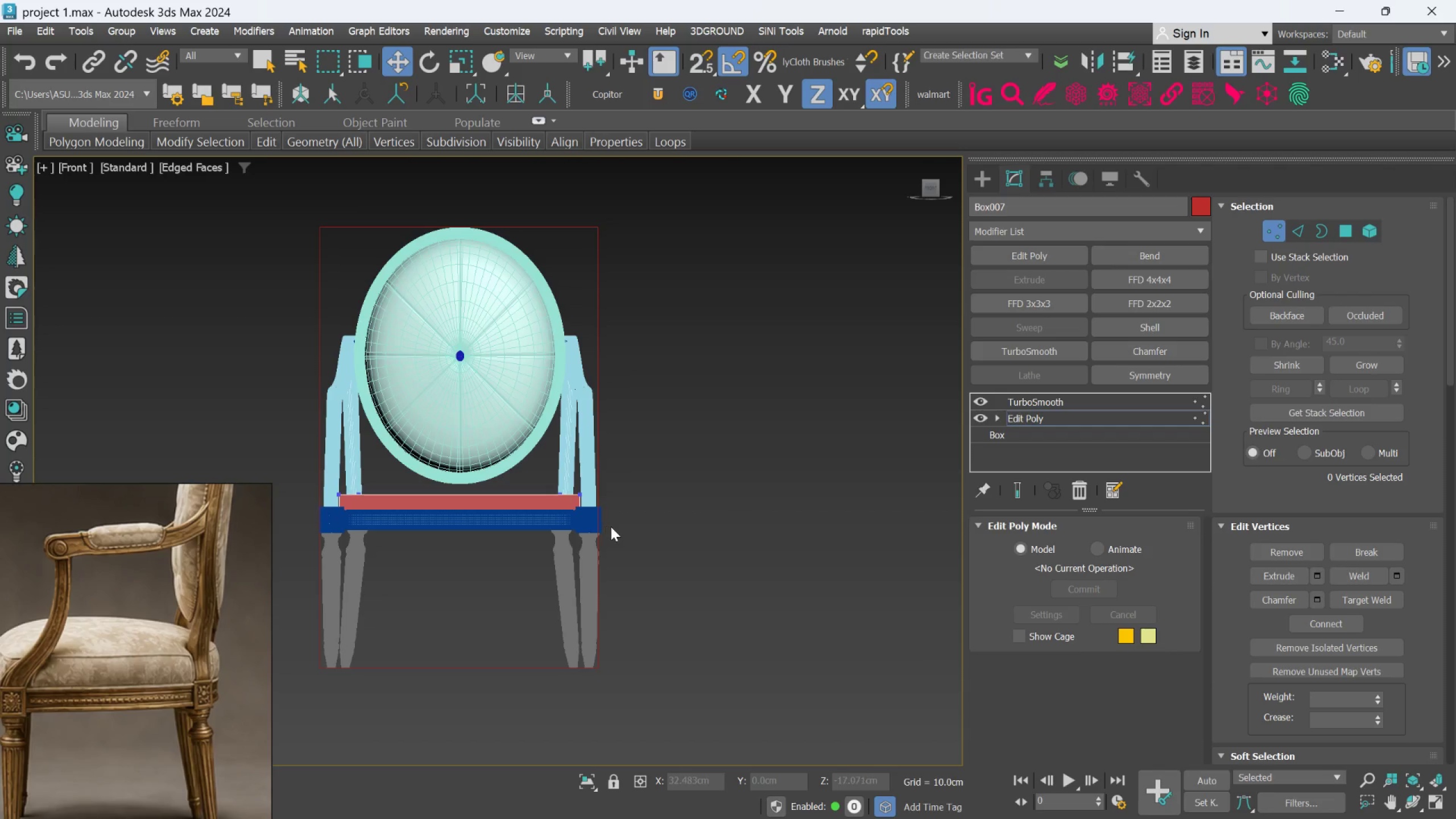 
key(Control+Z)
 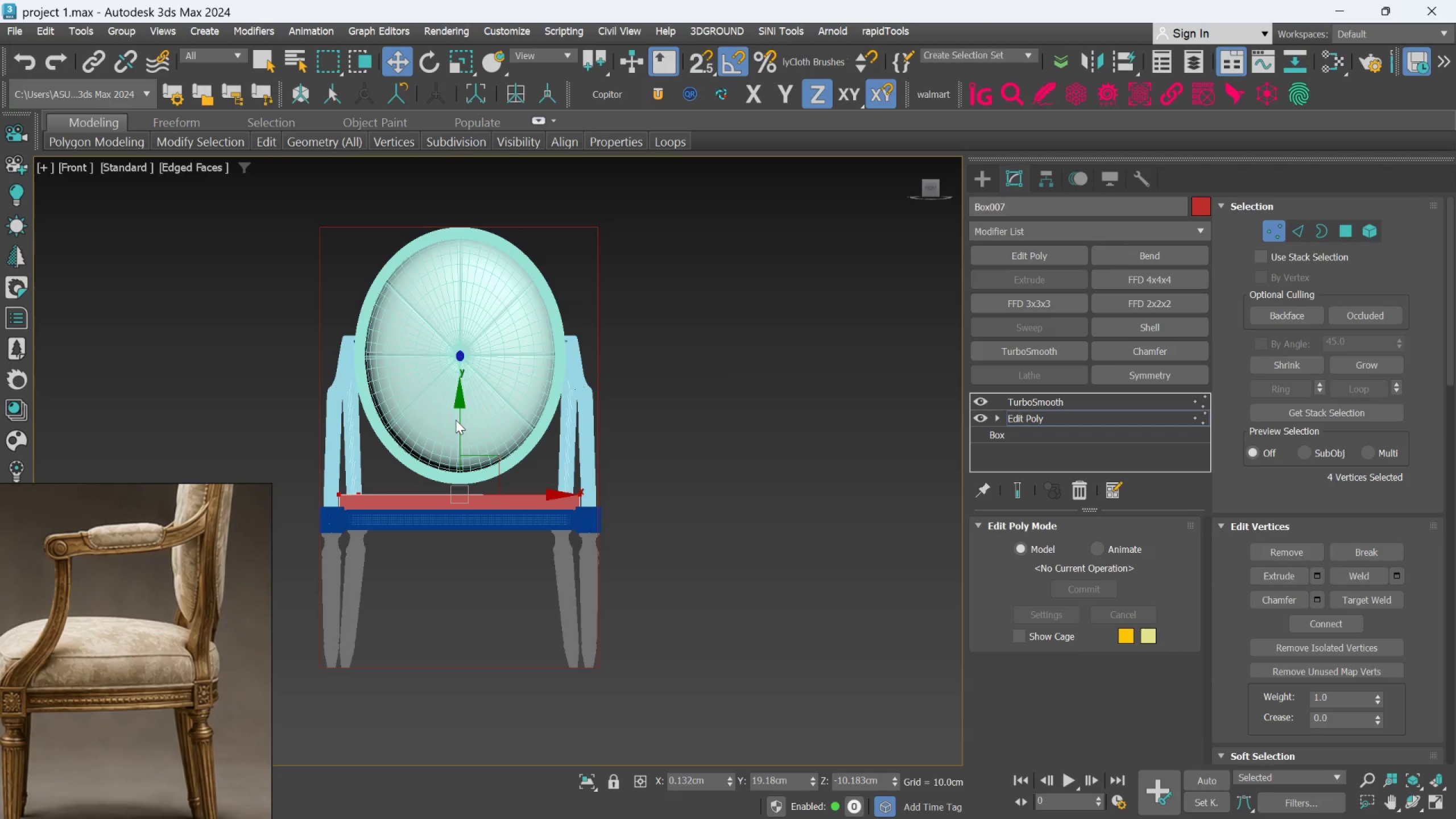 
left_click_drag(start_coordinate=[460, 416], to_coordinate=[461, 396])
 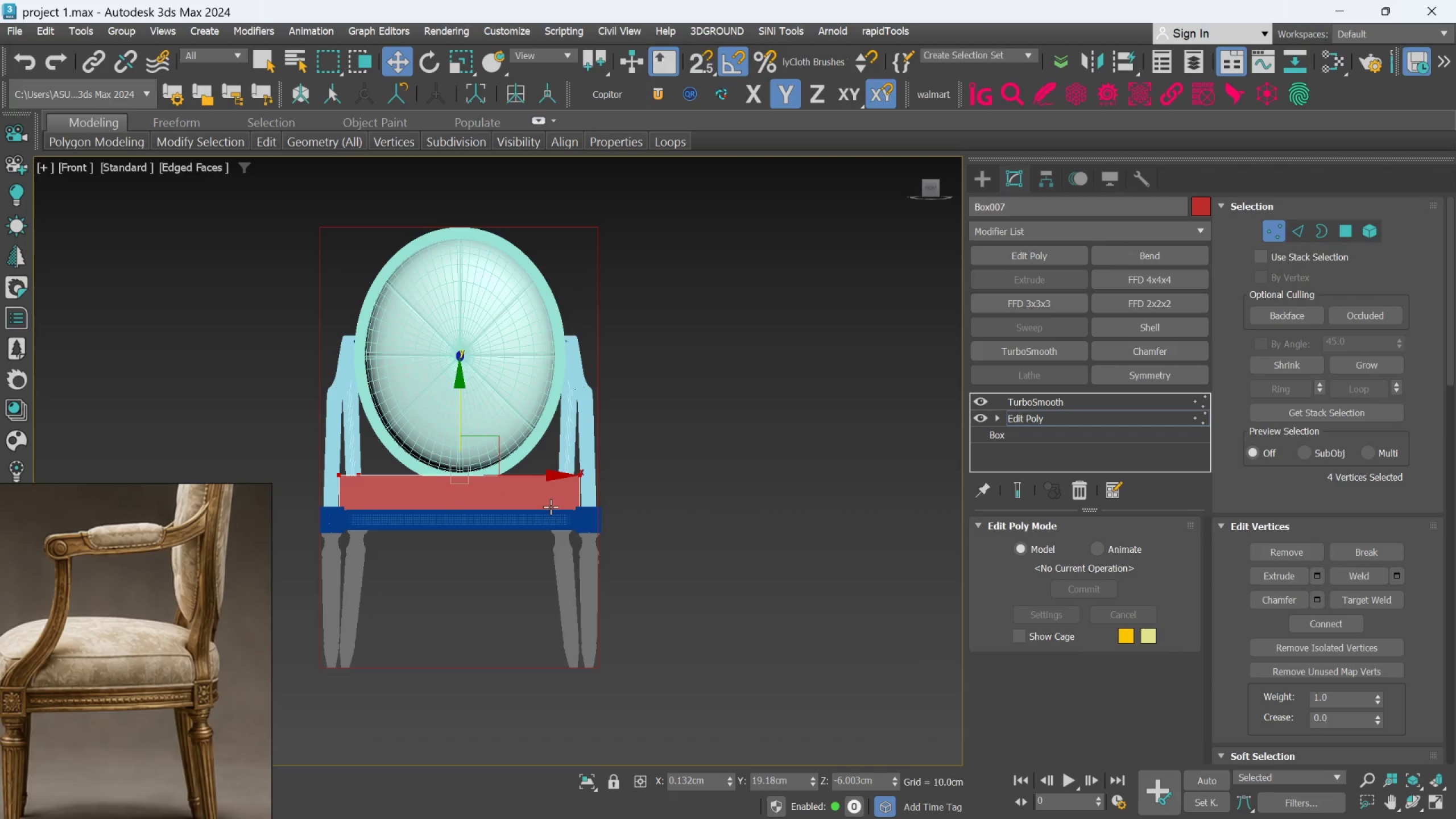 
hold_key(key=AltLeft, duration=0.81)
 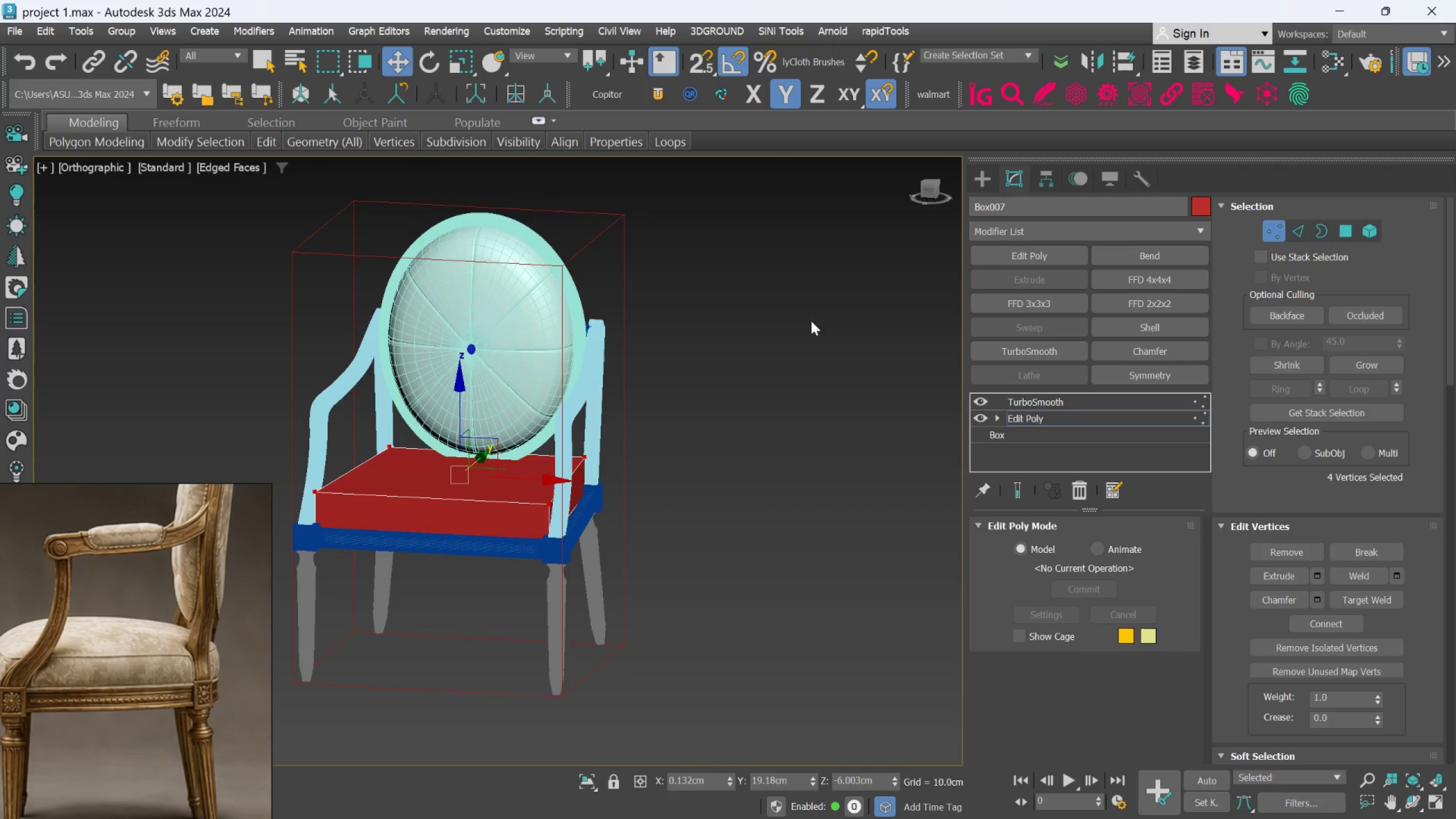 
key(F)
 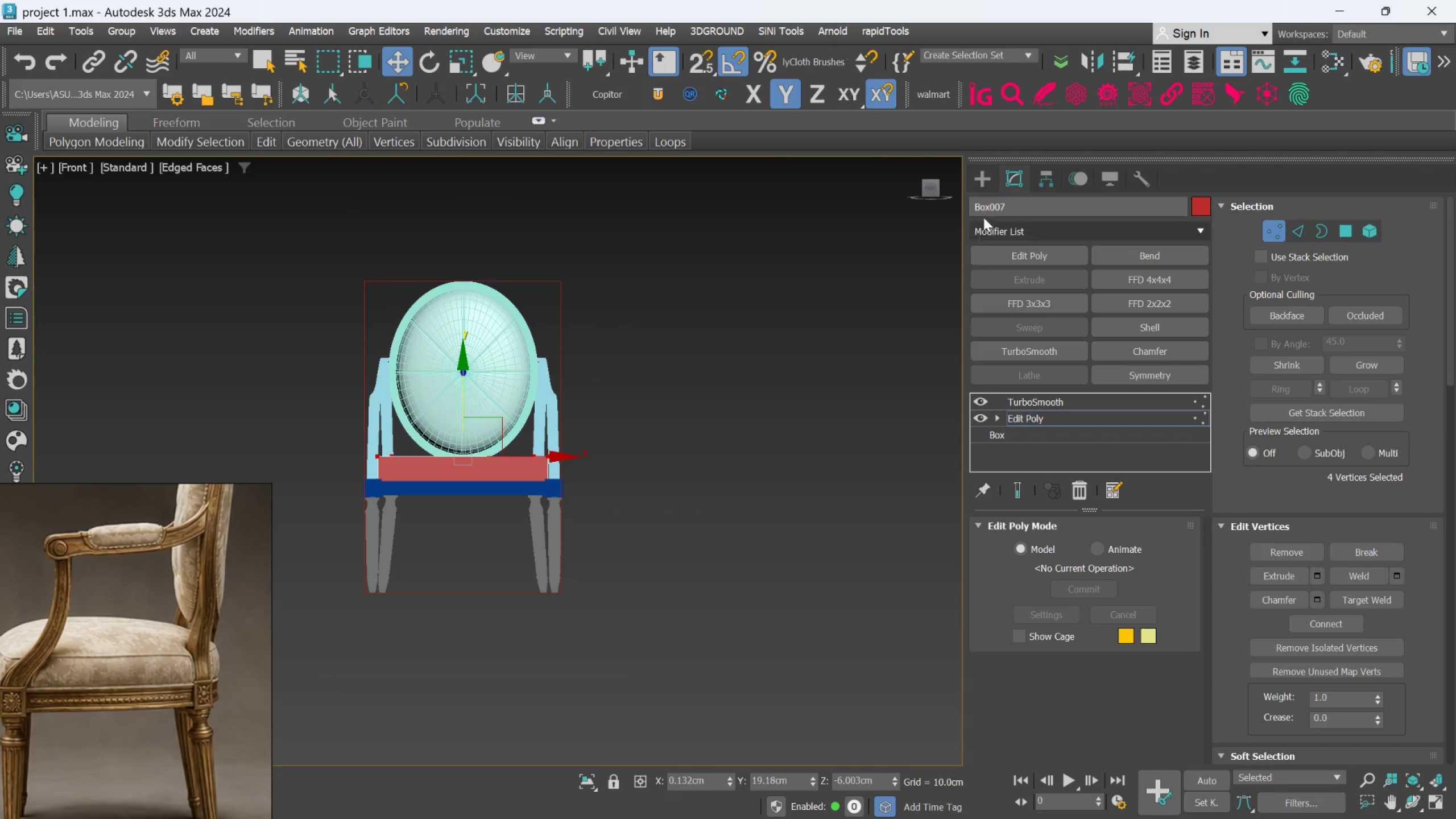 
left_click([983, 184])
 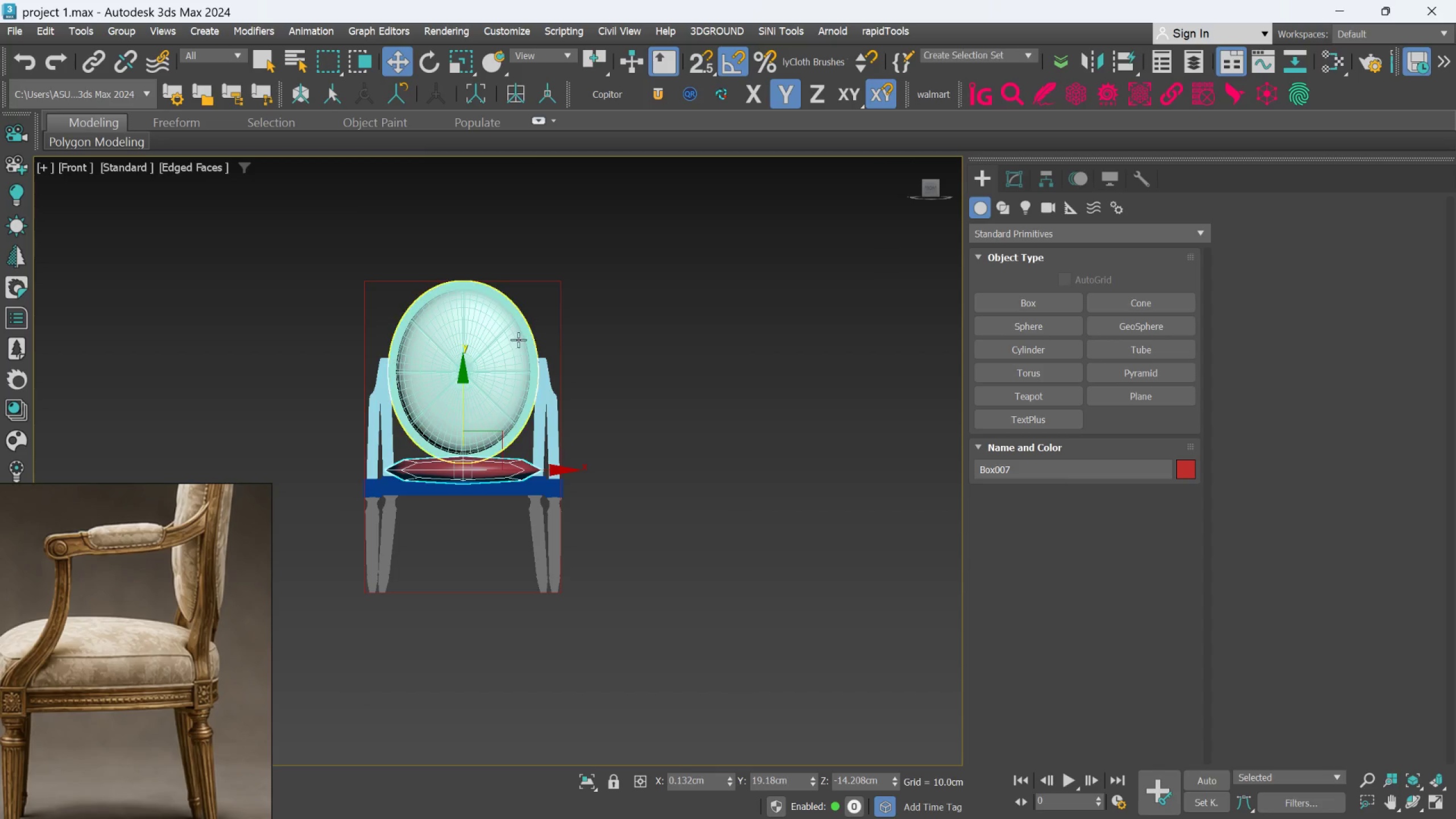 
left_click([514, 341])
 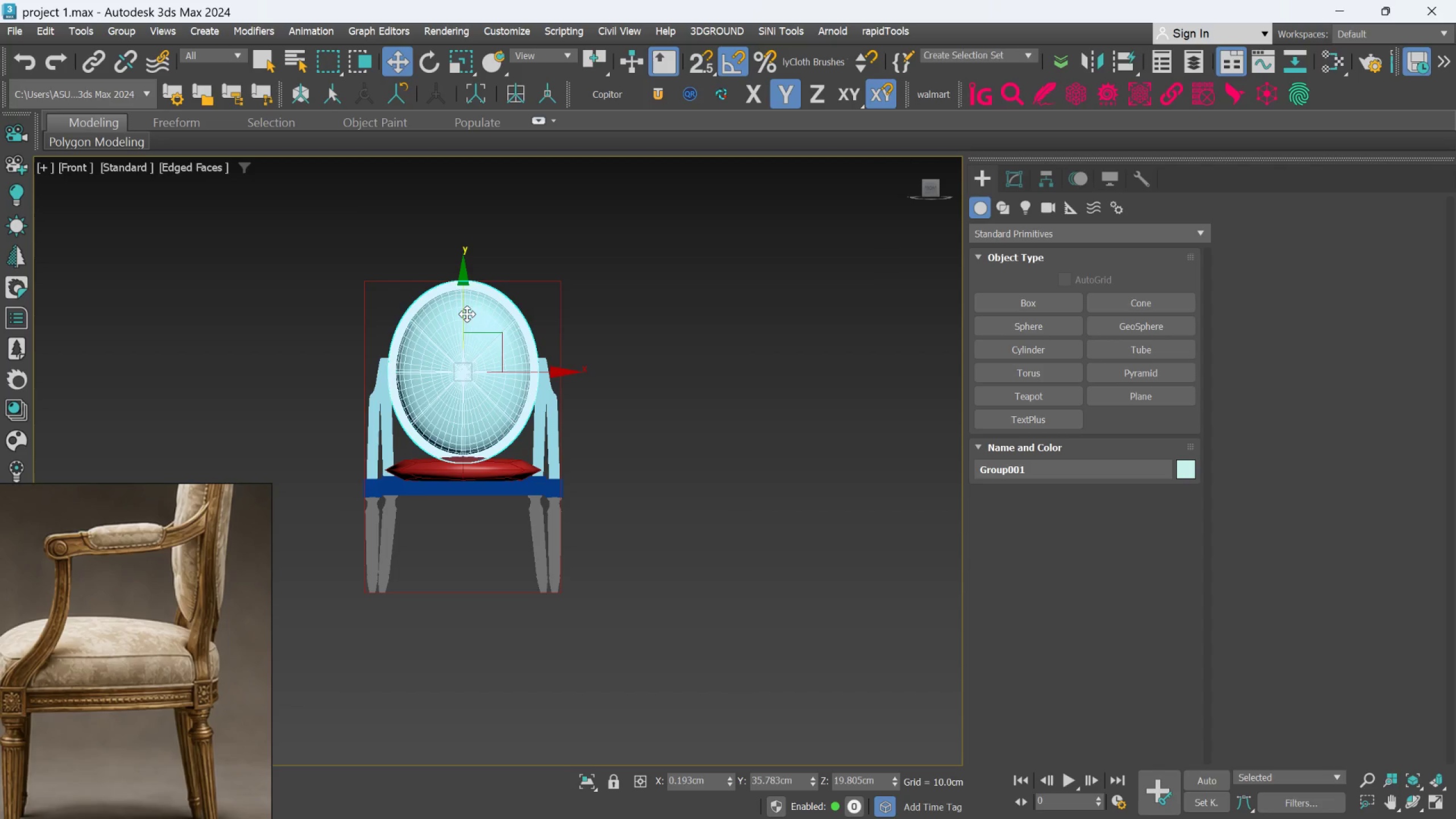 
left_click_drag(start_coordinate=[467, 313], to_coordinate=[470, 303])
 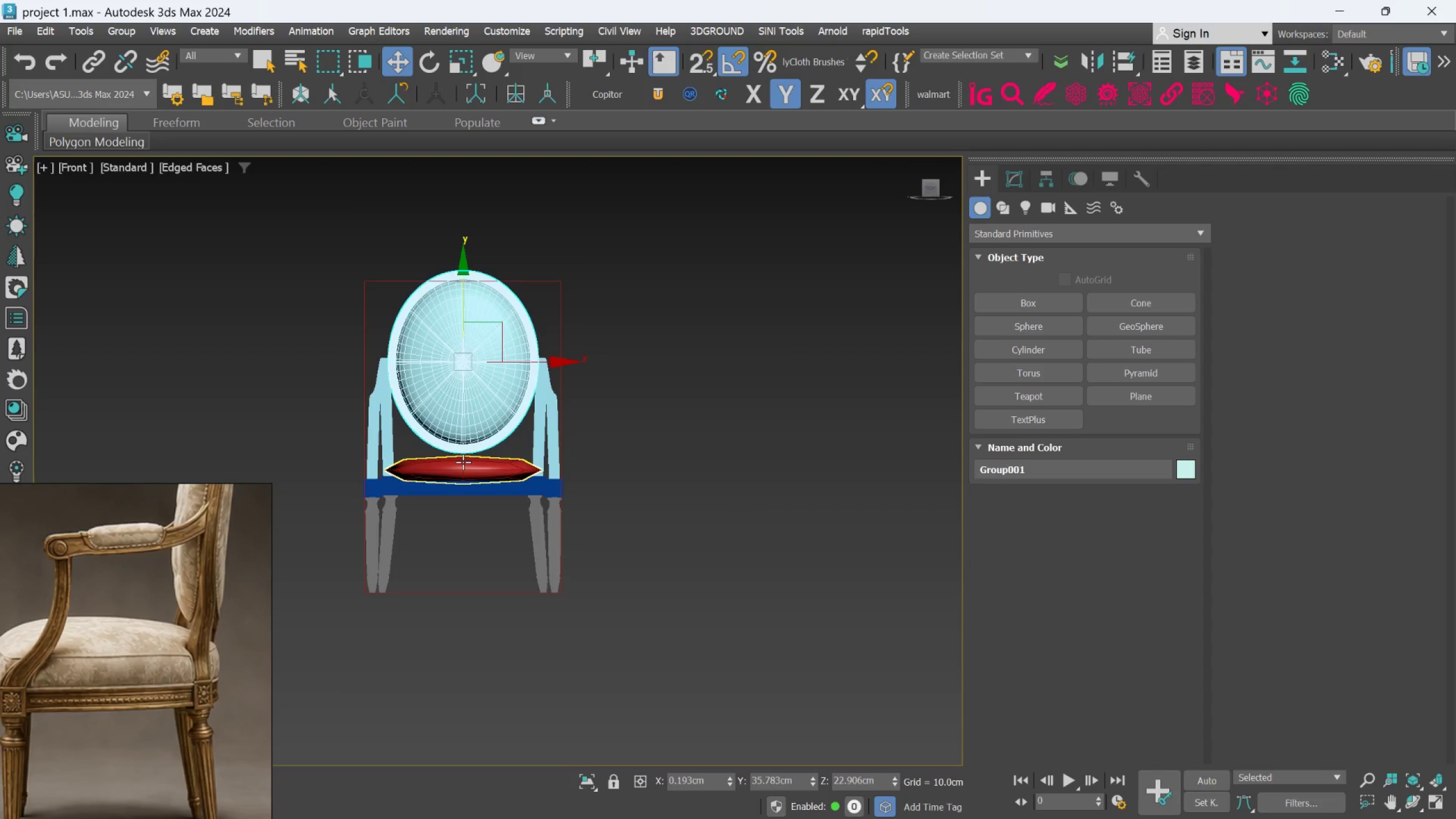 
left_click([463, 462])
 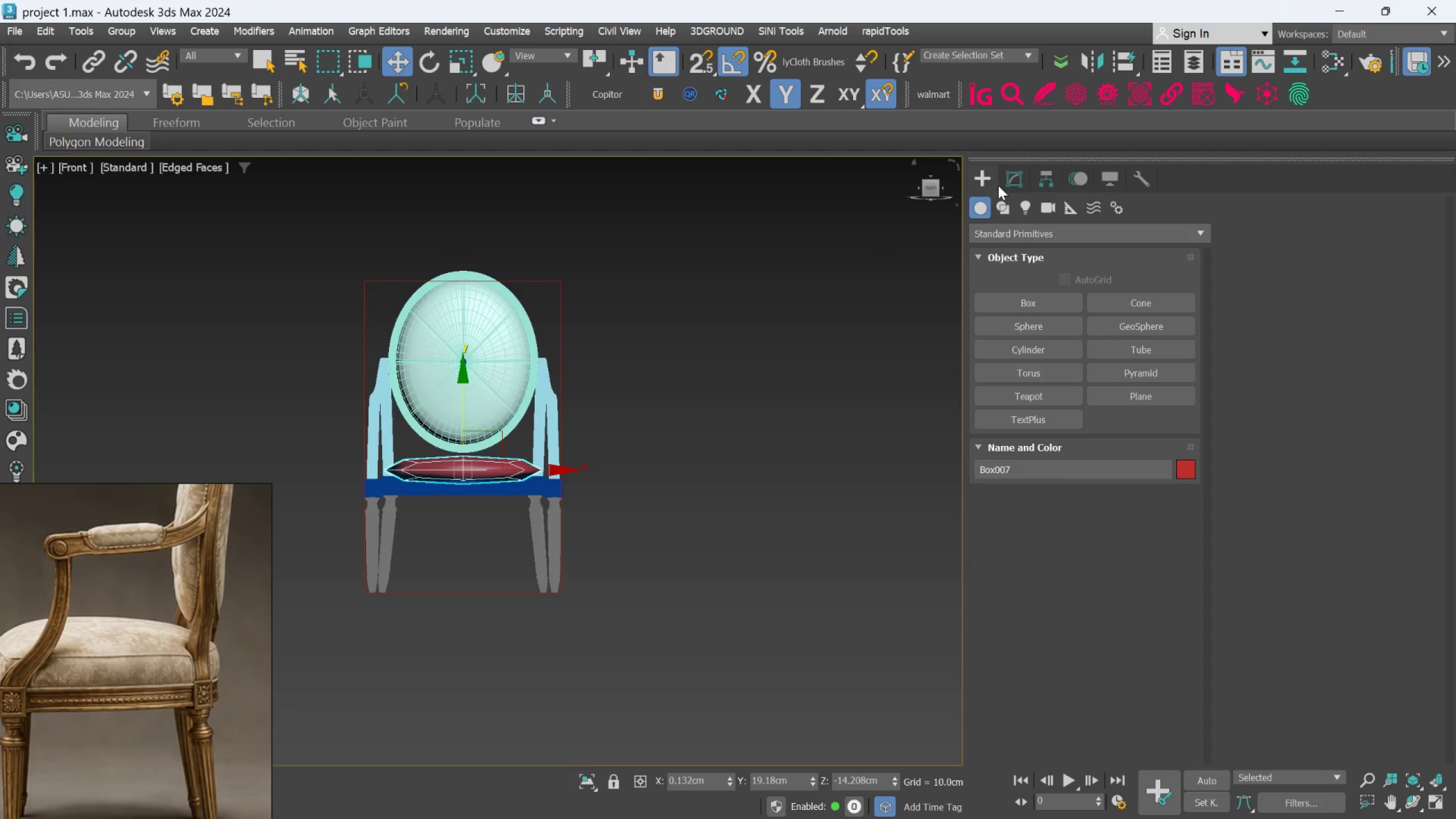 
left_click([1008, 179])
 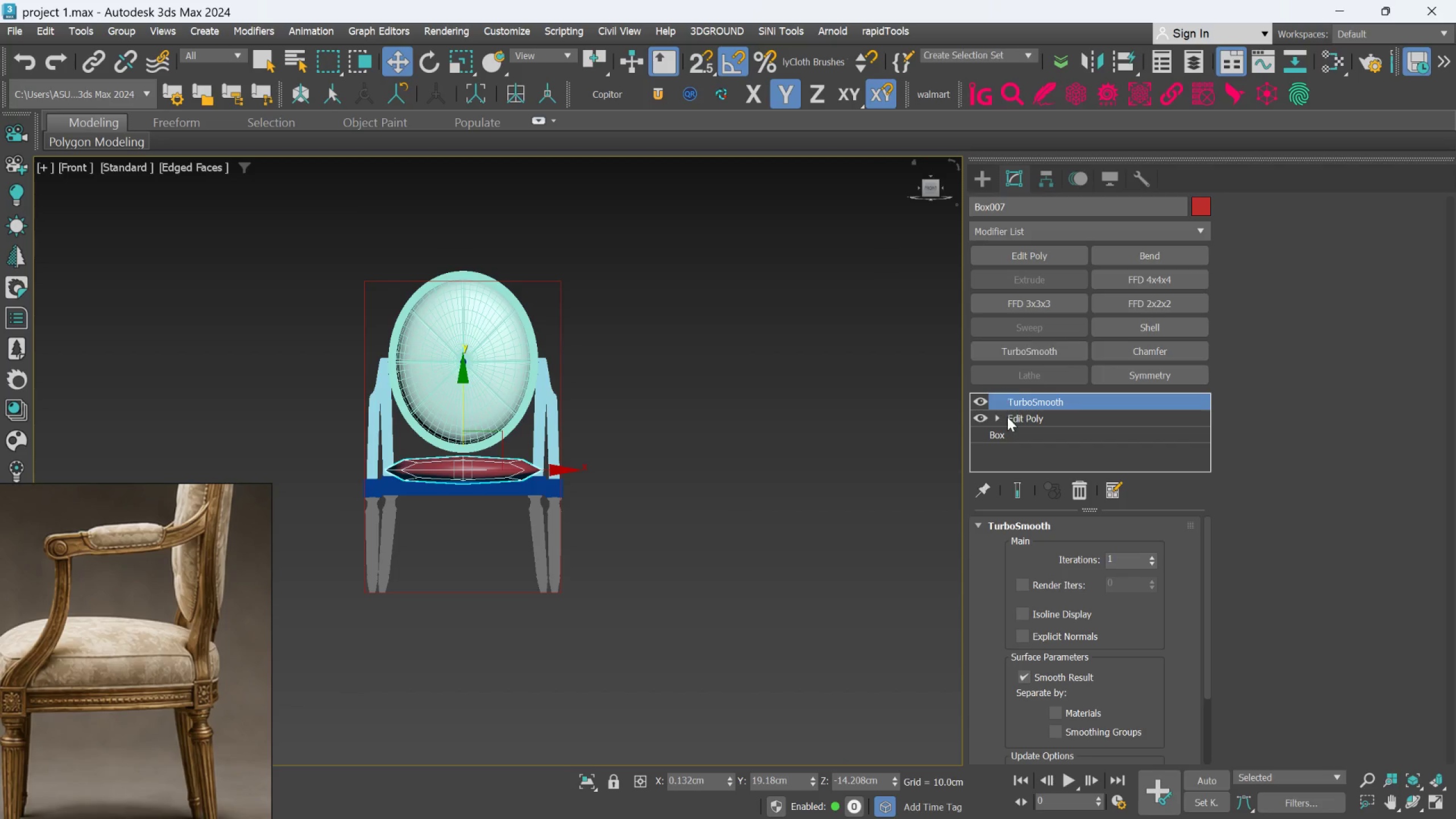 
left_click([1016, 420])
 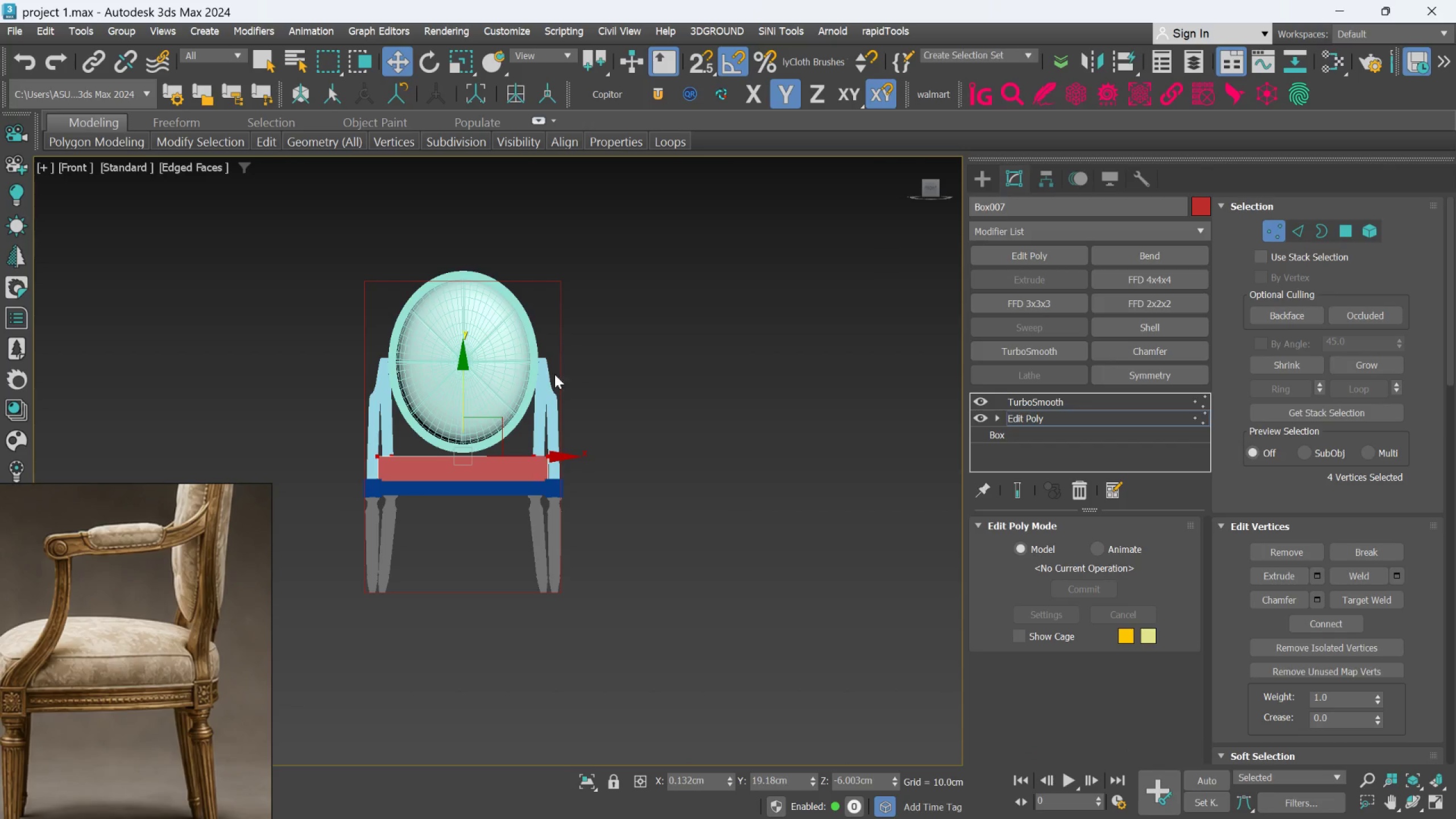 
left_click_drag(start_coordinate=[461, 395], to_coordinate=[469, 369])
 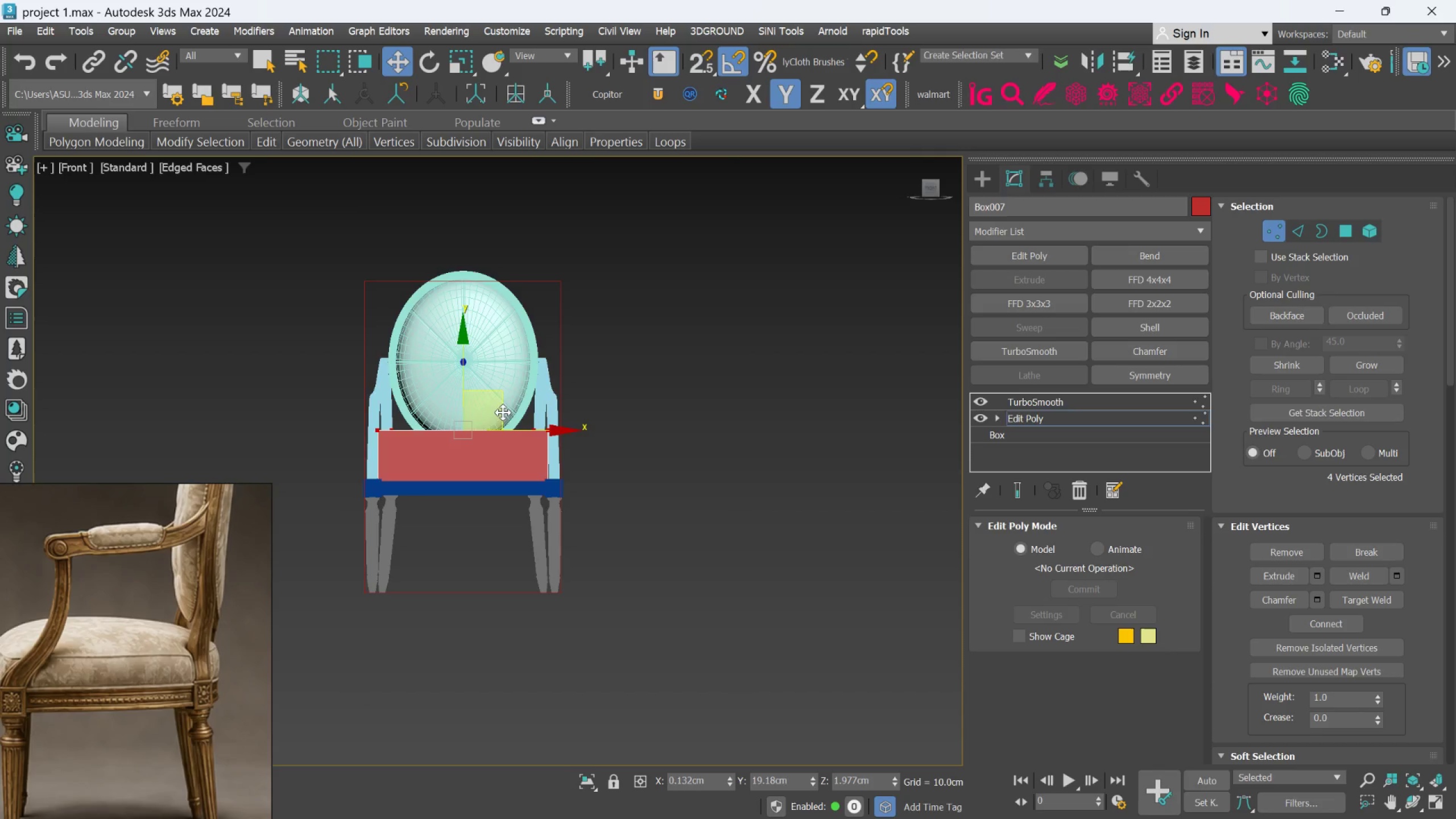 
hold_key(key=AltLeft, duration=0.72)
 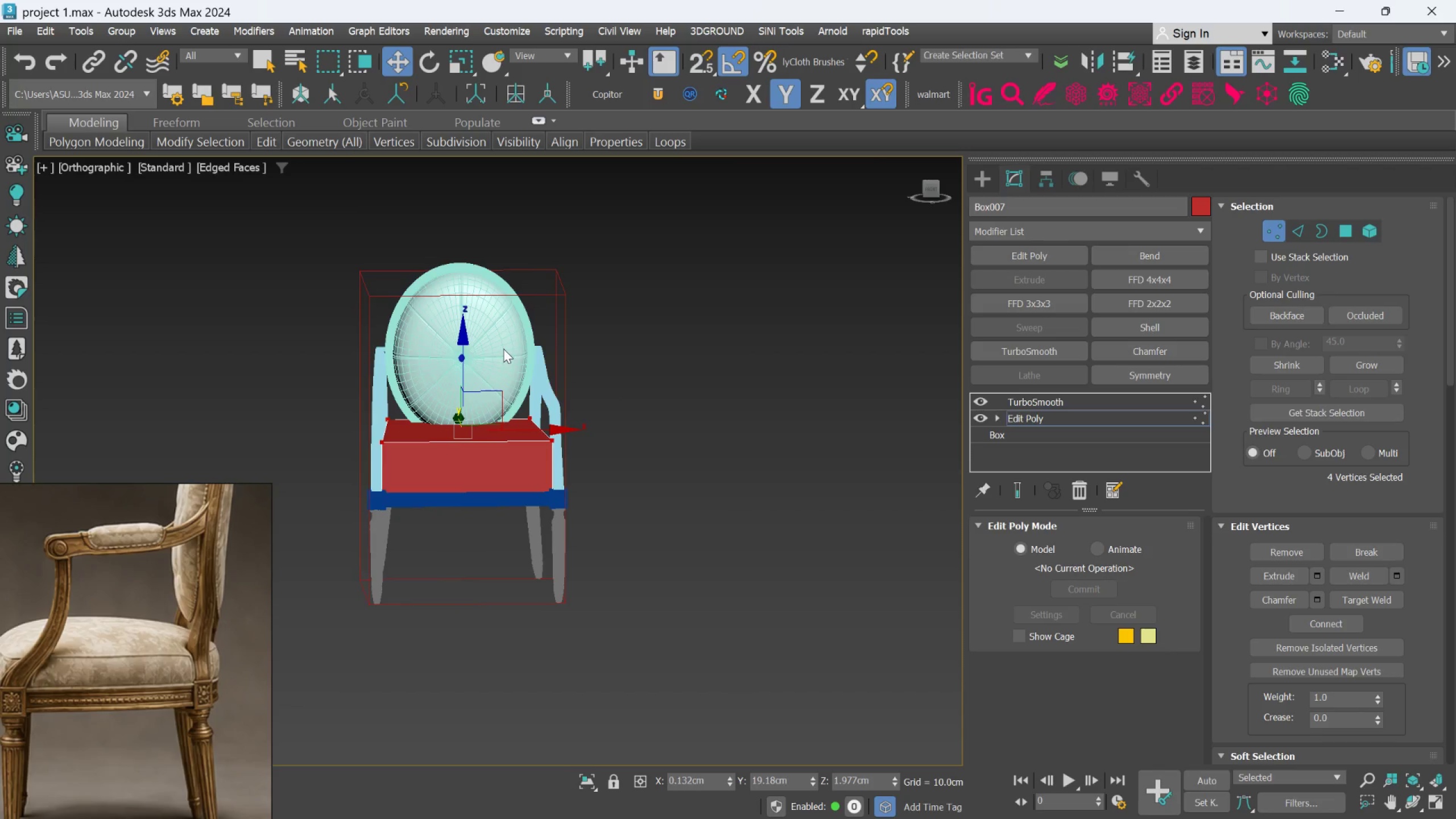 
left_click([503, 349])
 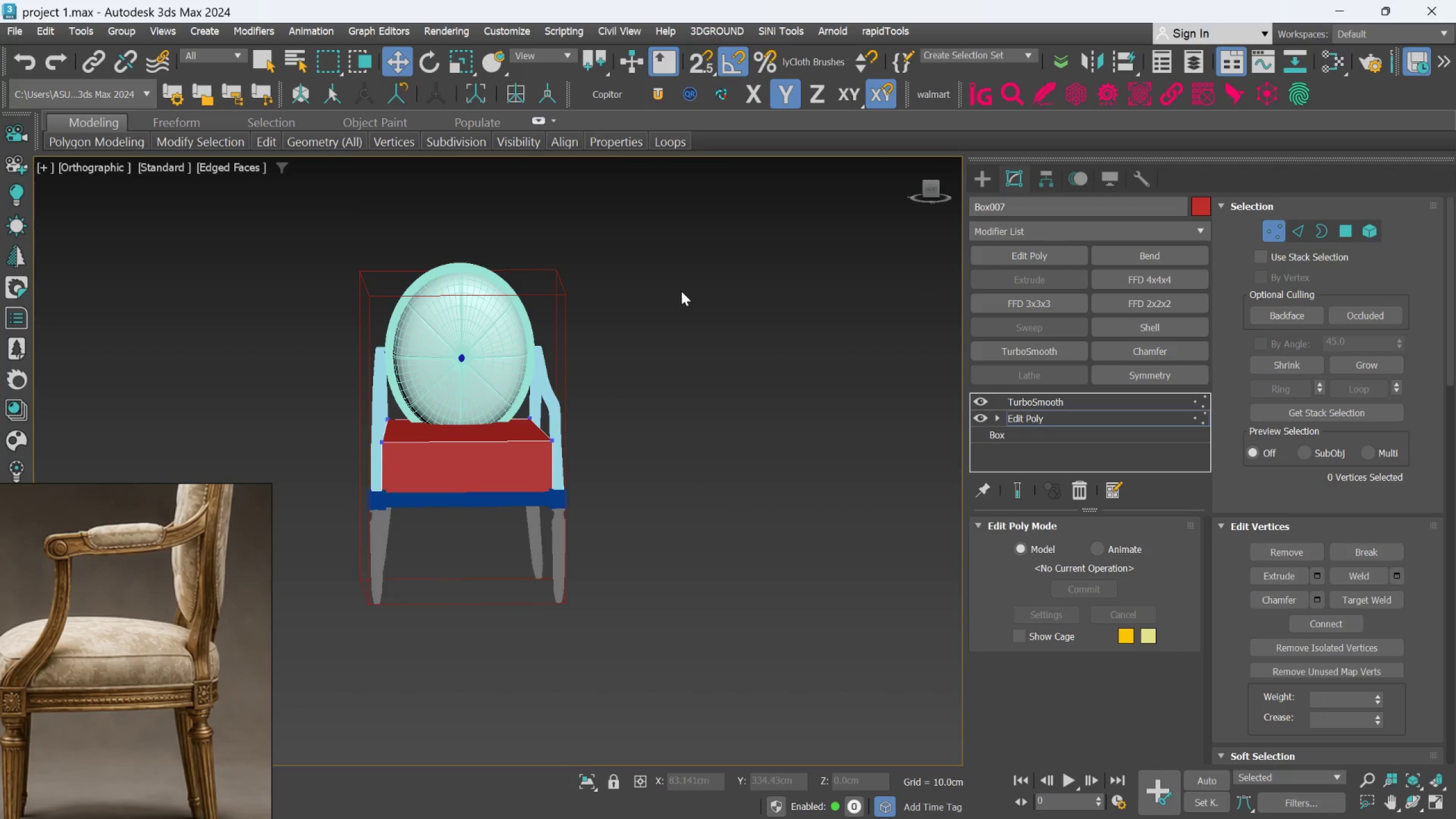 
left_click([988, 174])
 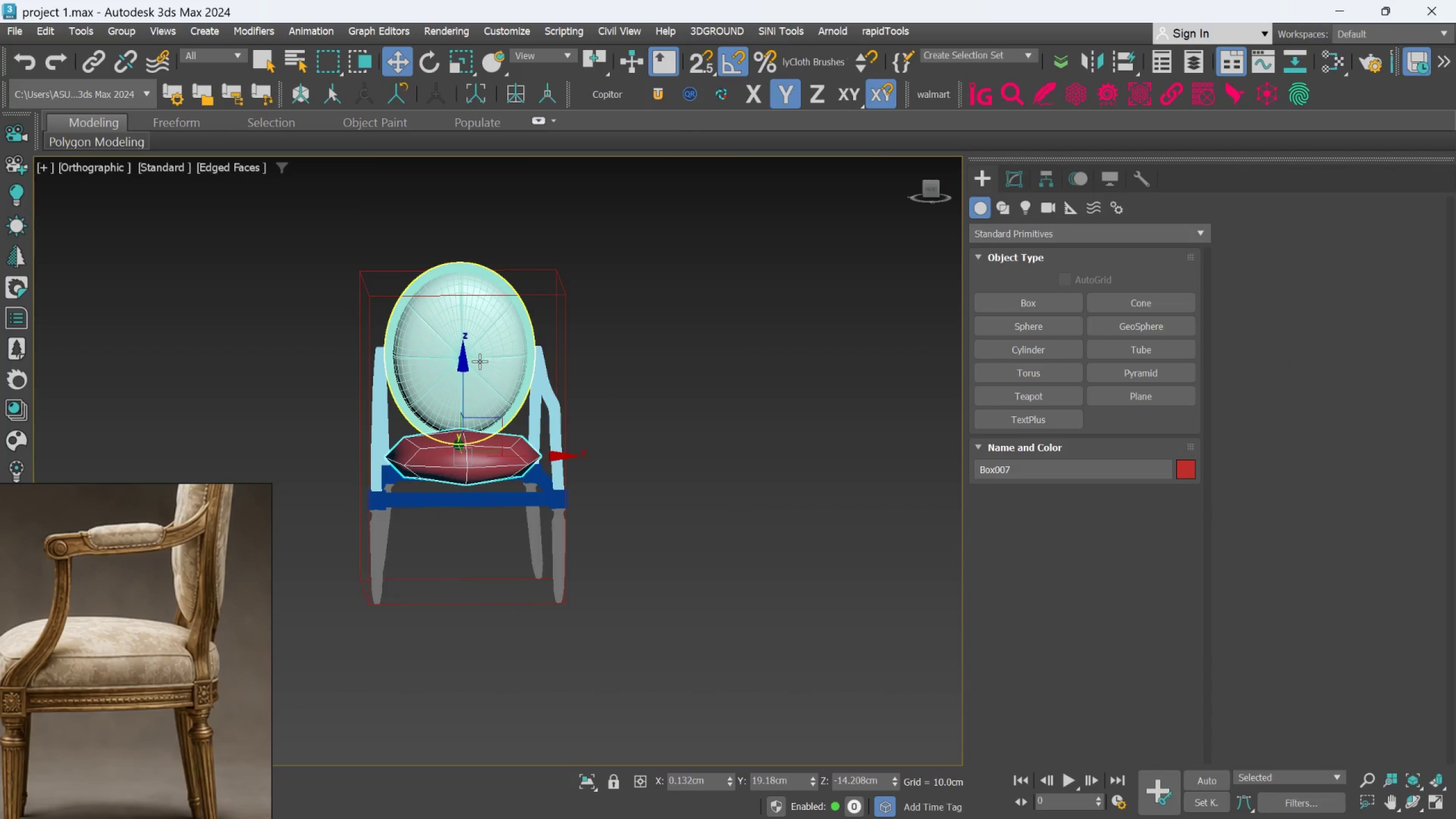 
left_click([479, 361])
 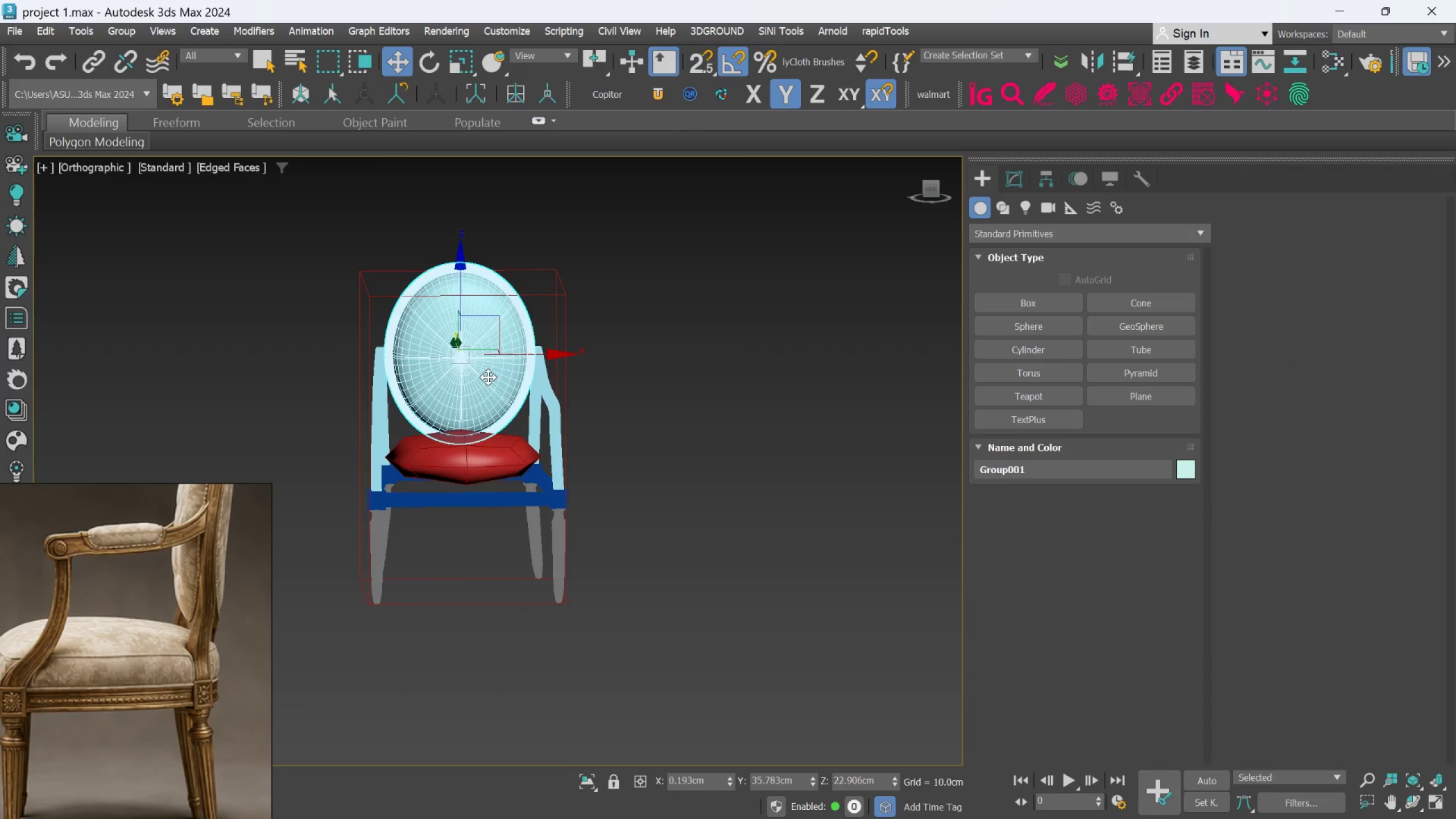 
key(F)
 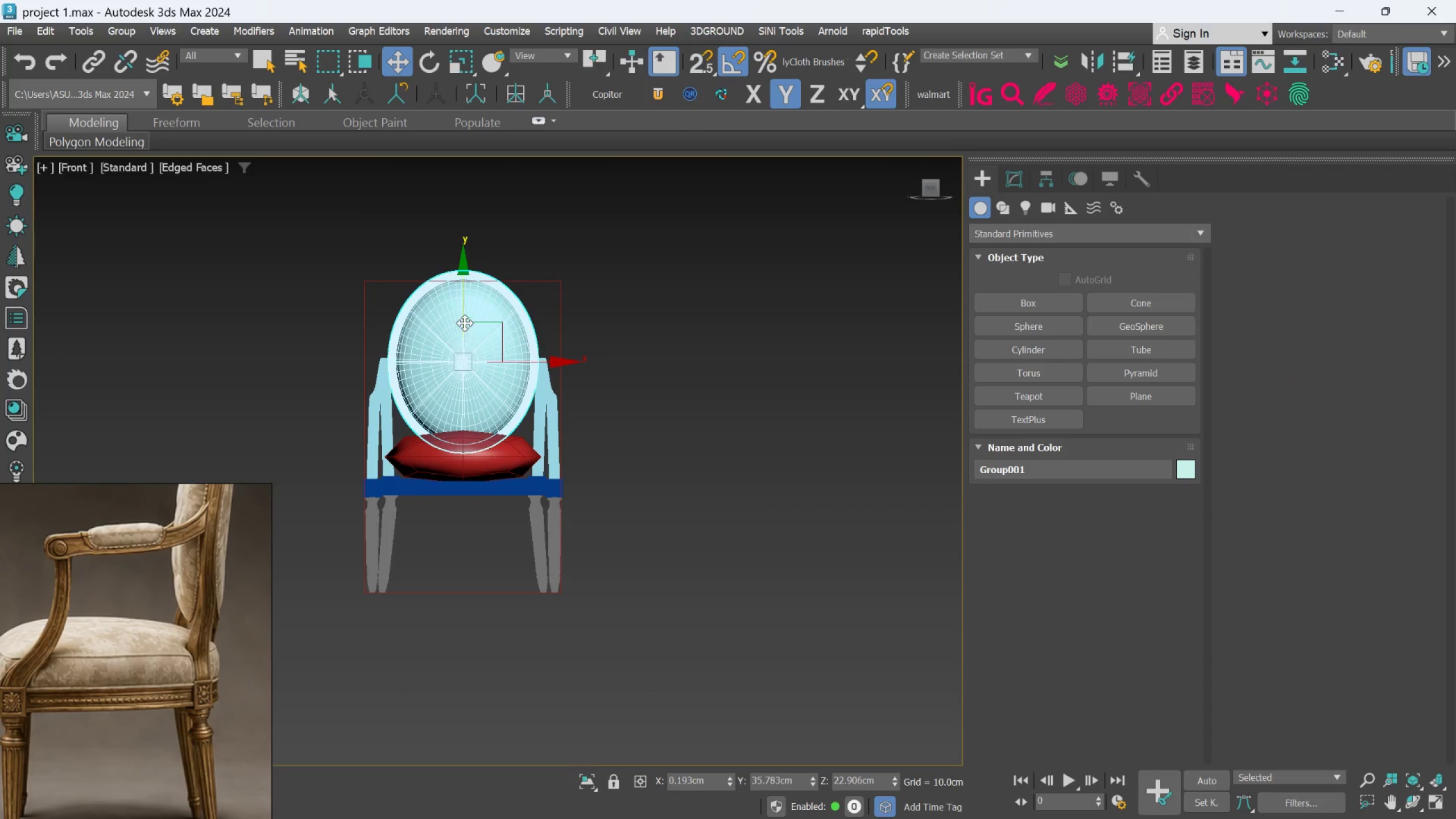 
left_click_drag(start_coordinate=[465, 322], to_coordinate=[468, 301])
 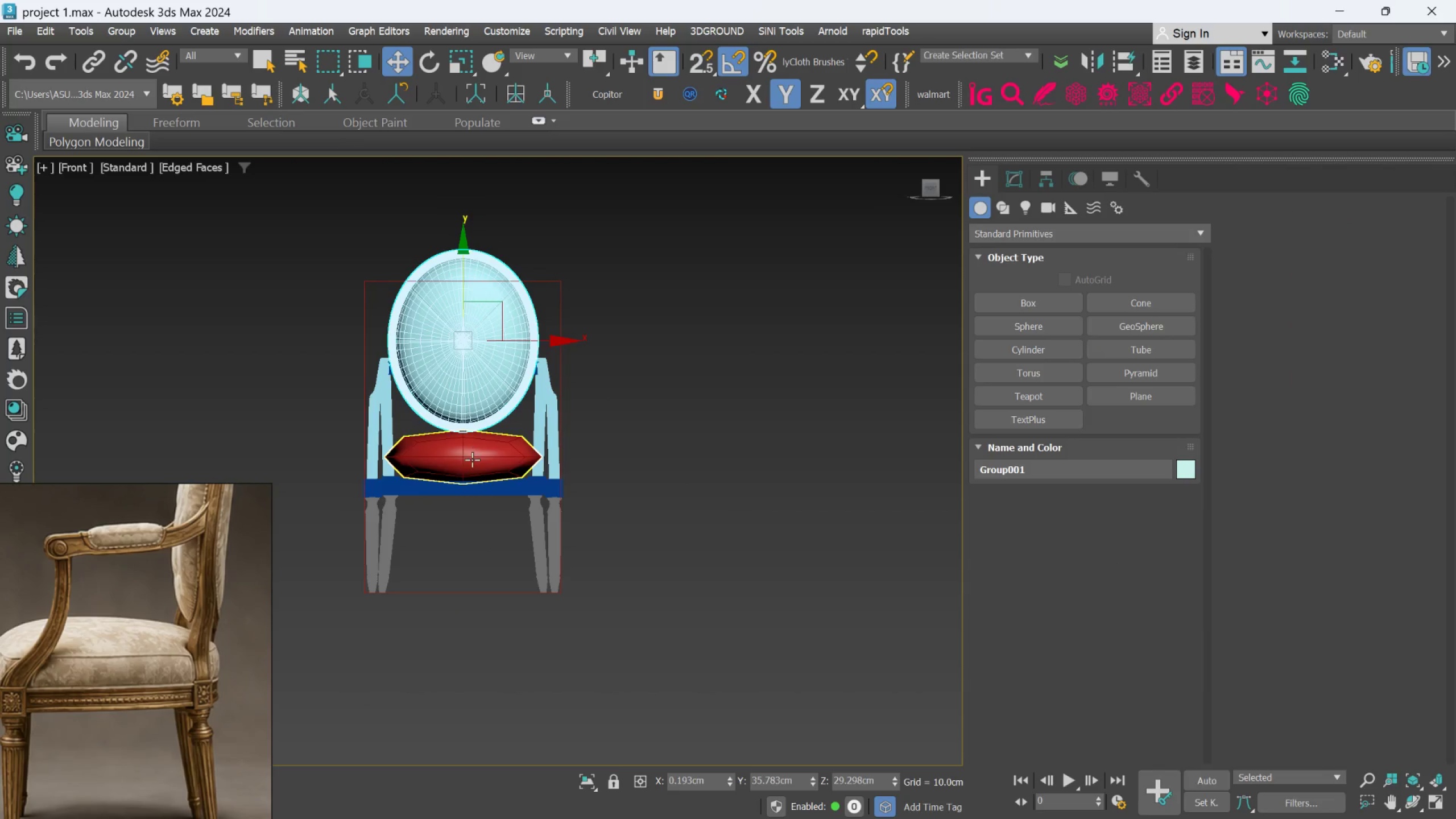 
left_click([472, 460])
 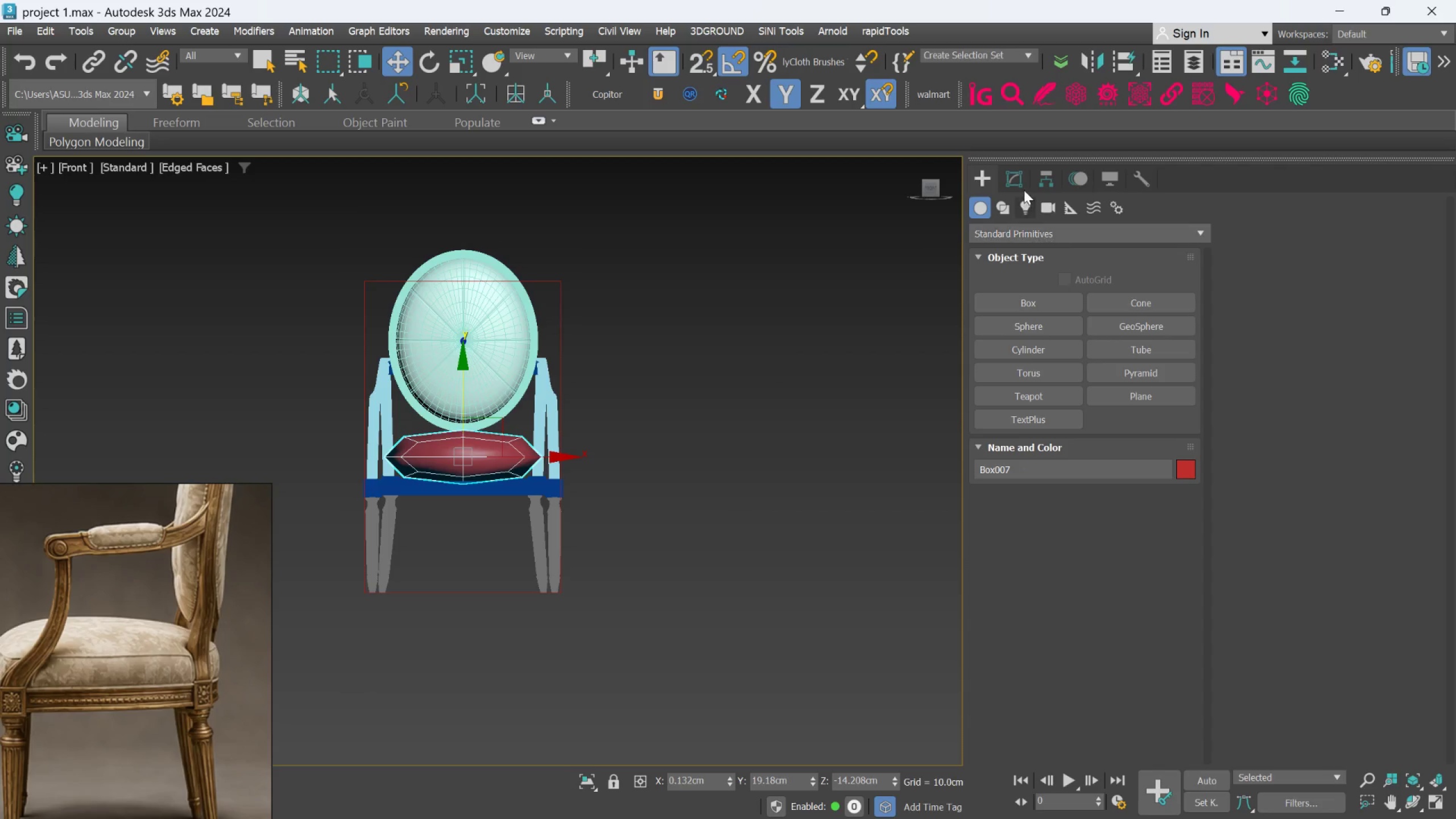 
left_click([1012, 176])
 